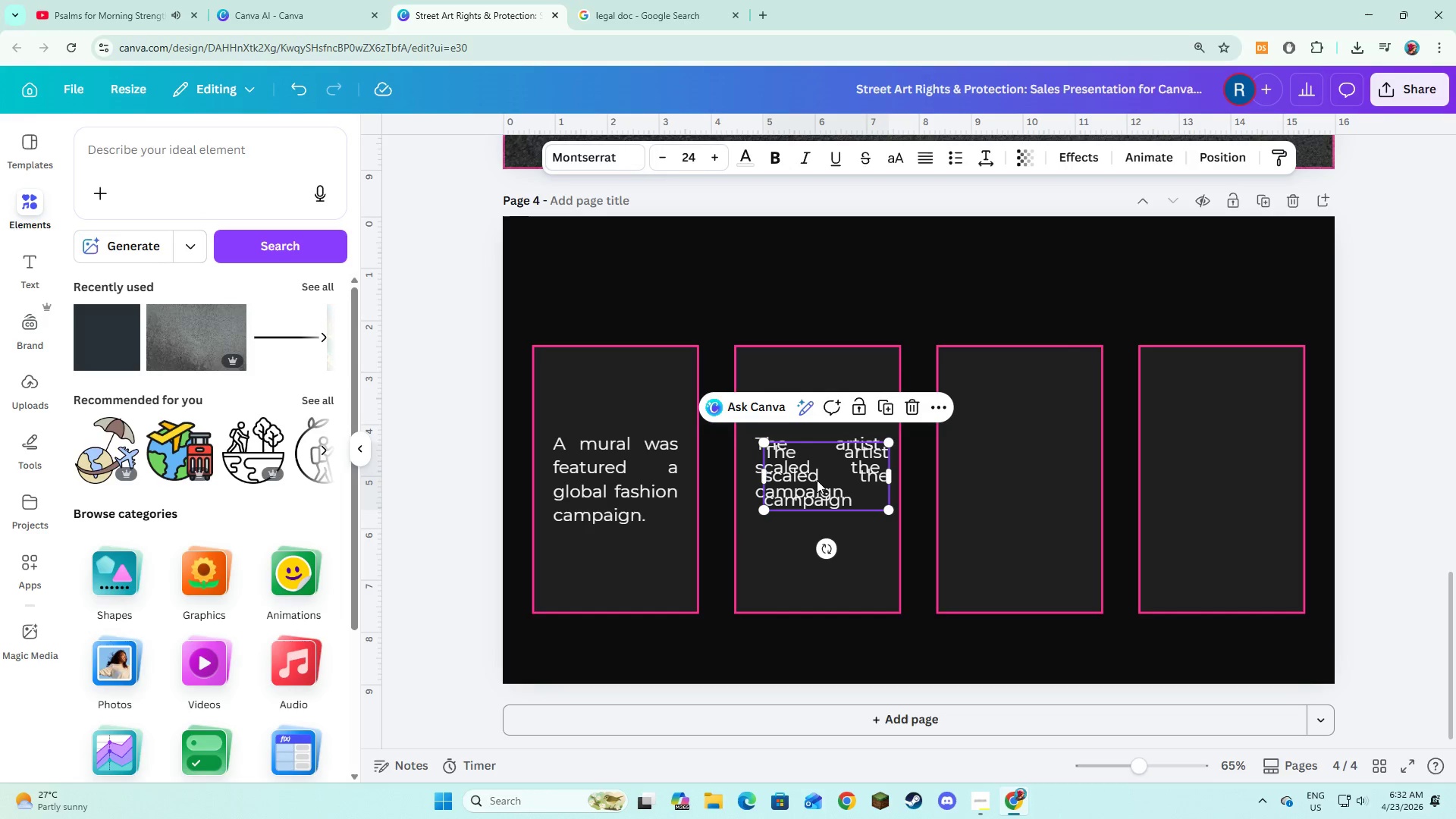 
left_click_drag(start_coordinate=[817, 480], to_coordinate=[1008, 471])
 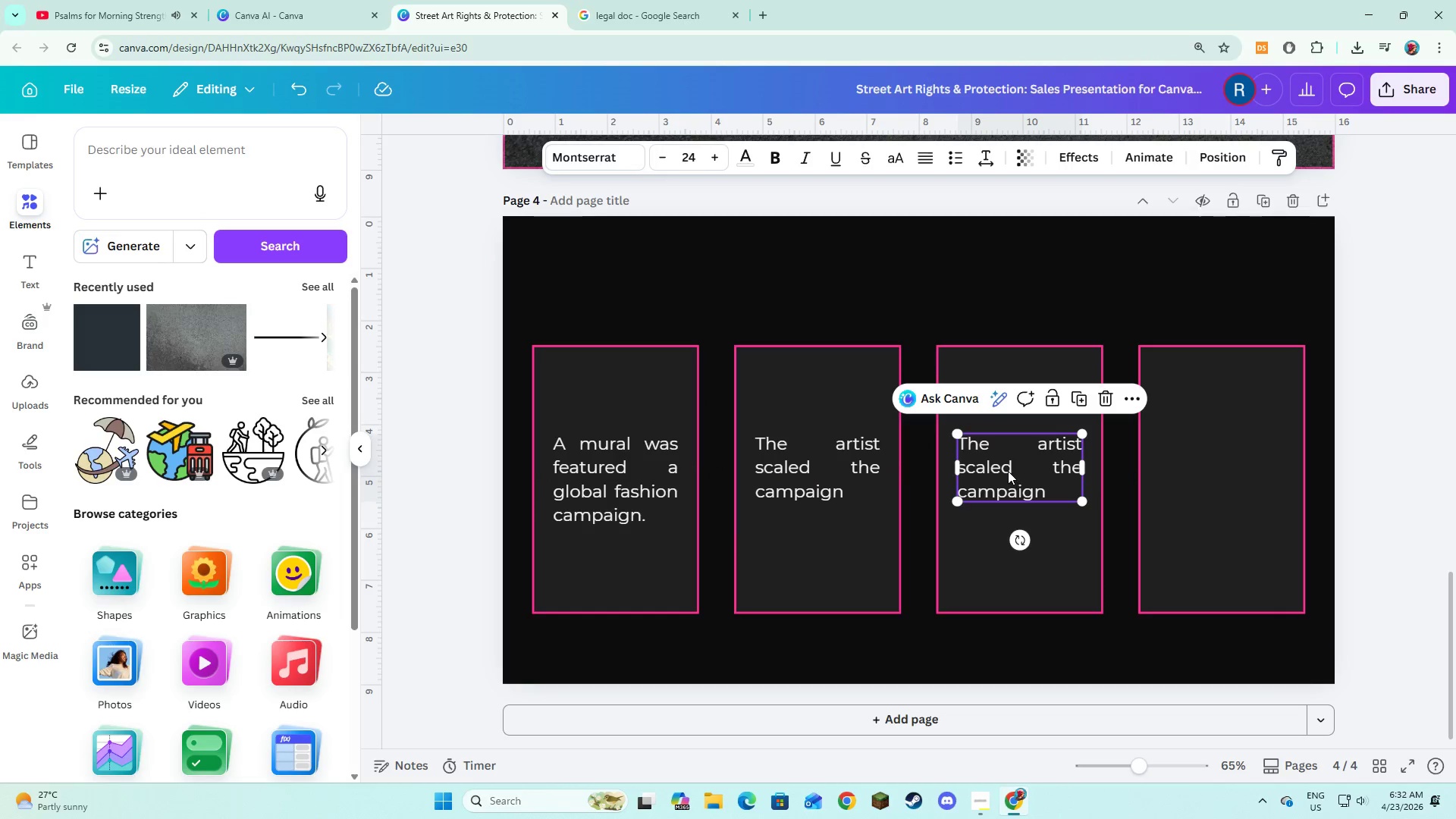 
left_click([1008, 471])
 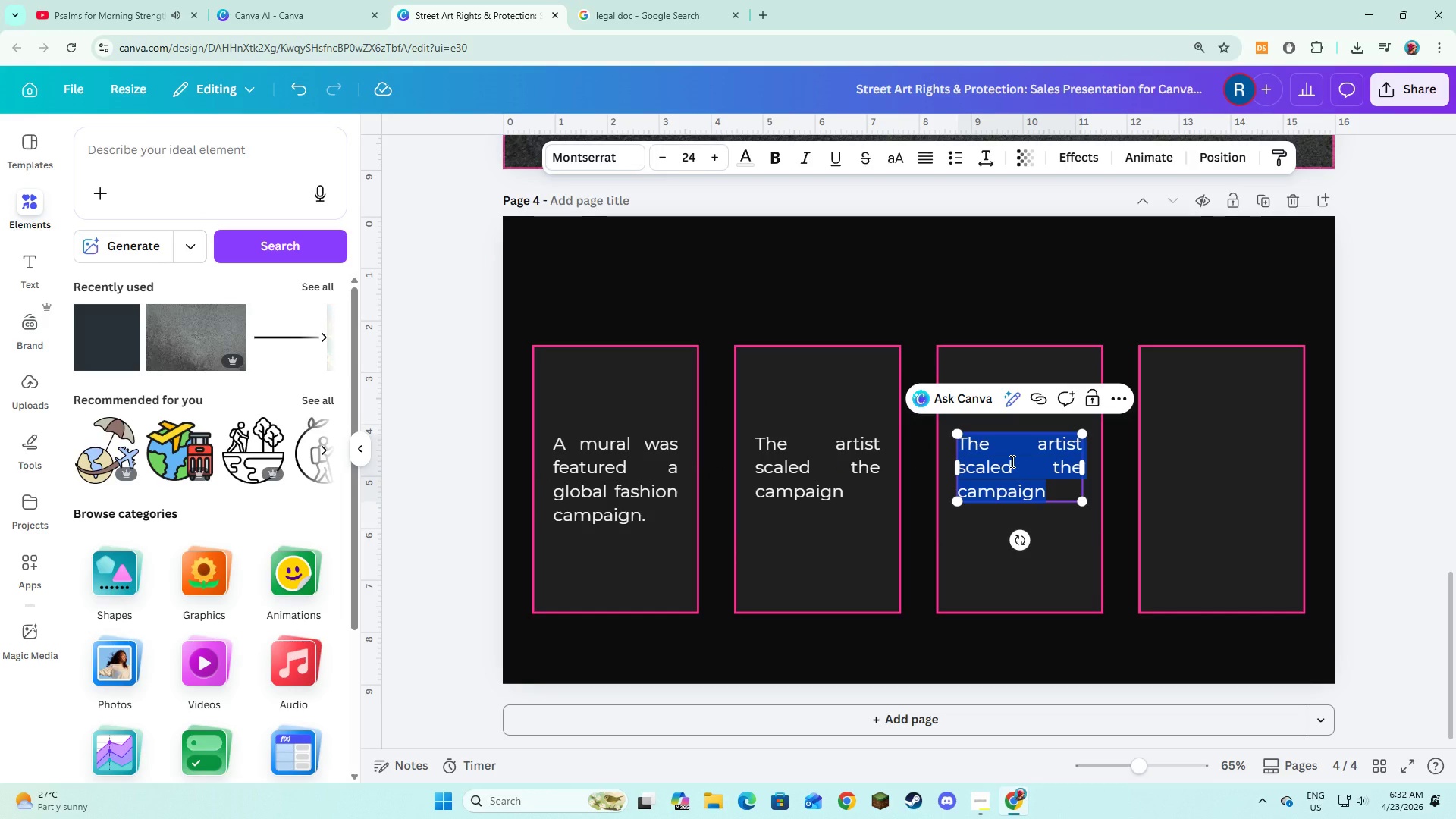 
type(The beand)
key(Backspace)
key(Backspace)
key(Backspace)
key(Backspace)
type(rand s)
 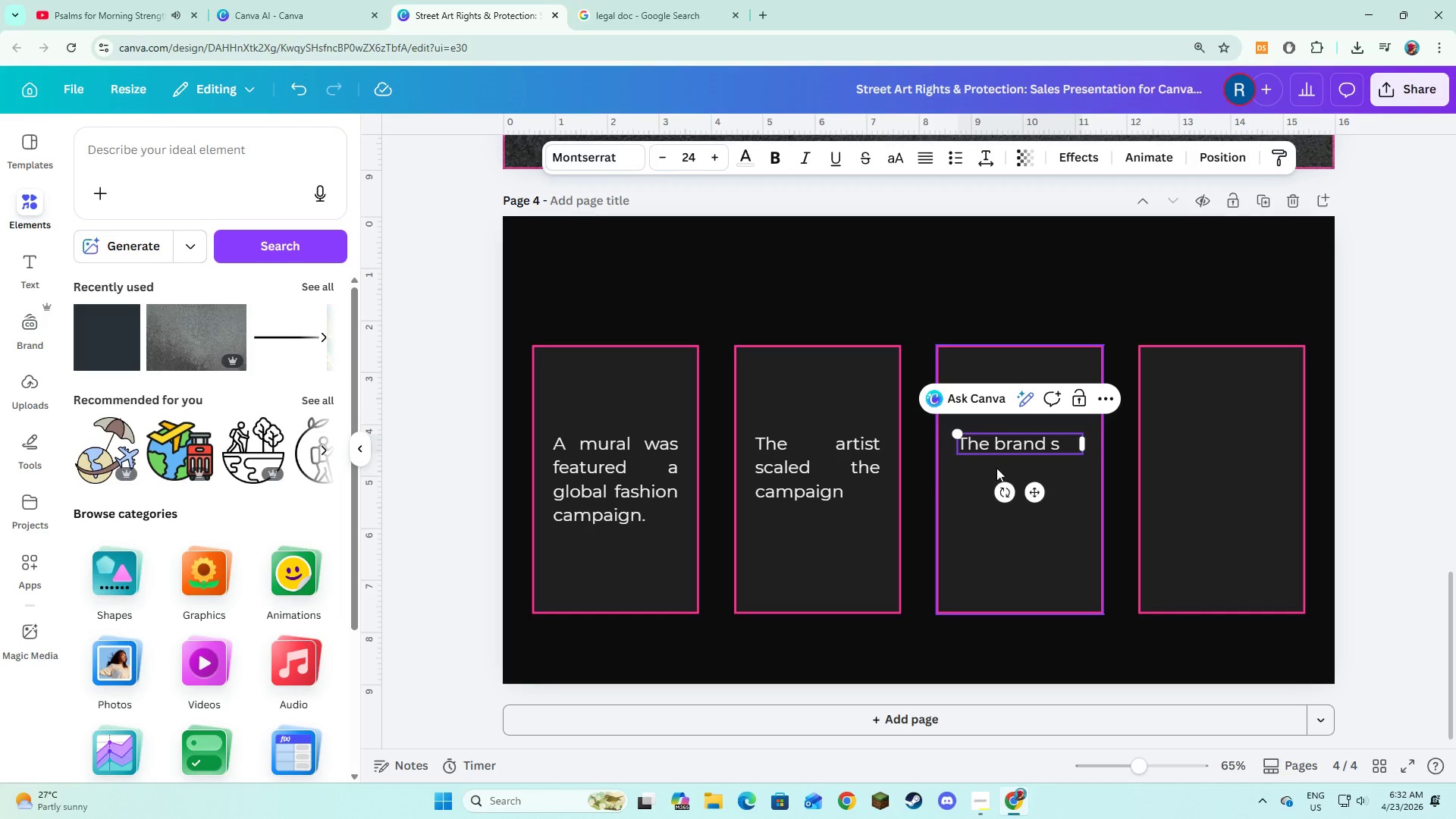 
double_click([779, 475])
 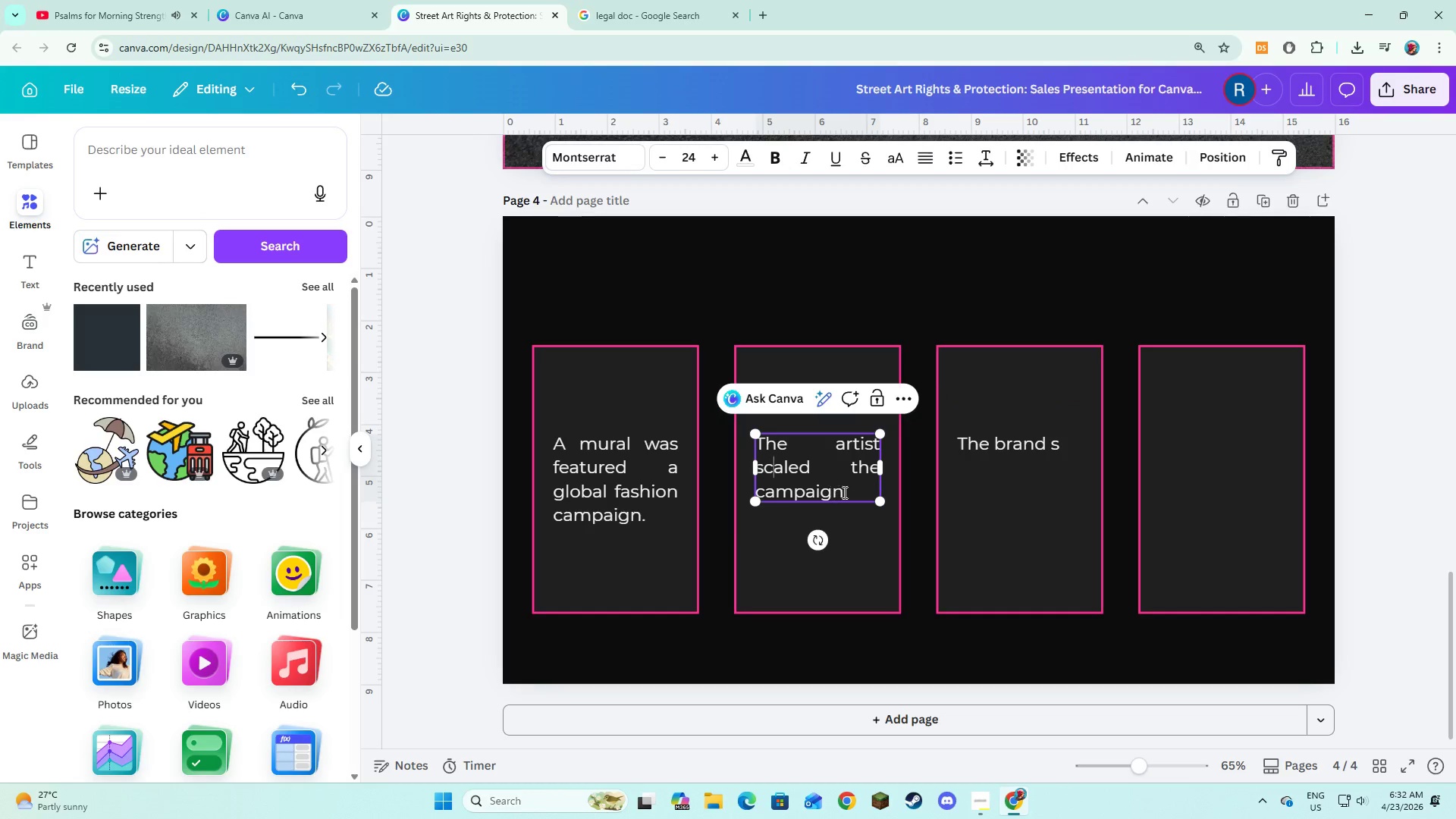 
left_click_drag(start_coordinate=[849, 494], to_coordinate=[758, 479])
 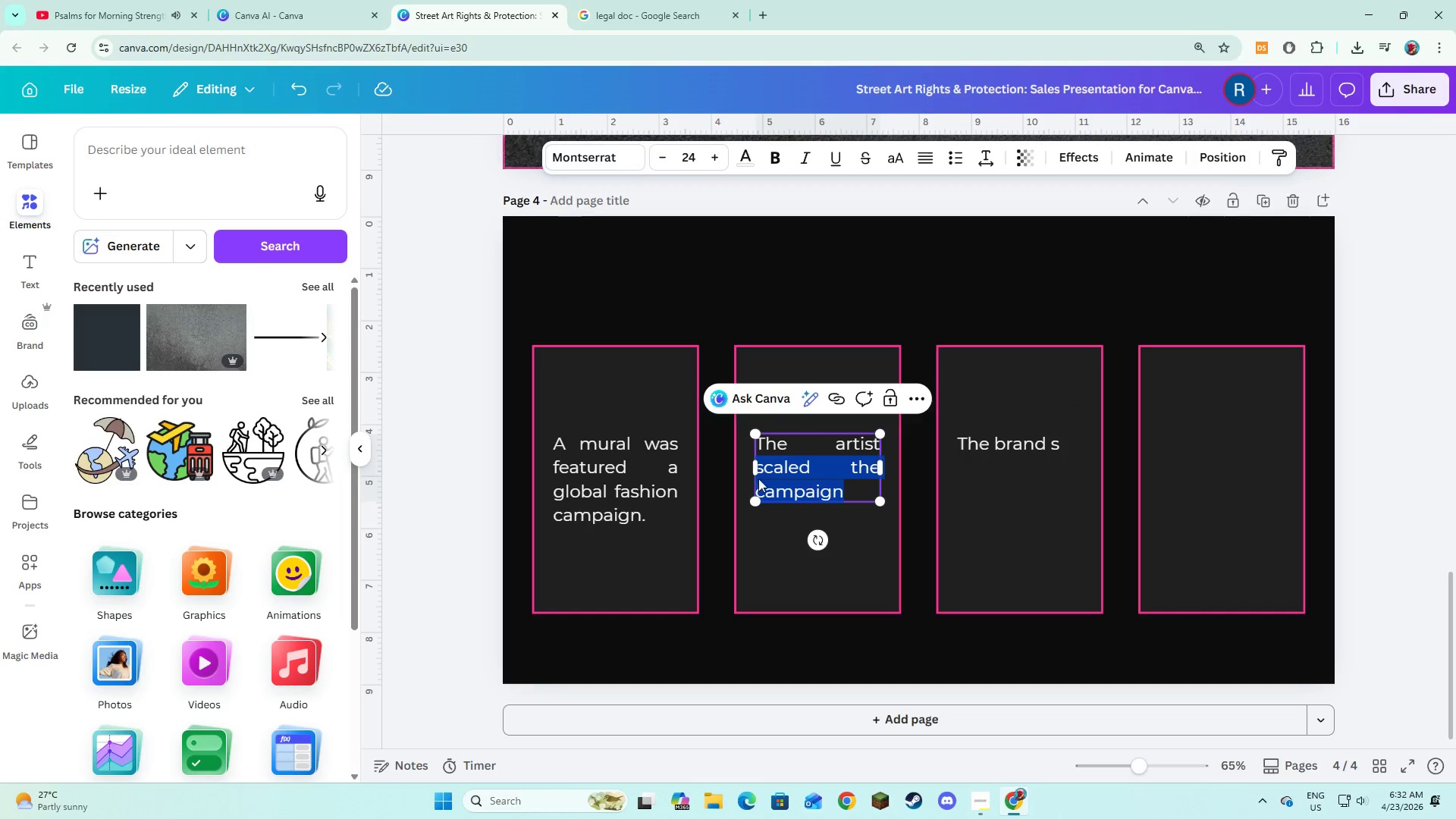 
type(was nevr )
 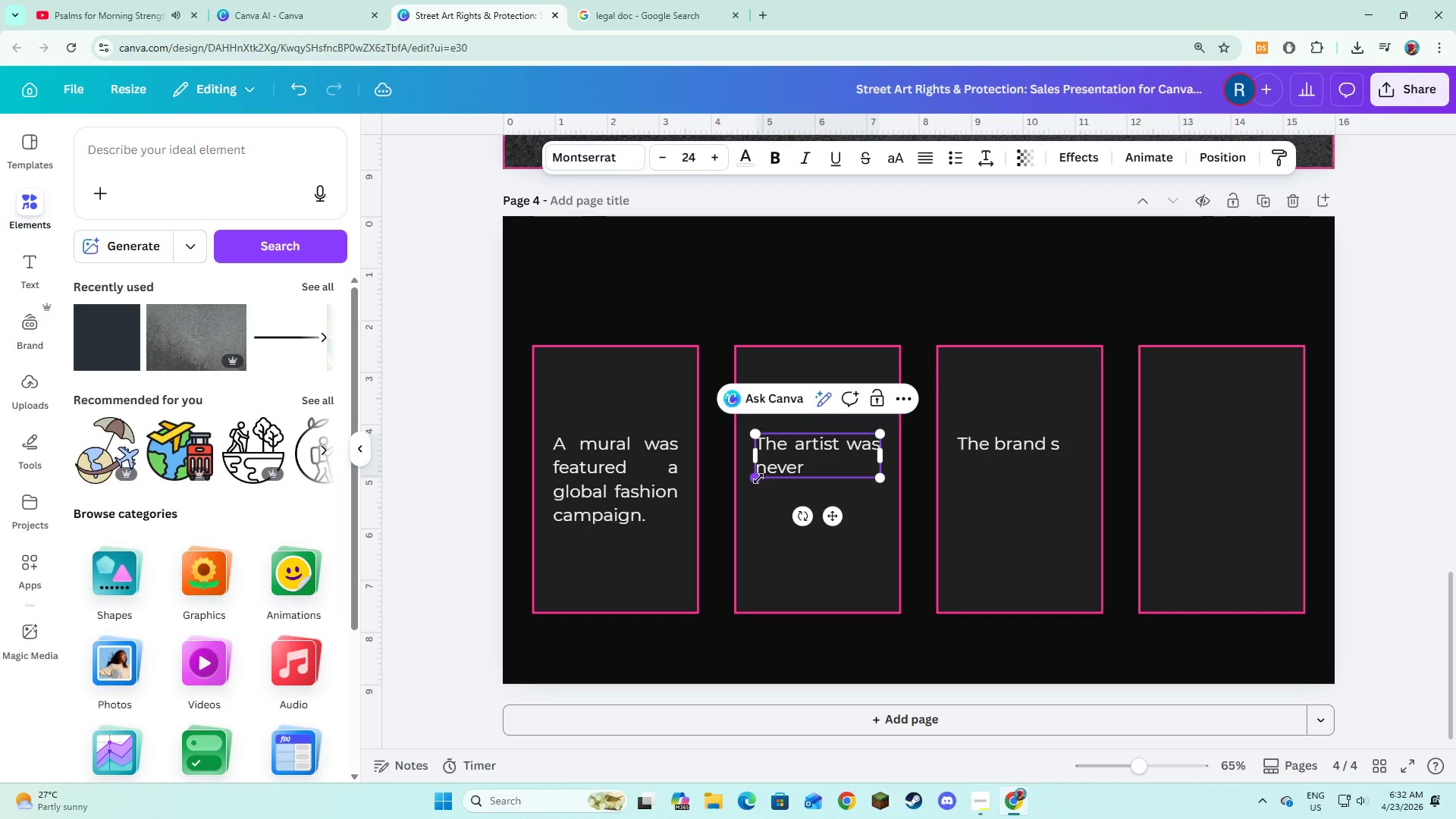 
wait(13.78)
 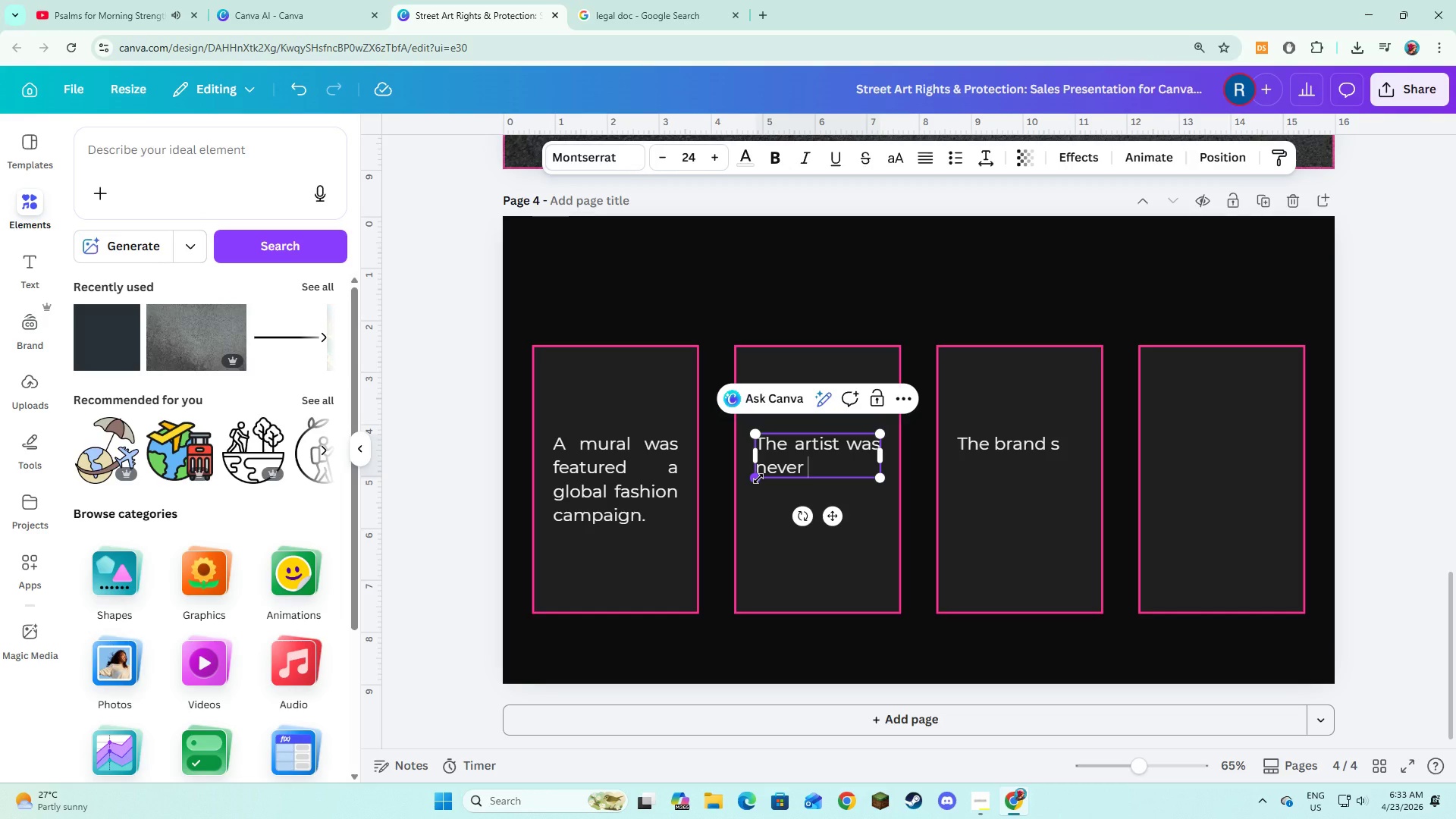 
type(contra)
key(Backspace)
key(Backspace)
type(acted.)
 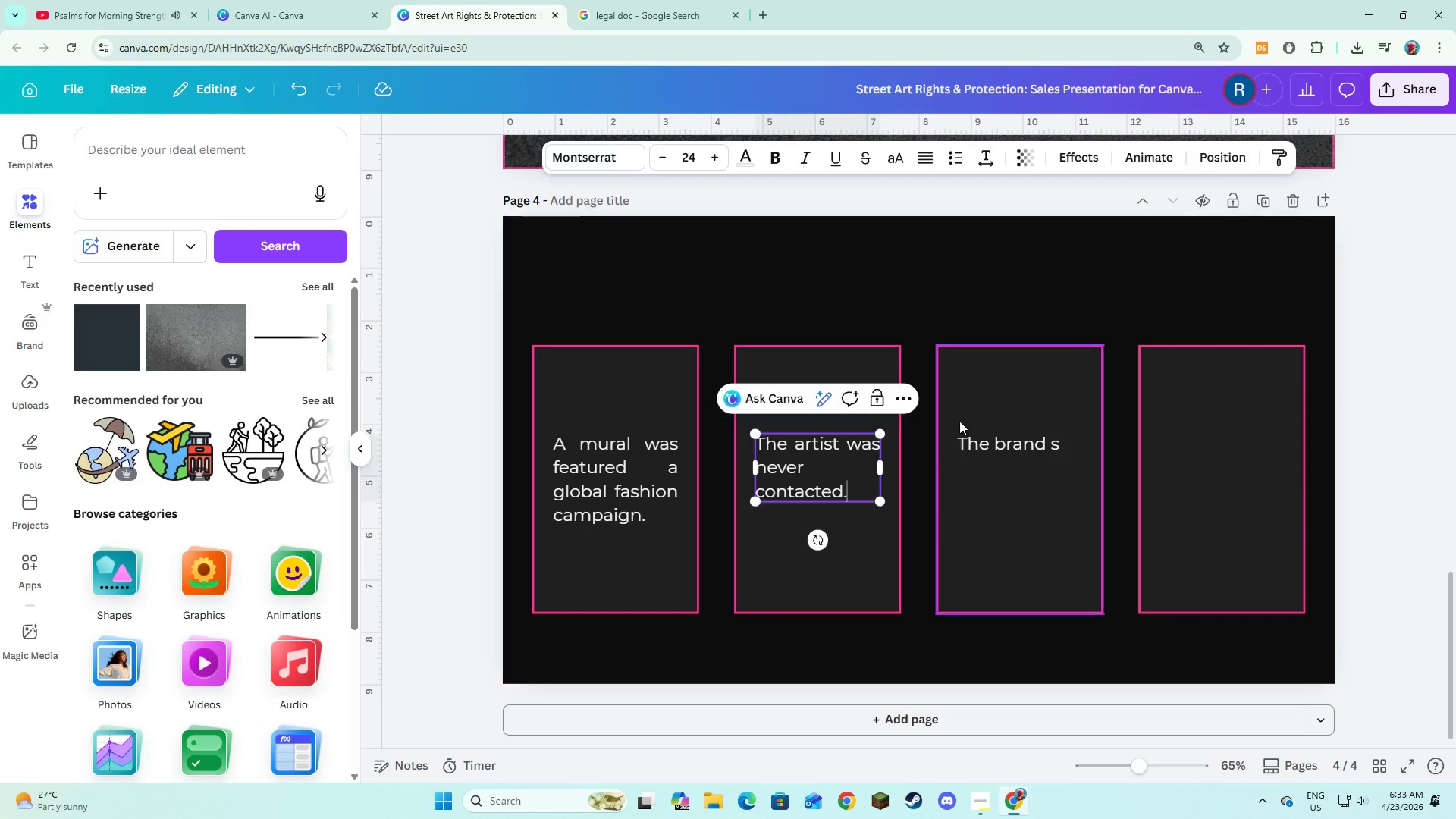 
left_click([971, 441])
 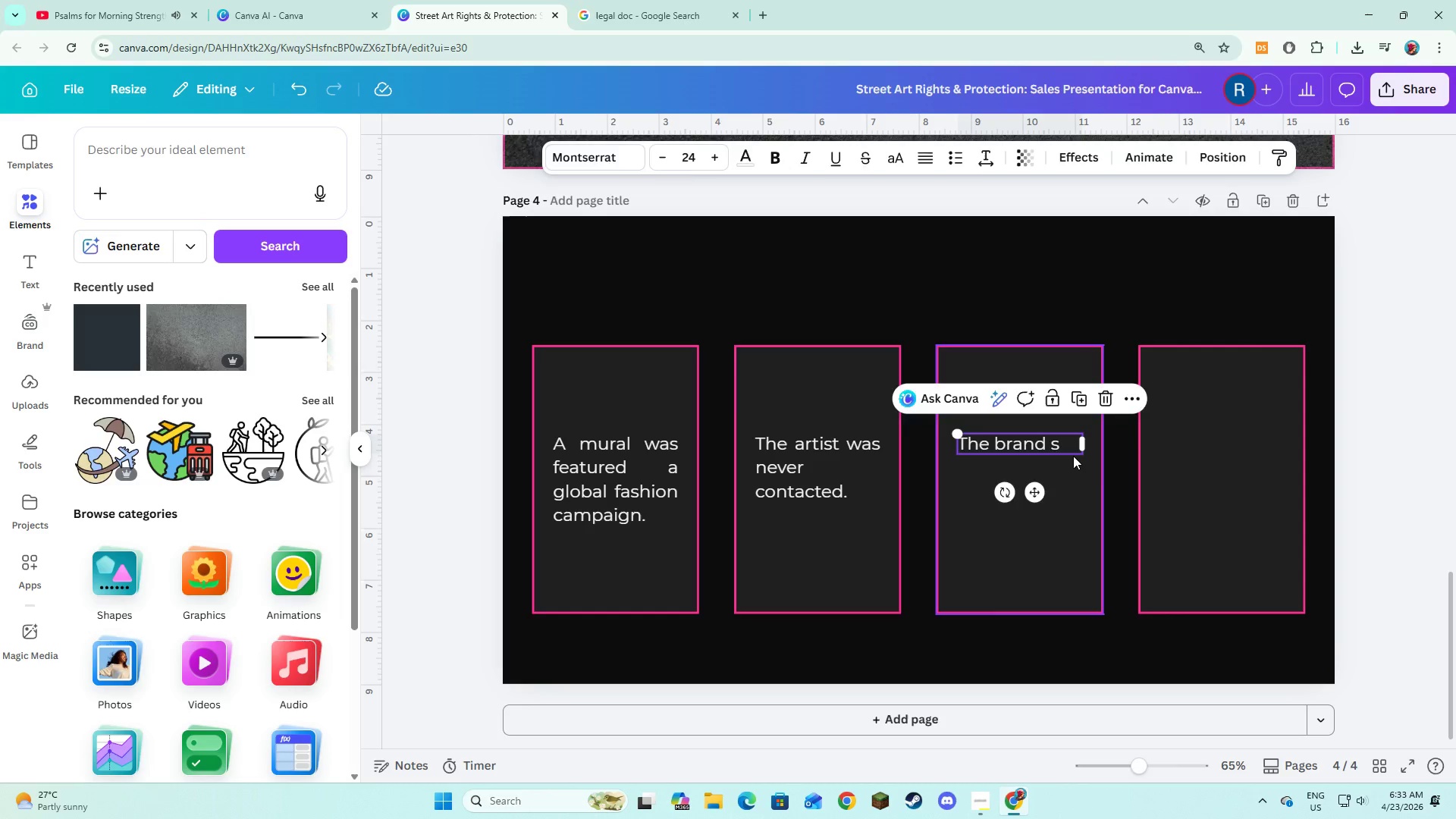 
left_click([1073, 456])
 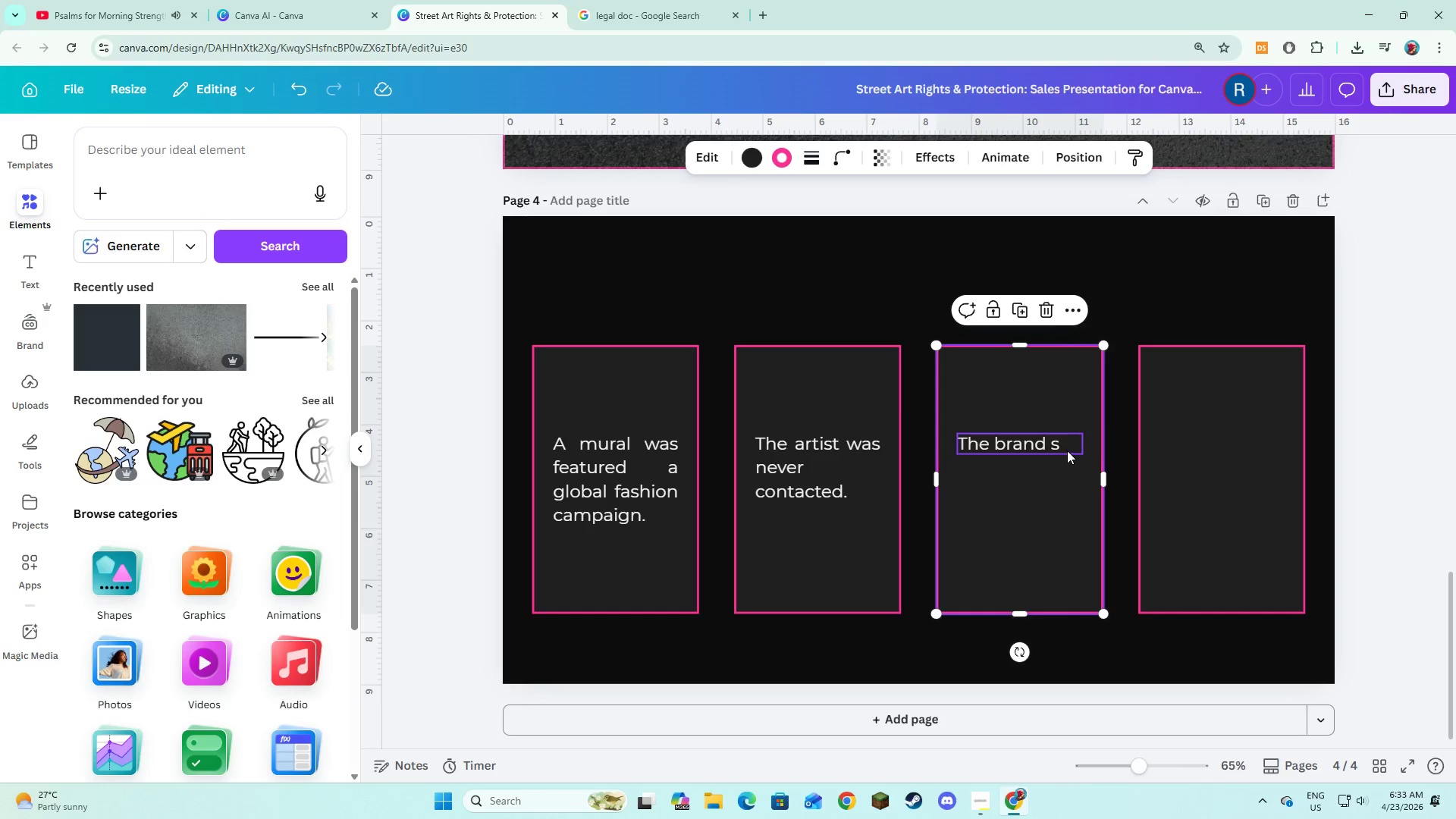 
left_click([1067, 450])
 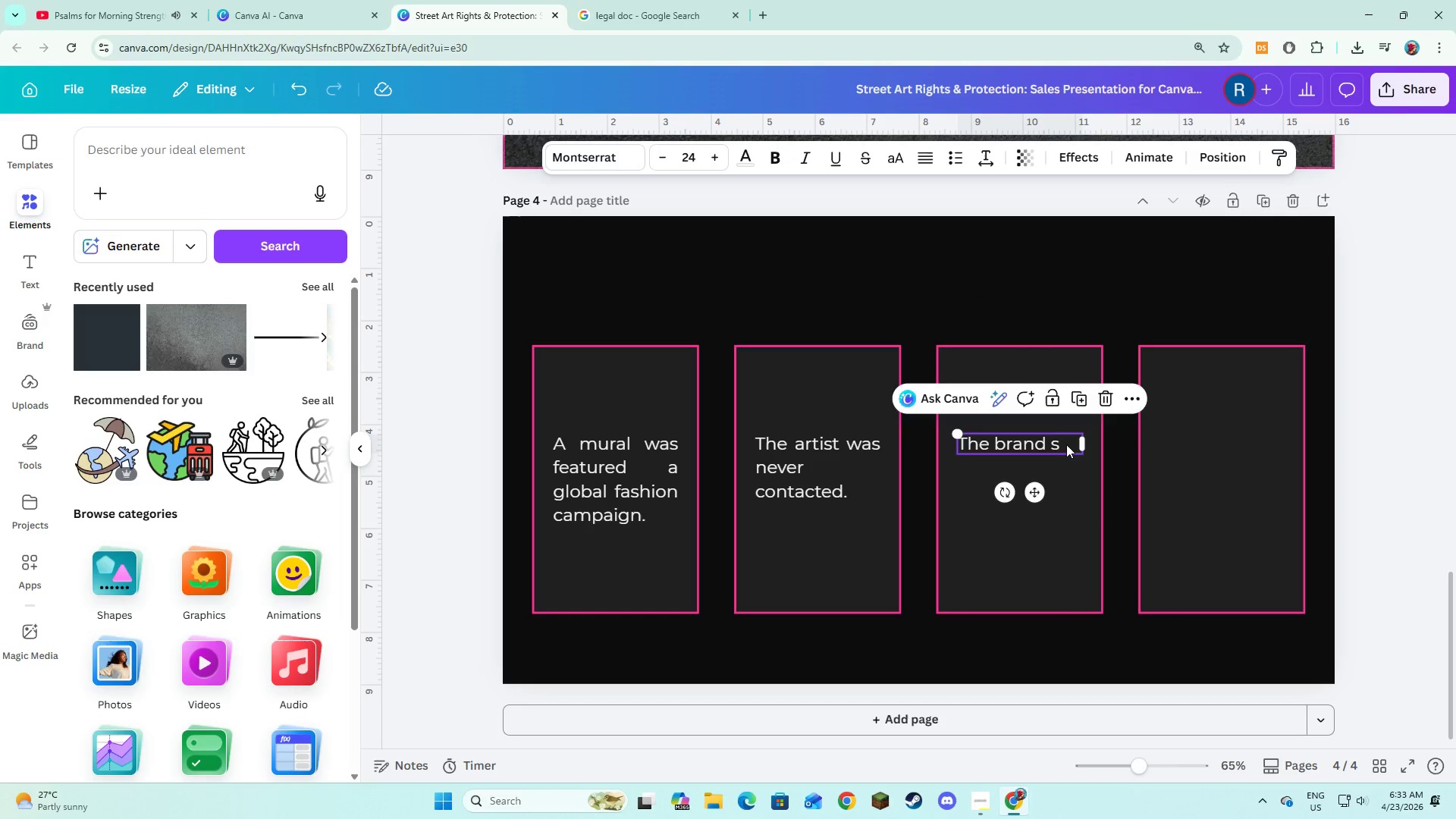 
double_click([1066, 444])
 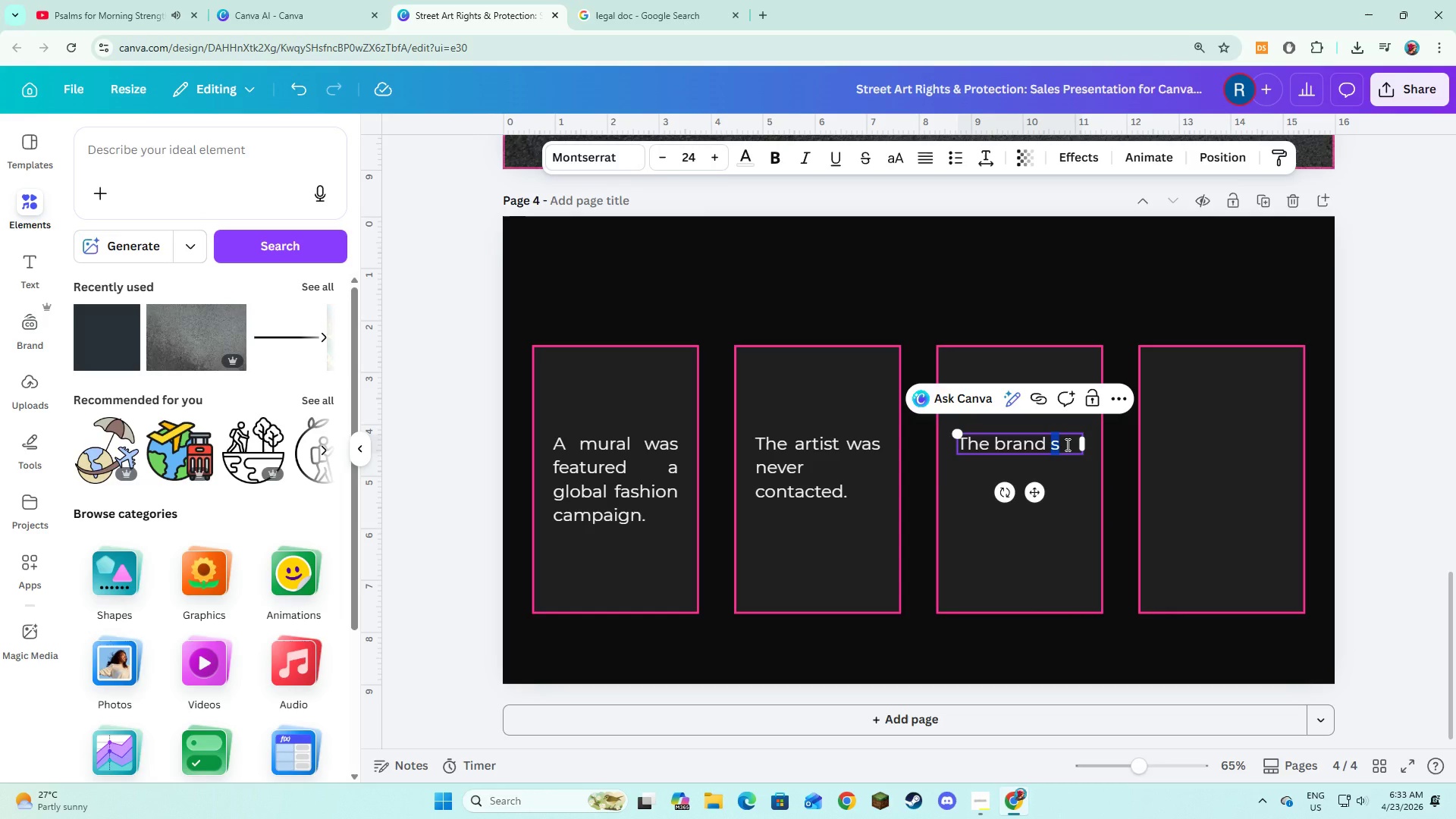 
left_click([1066, 444])
 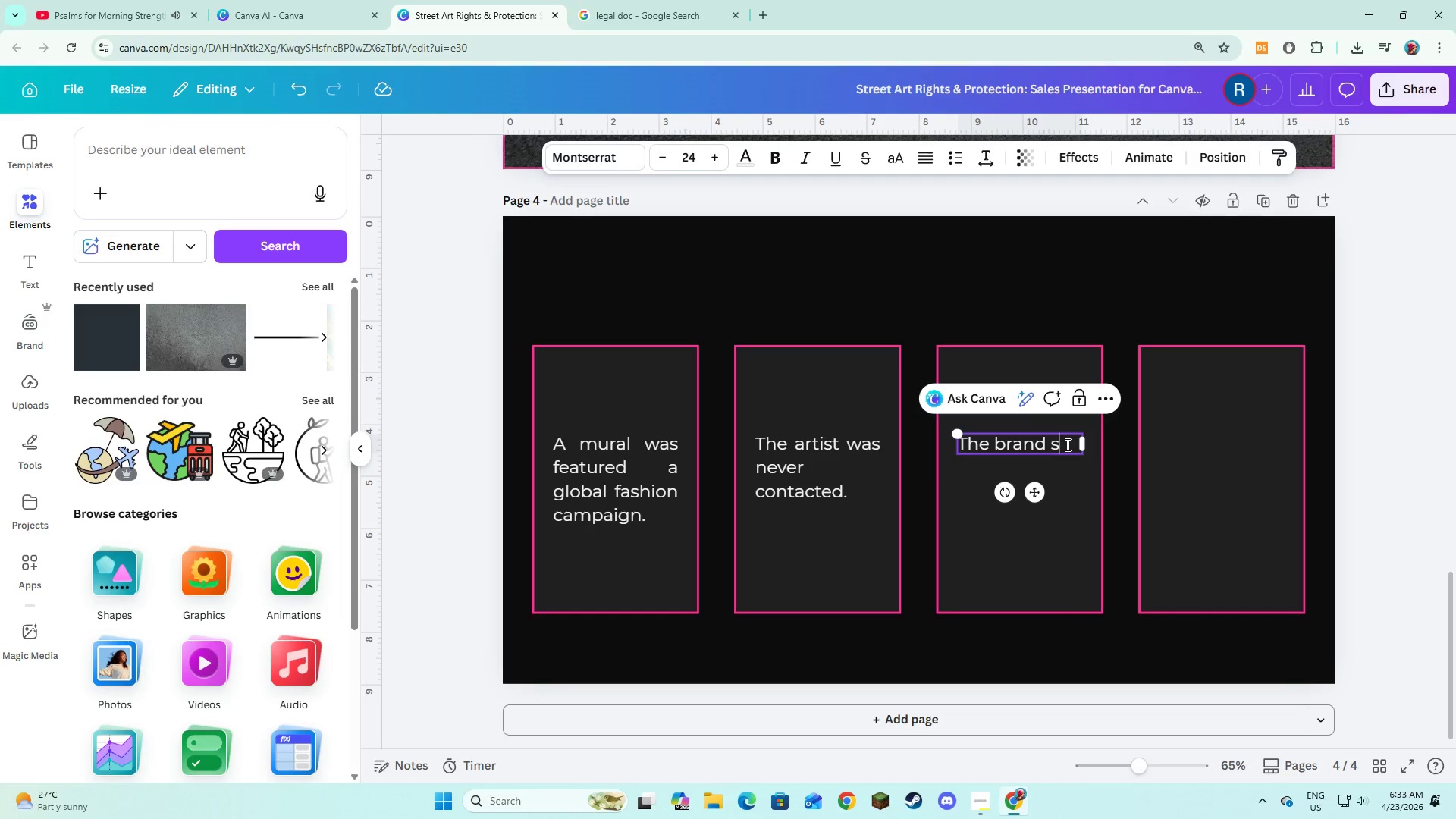 
type(caled the campaign intentionally.)
 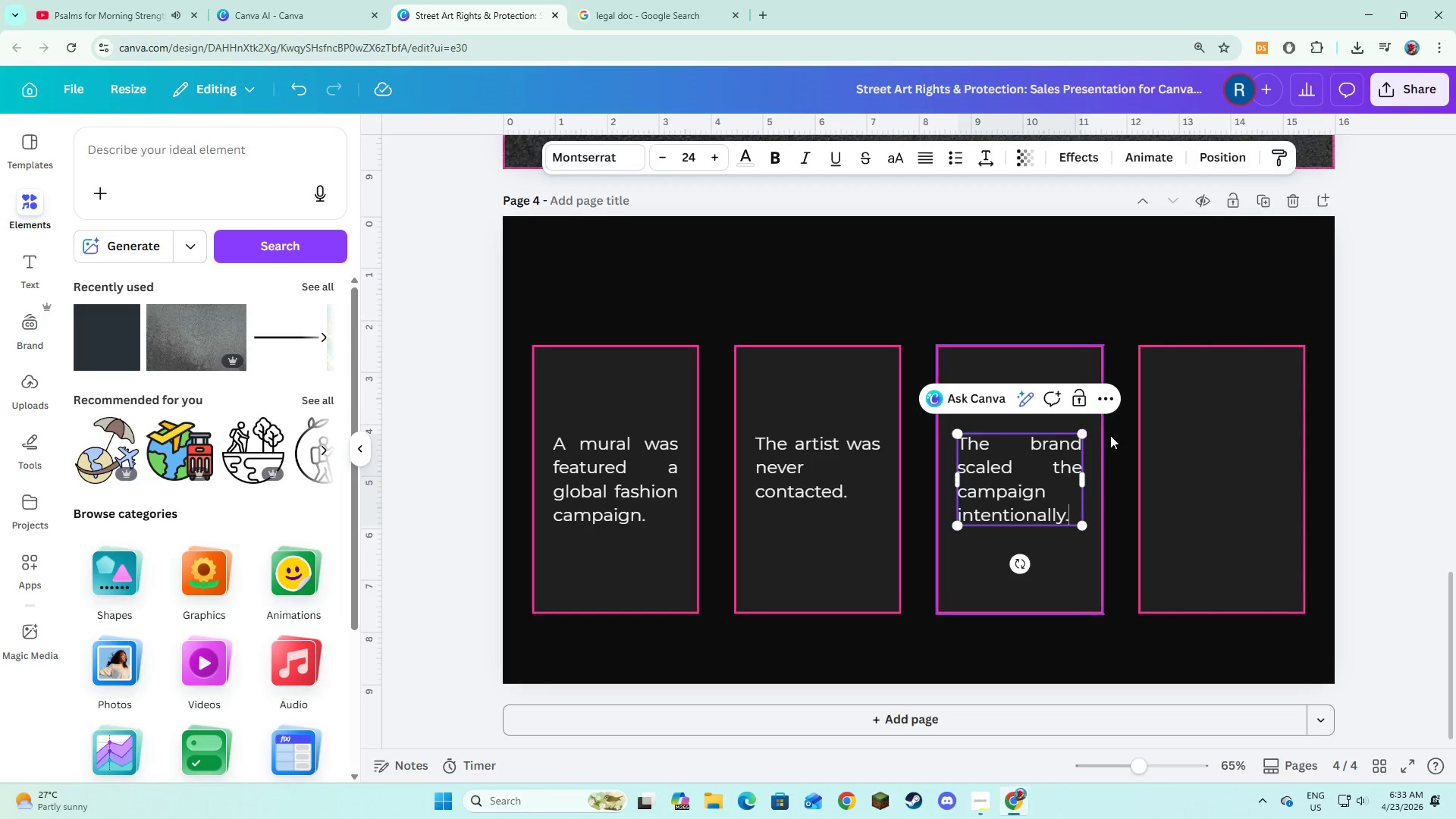 
left_click([1162, 447])
 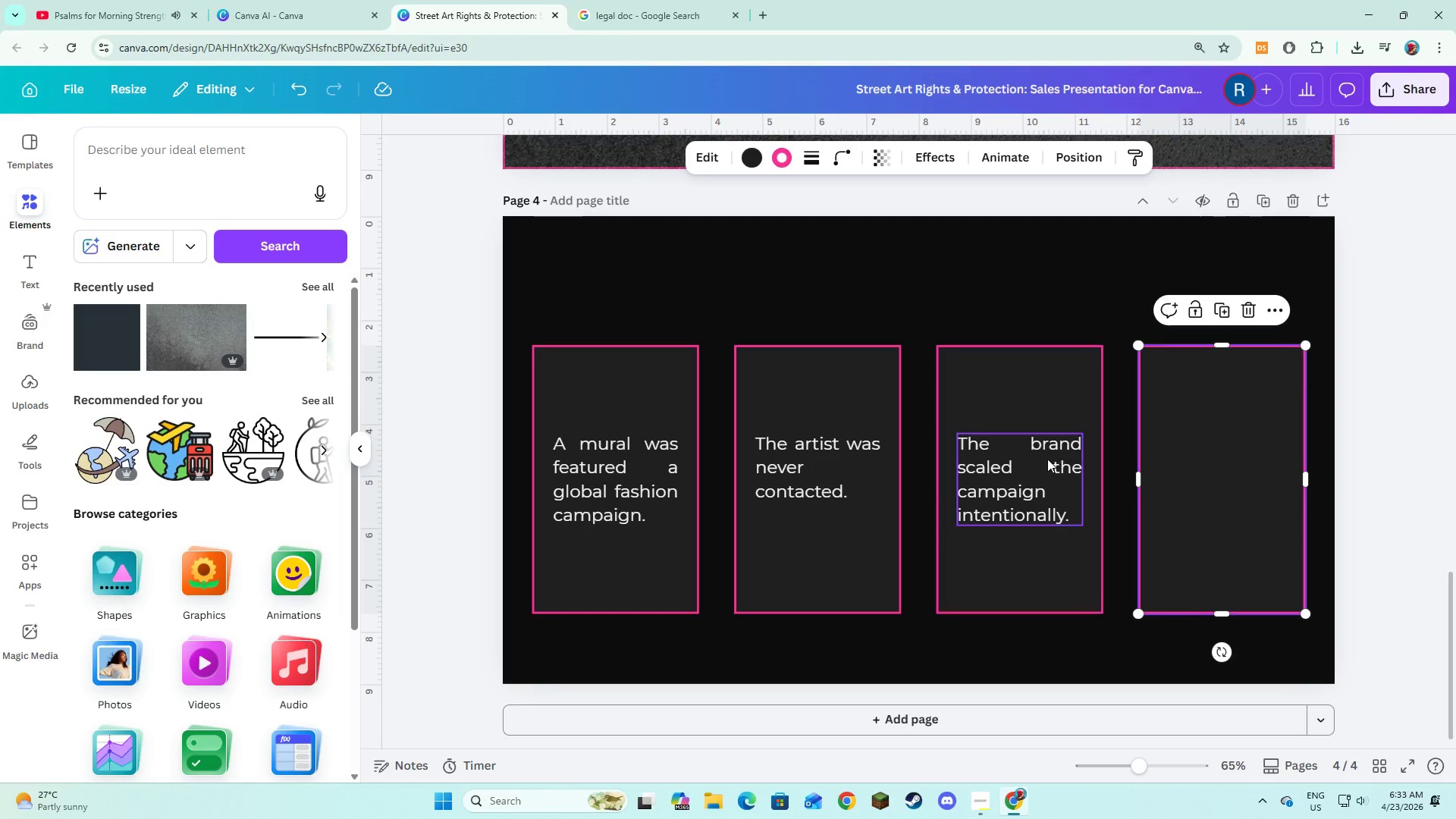 
left_click([1047, 459])
 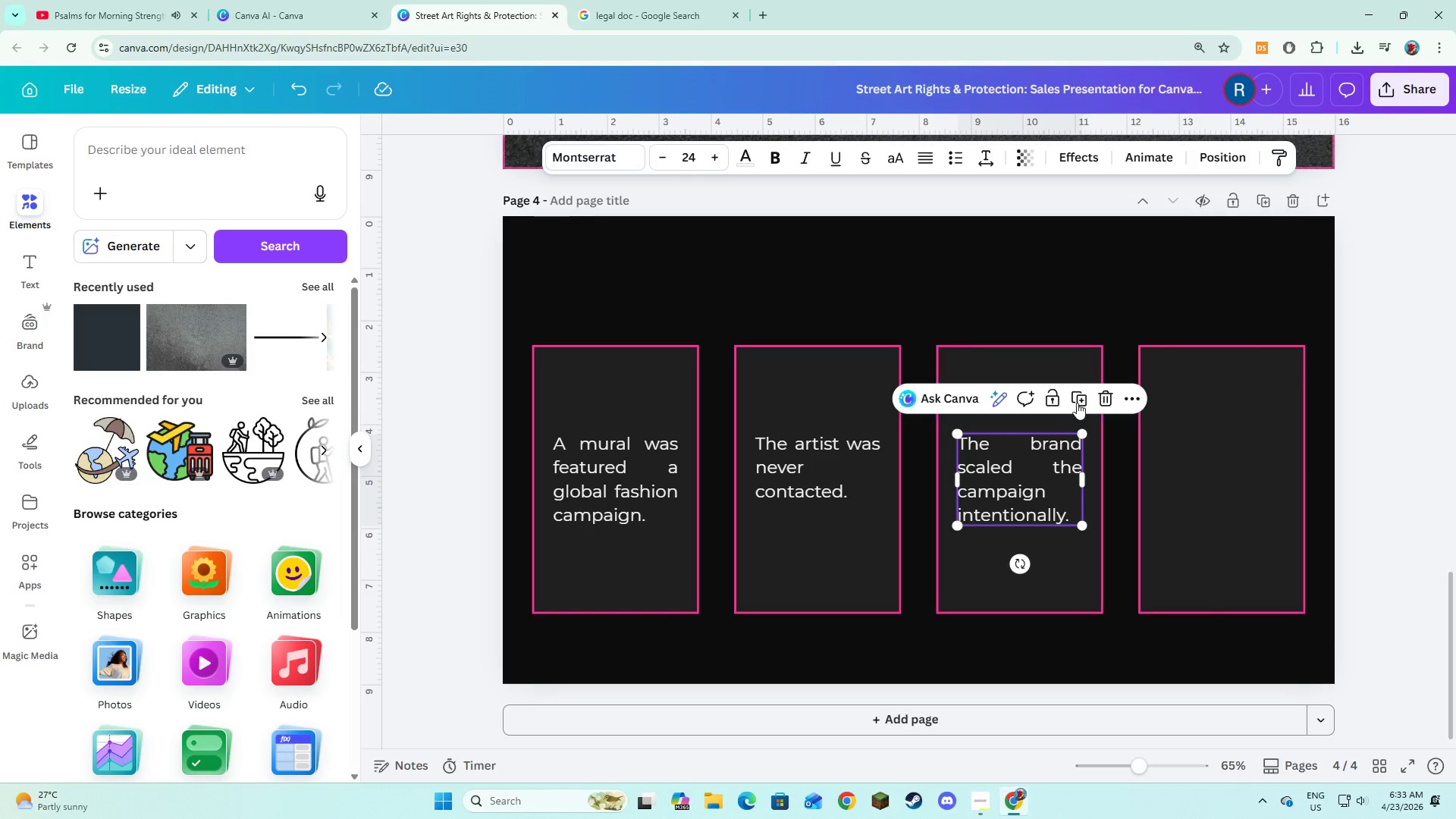 
left_click([1079, 402])
 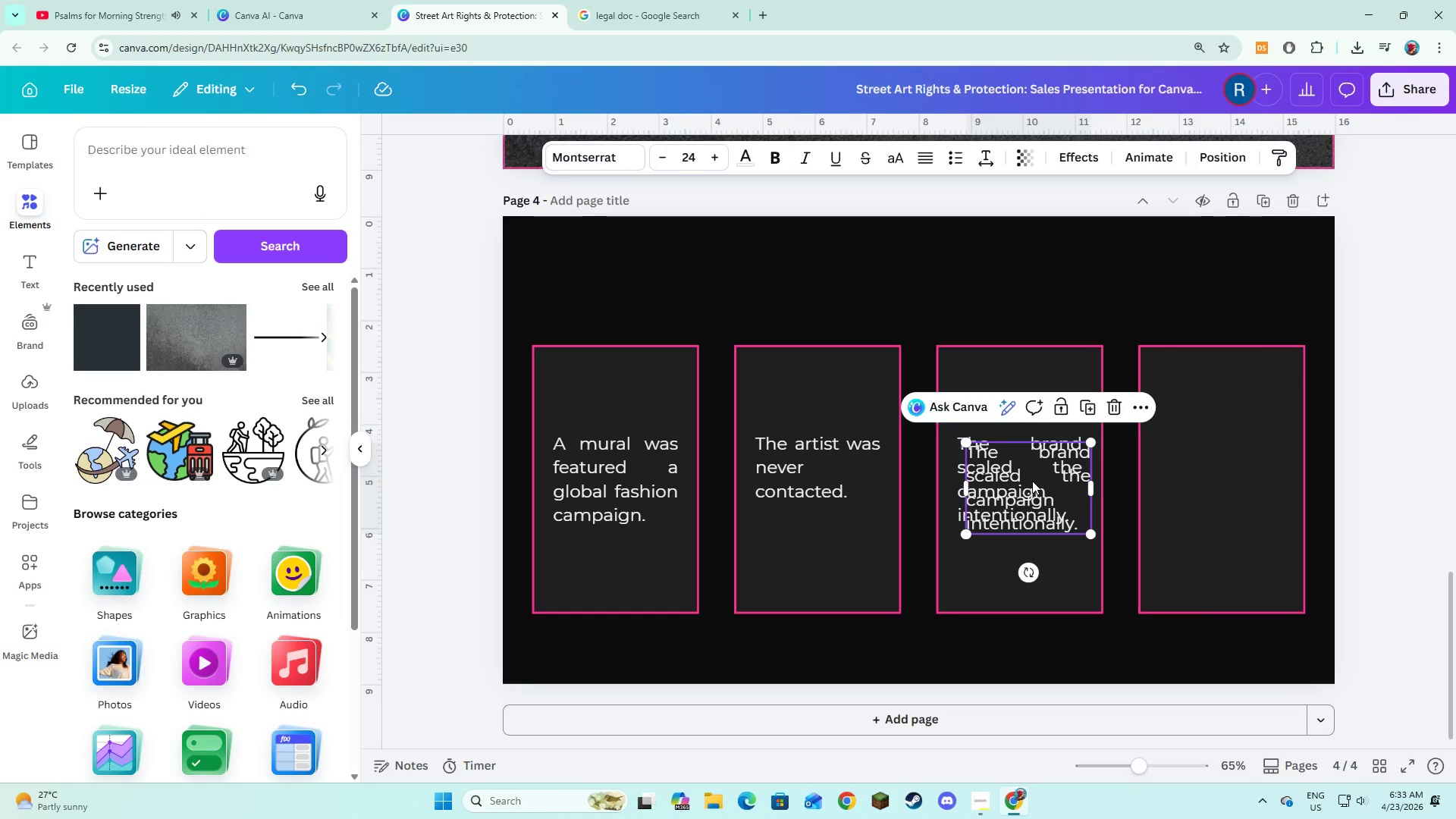 
left_click_drag(start_coordinate=[1032, 481], to_coordinate=[1222, 475])
 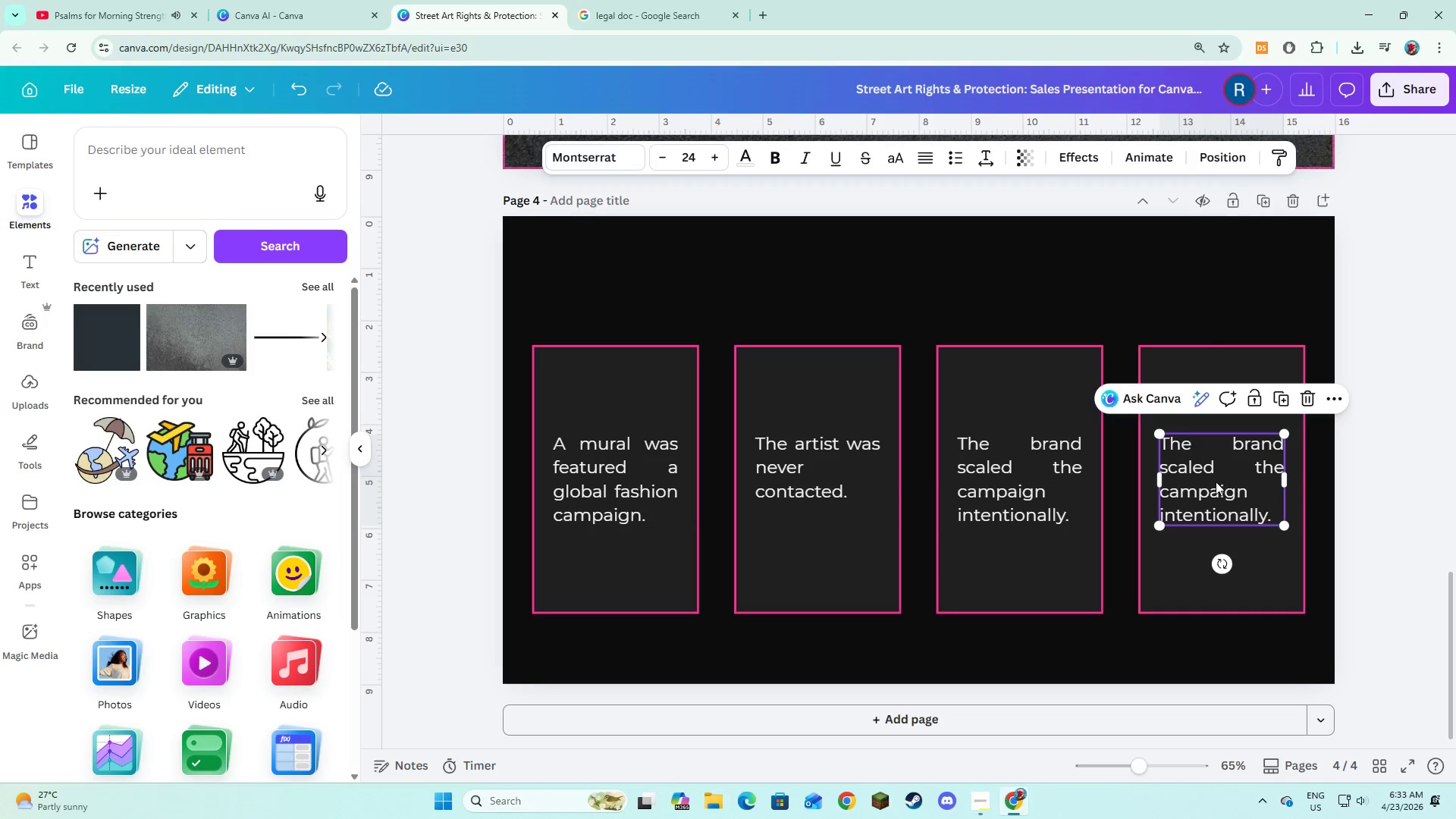 
left_click([1216, 482])
 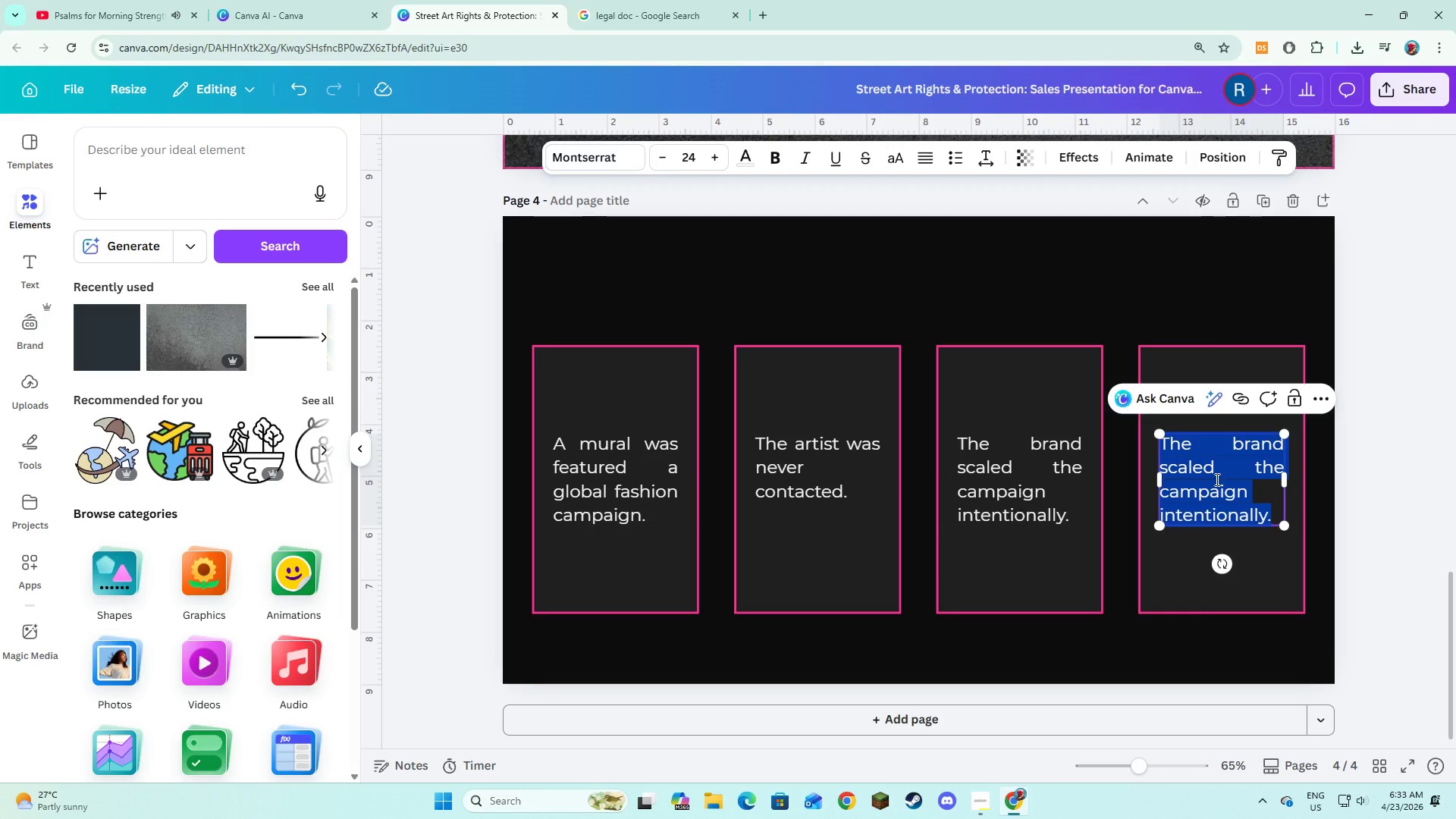 
wait(21.25)
 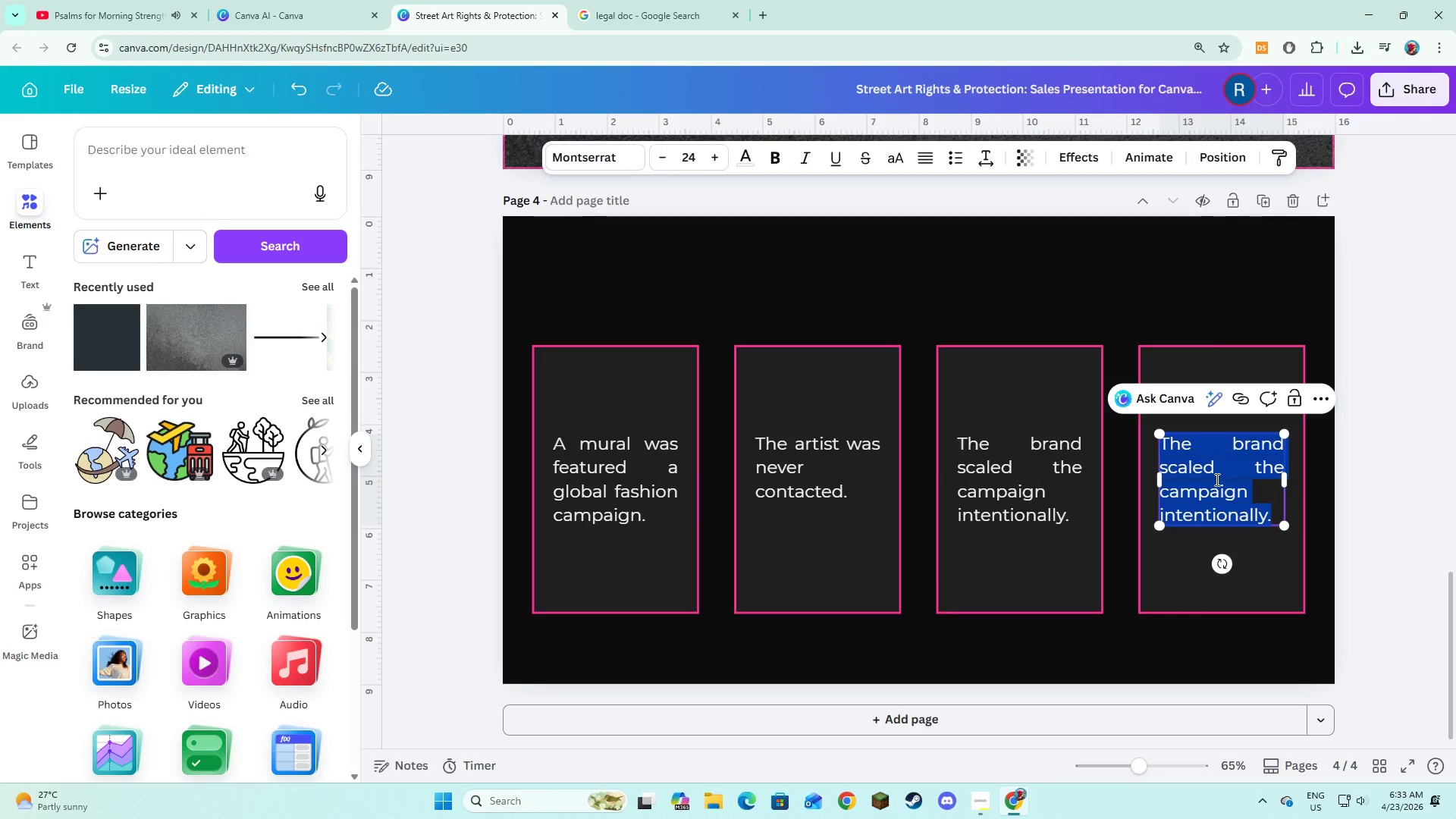 
left_click([981, 382])
 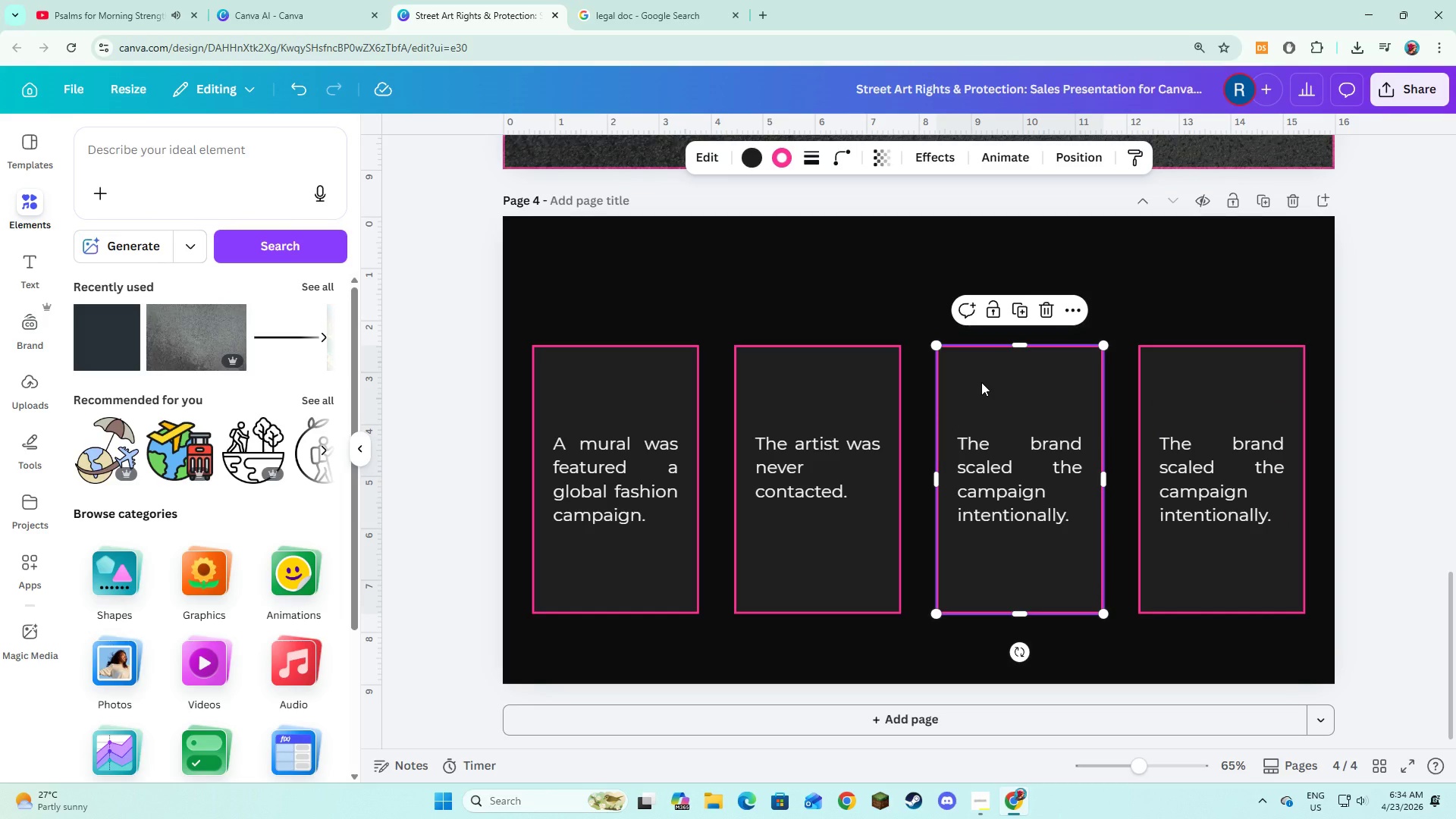 
key(Backspace)
 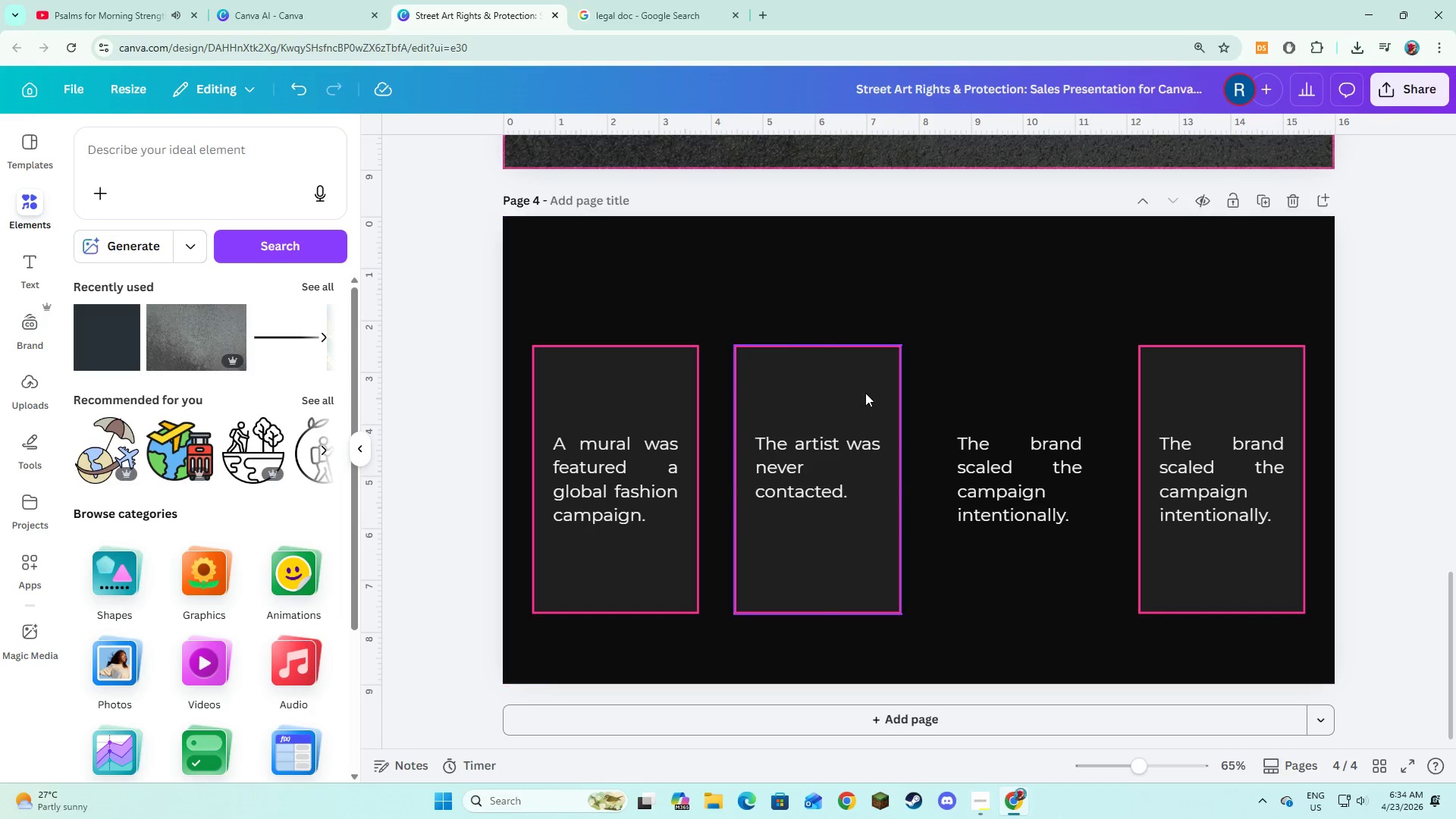 
left_click([865, 393])
 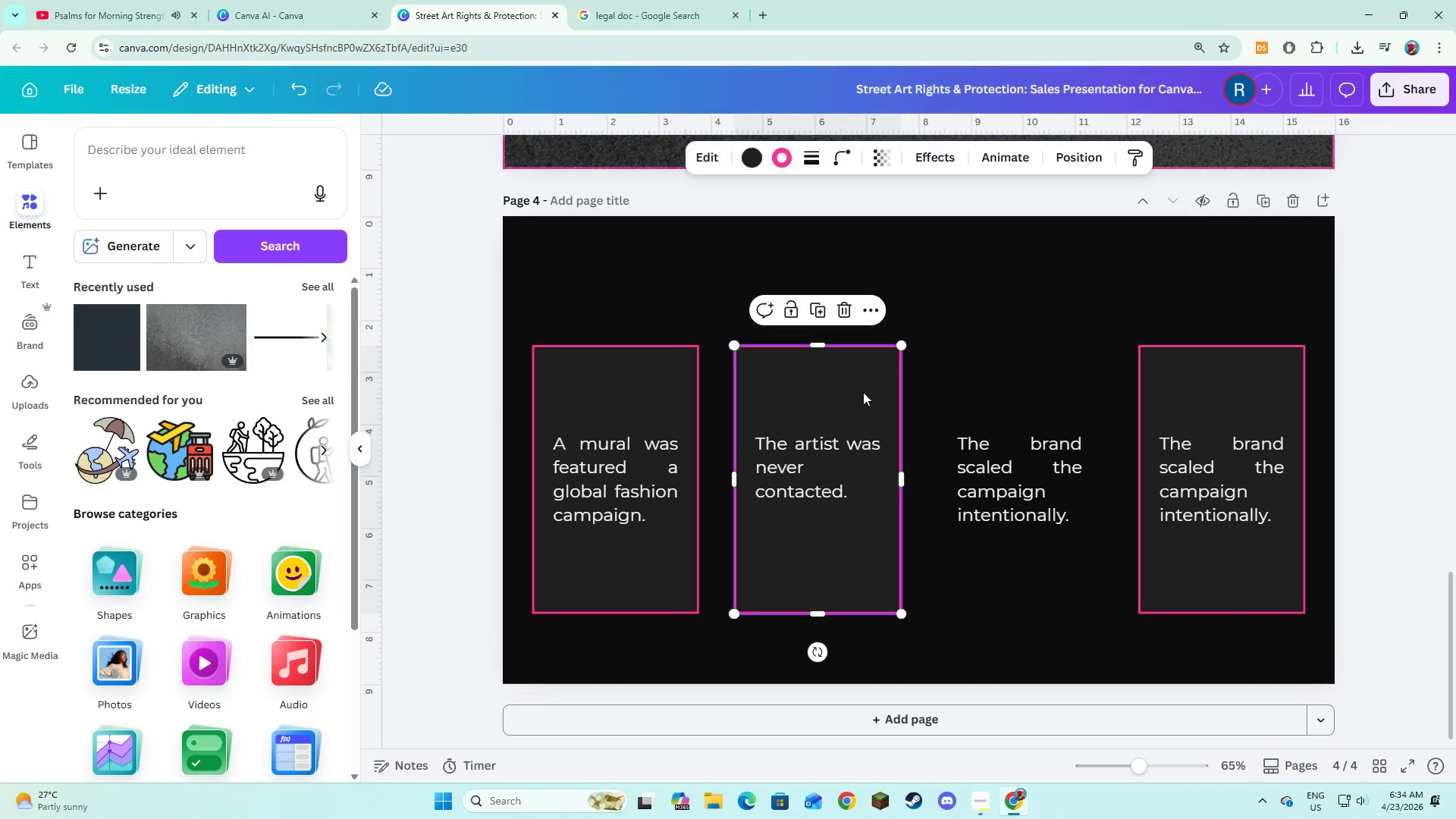 
key(Backspace)
 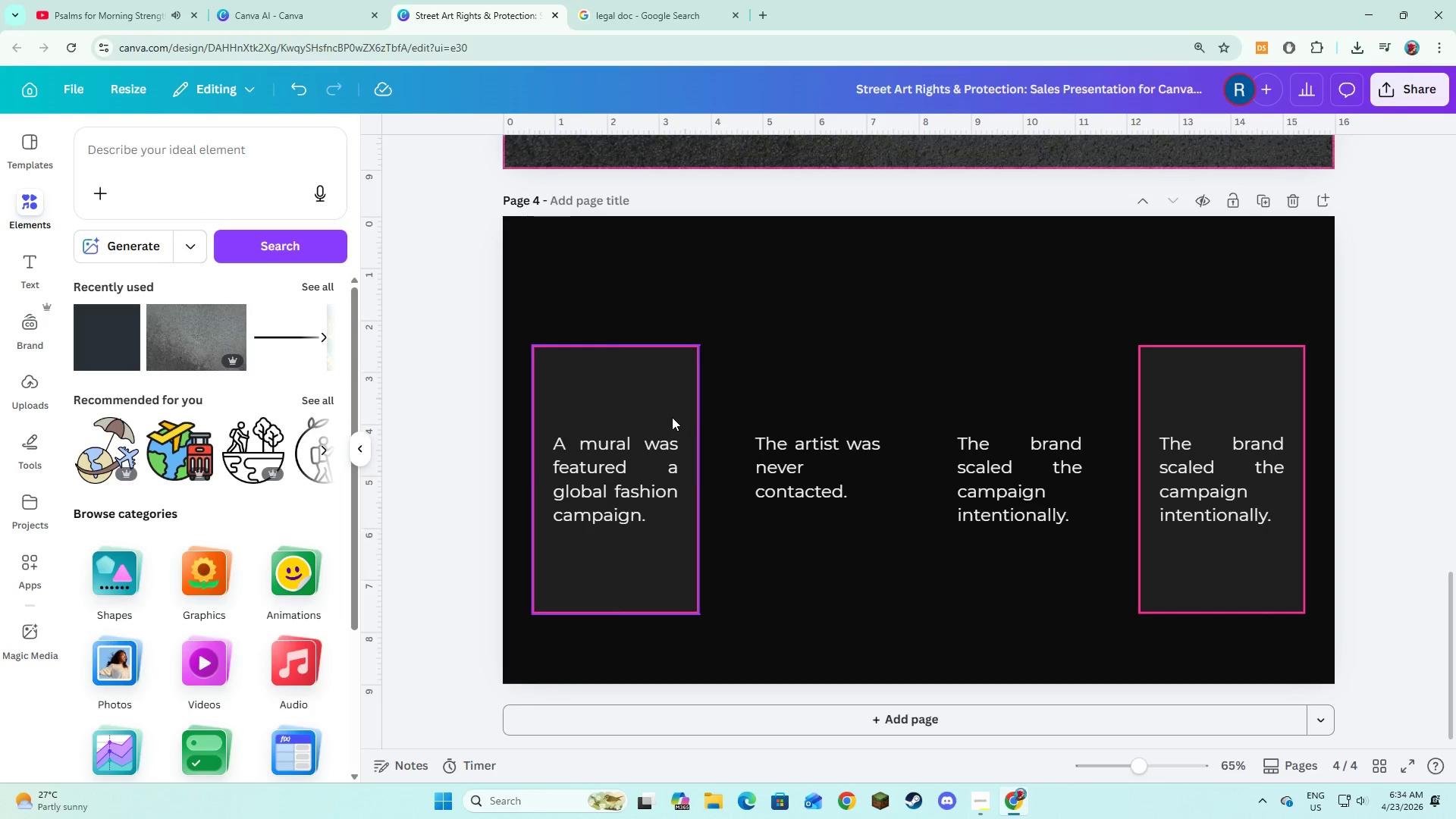 
left_click([672, 417])
 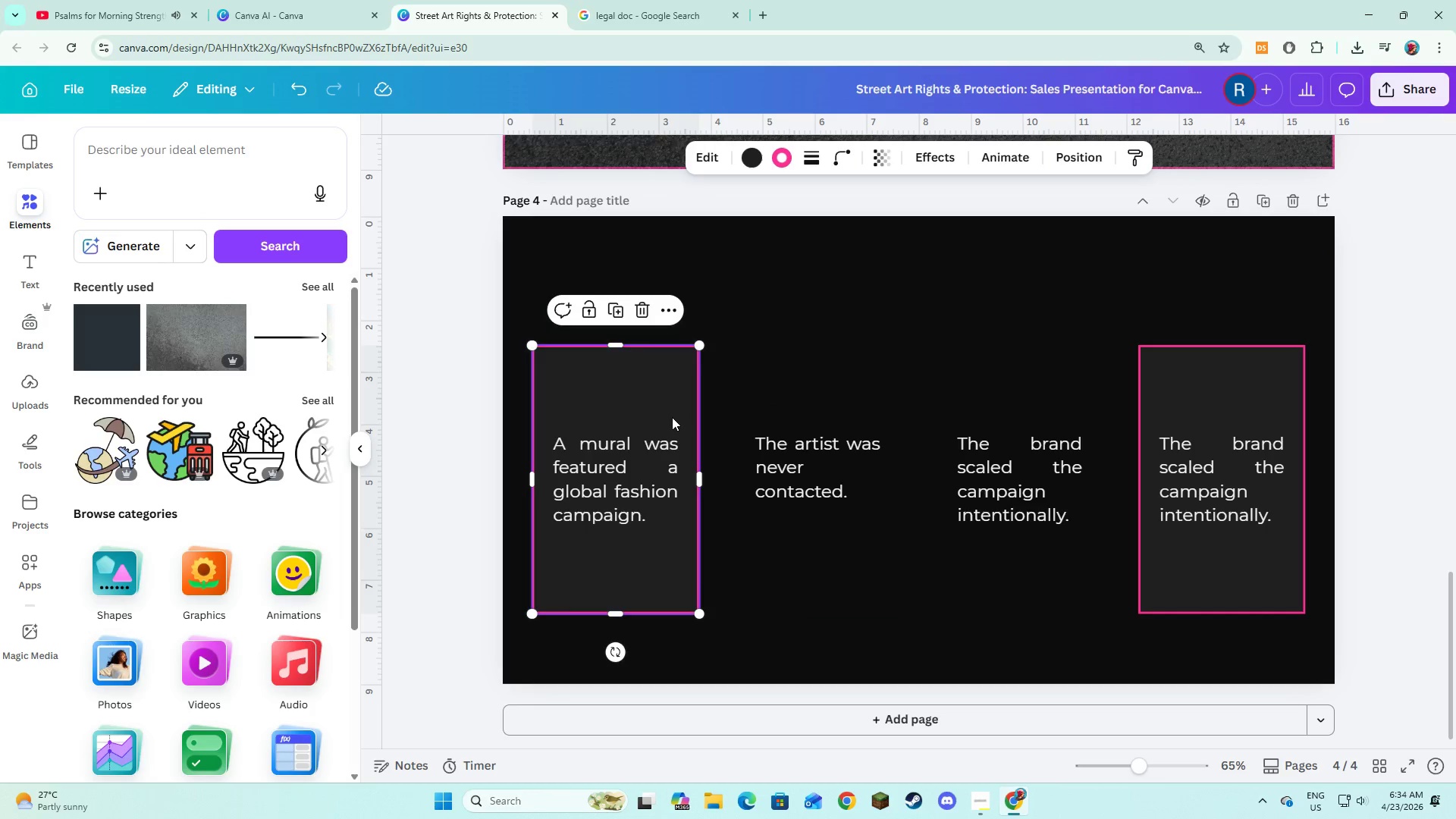 
key(Backspace)
 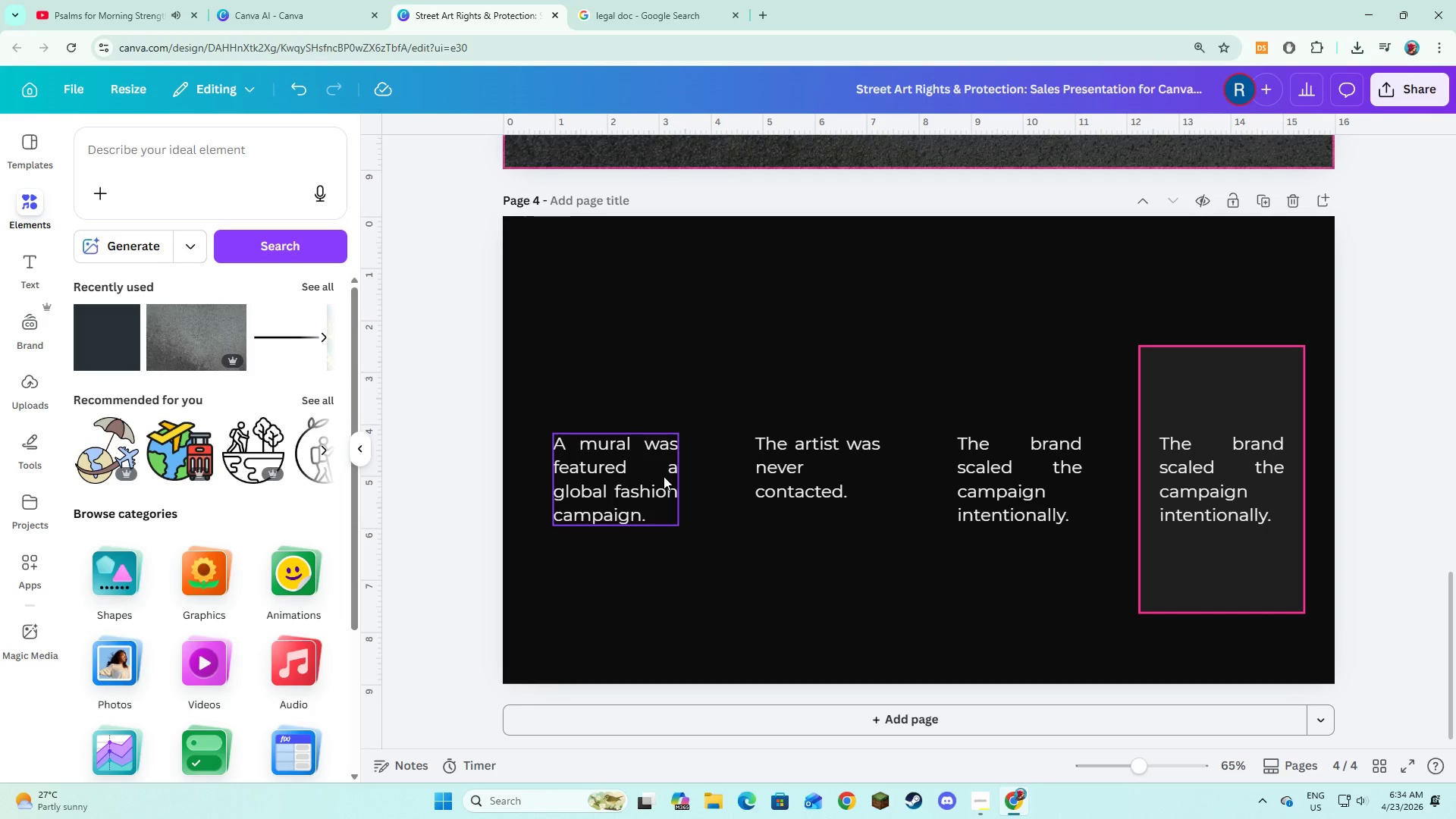 
key(Control+ControlLeft)
 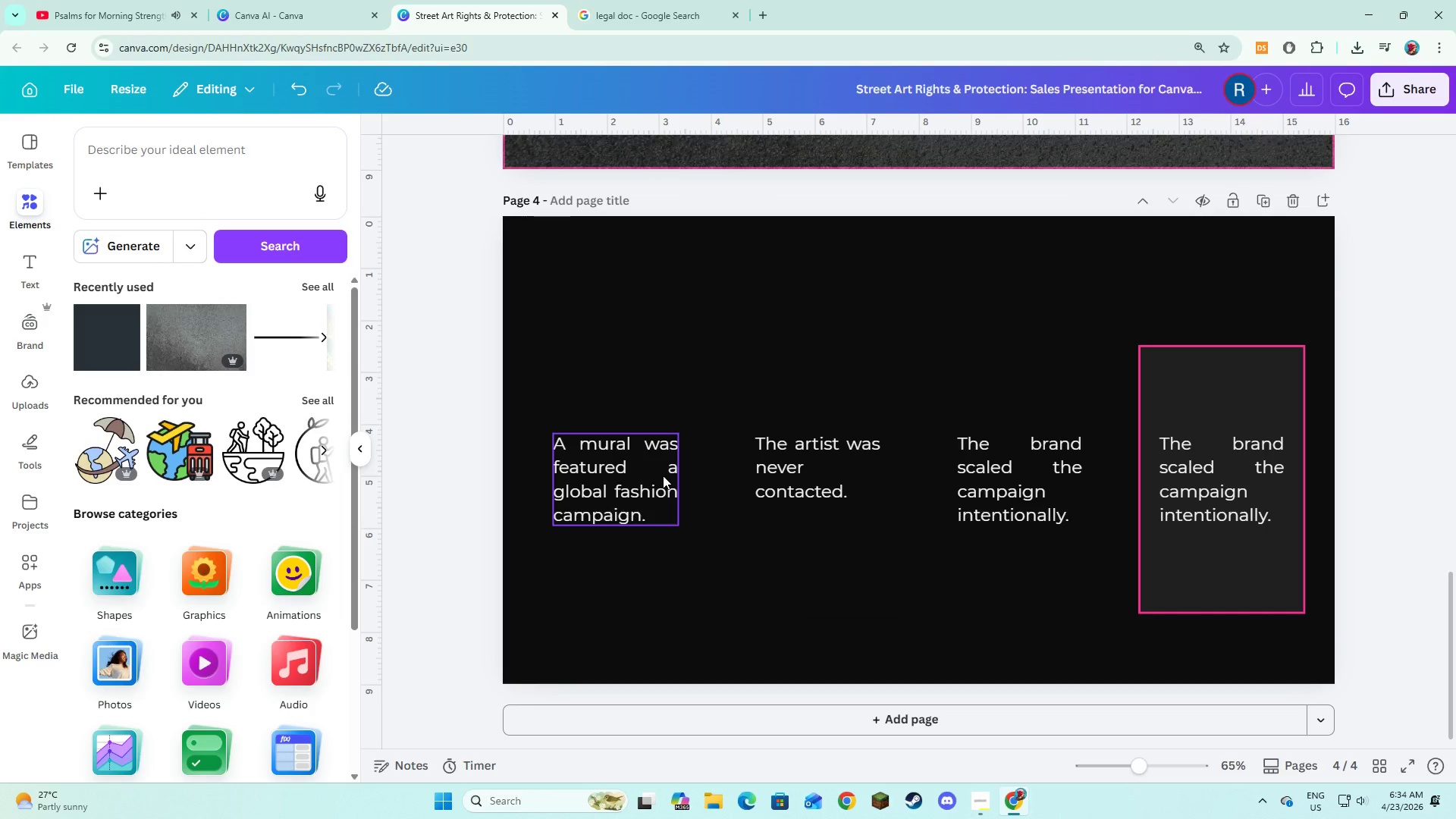 
key(Control+Z)
 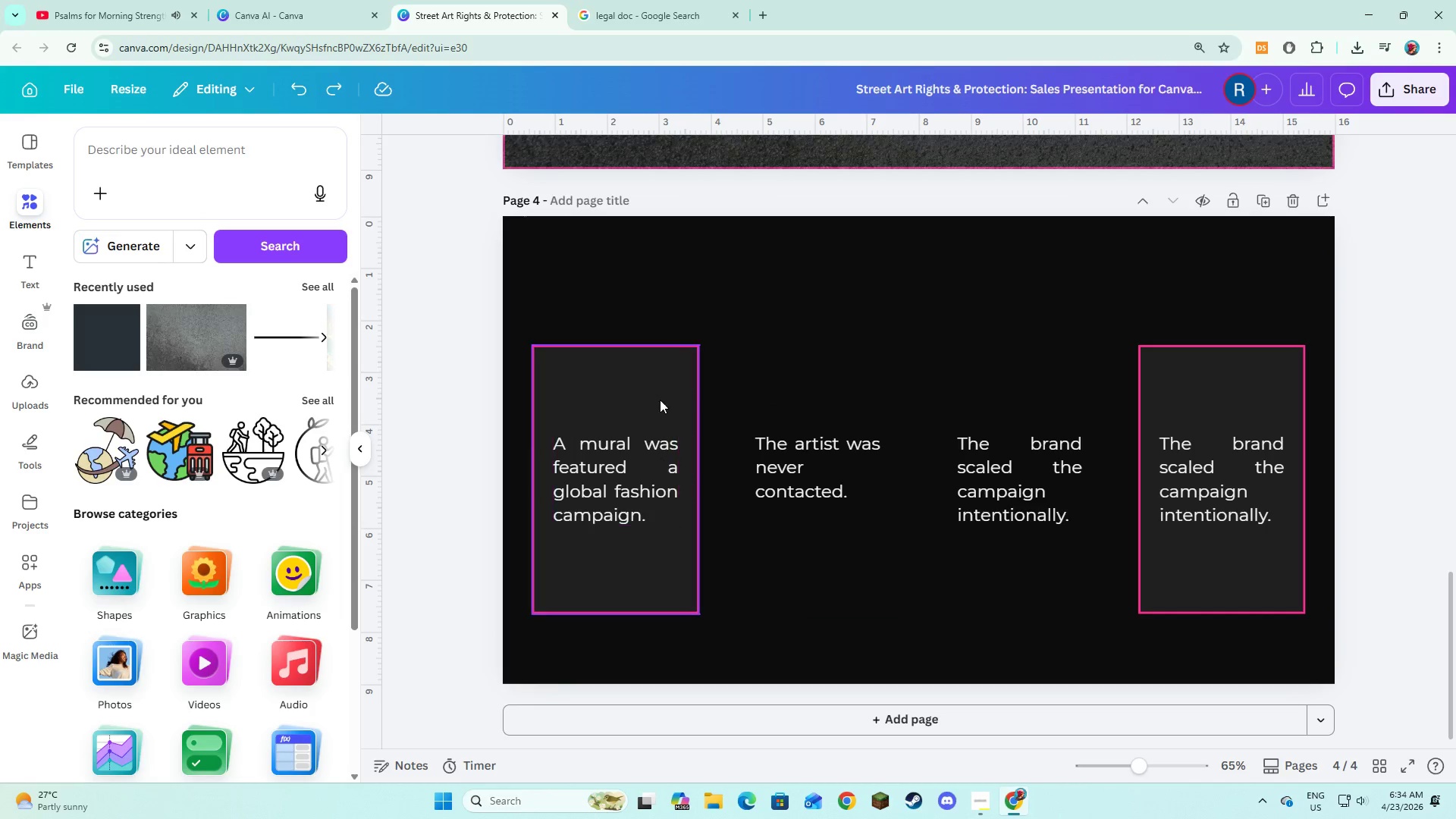 
left_click([658, 395])
 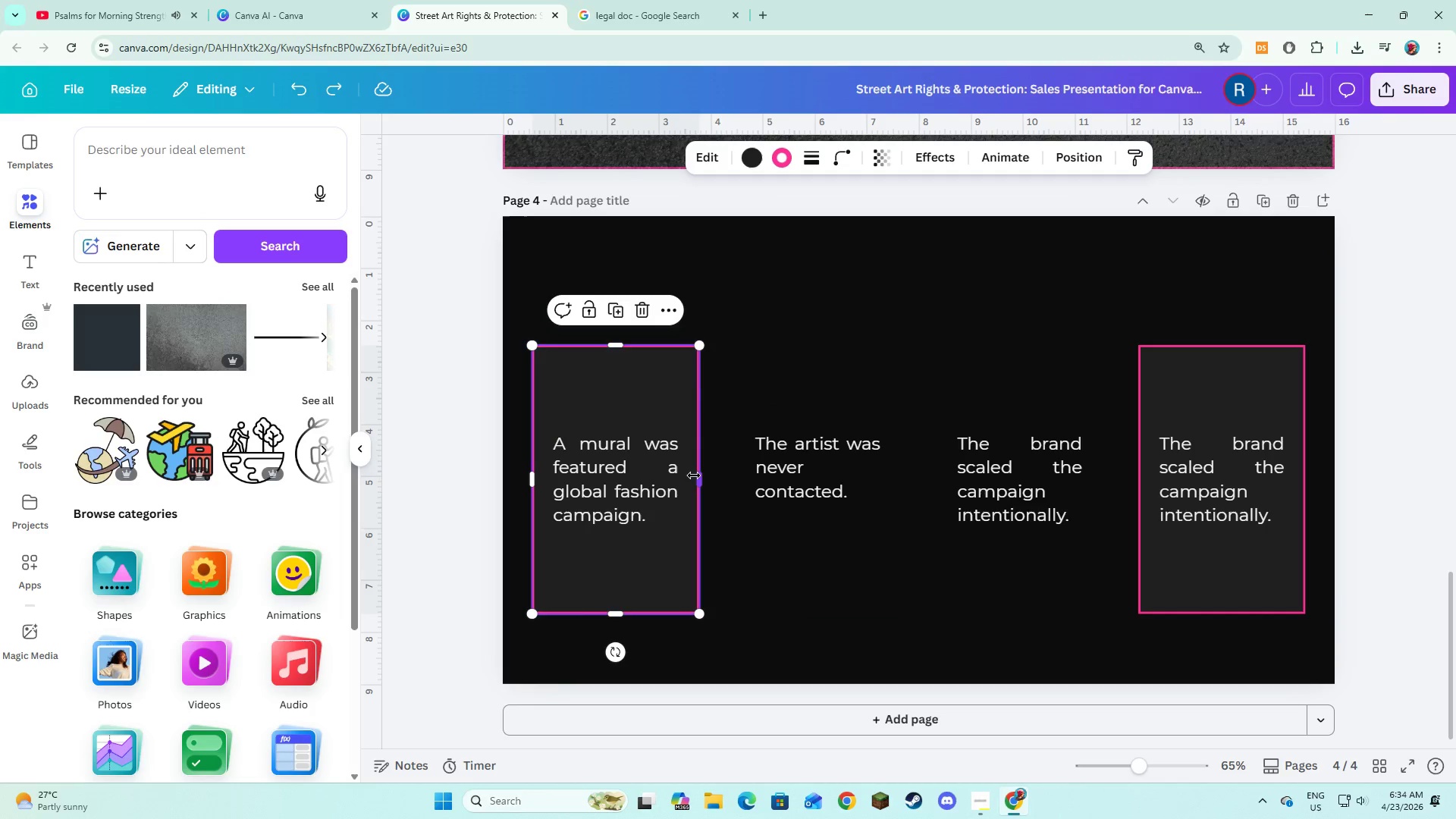 
left_click_drag(start_coordinate=[697, 476], to_coordinate=[855, 507])
 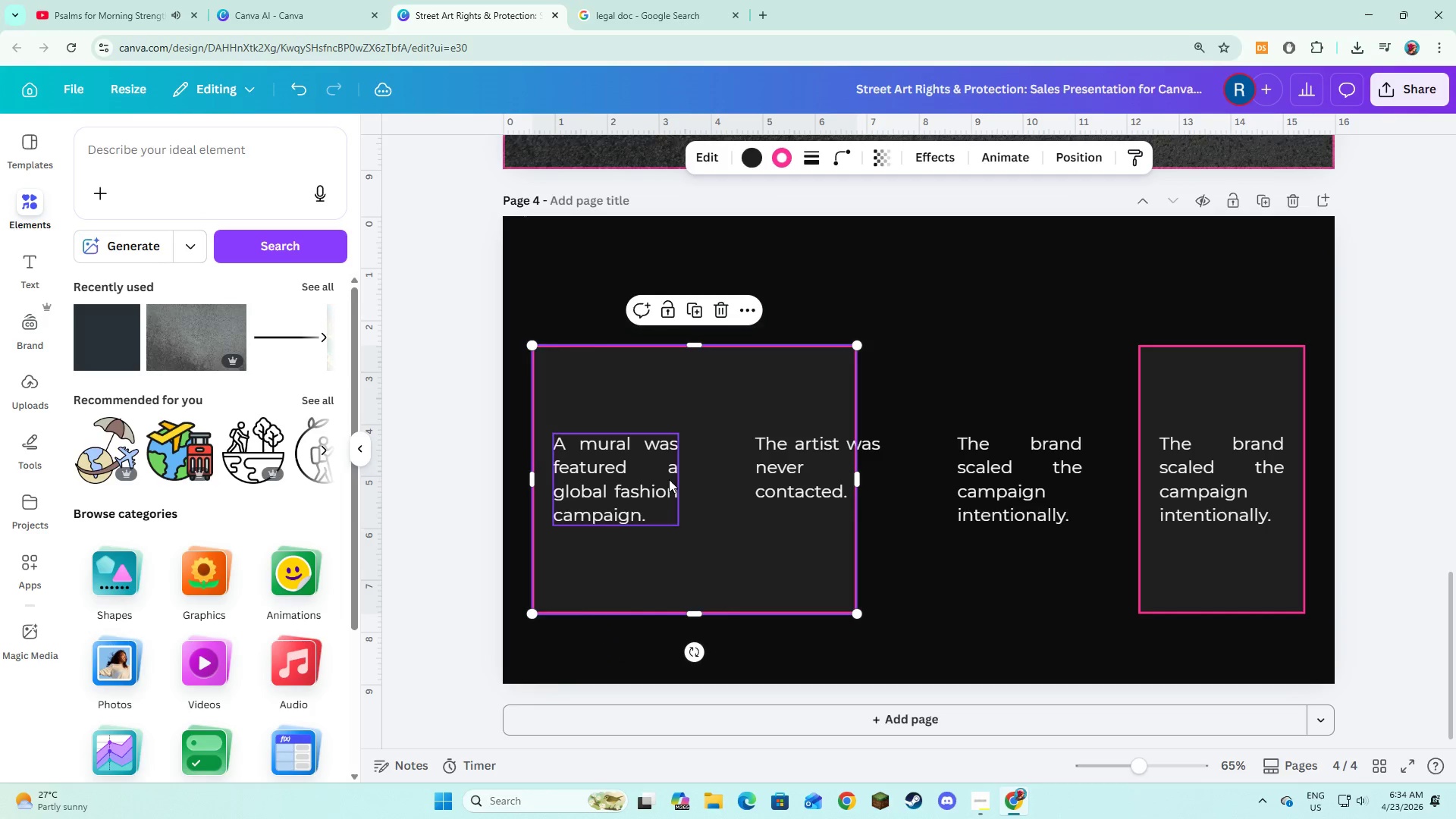 
left_click([668, 479])
 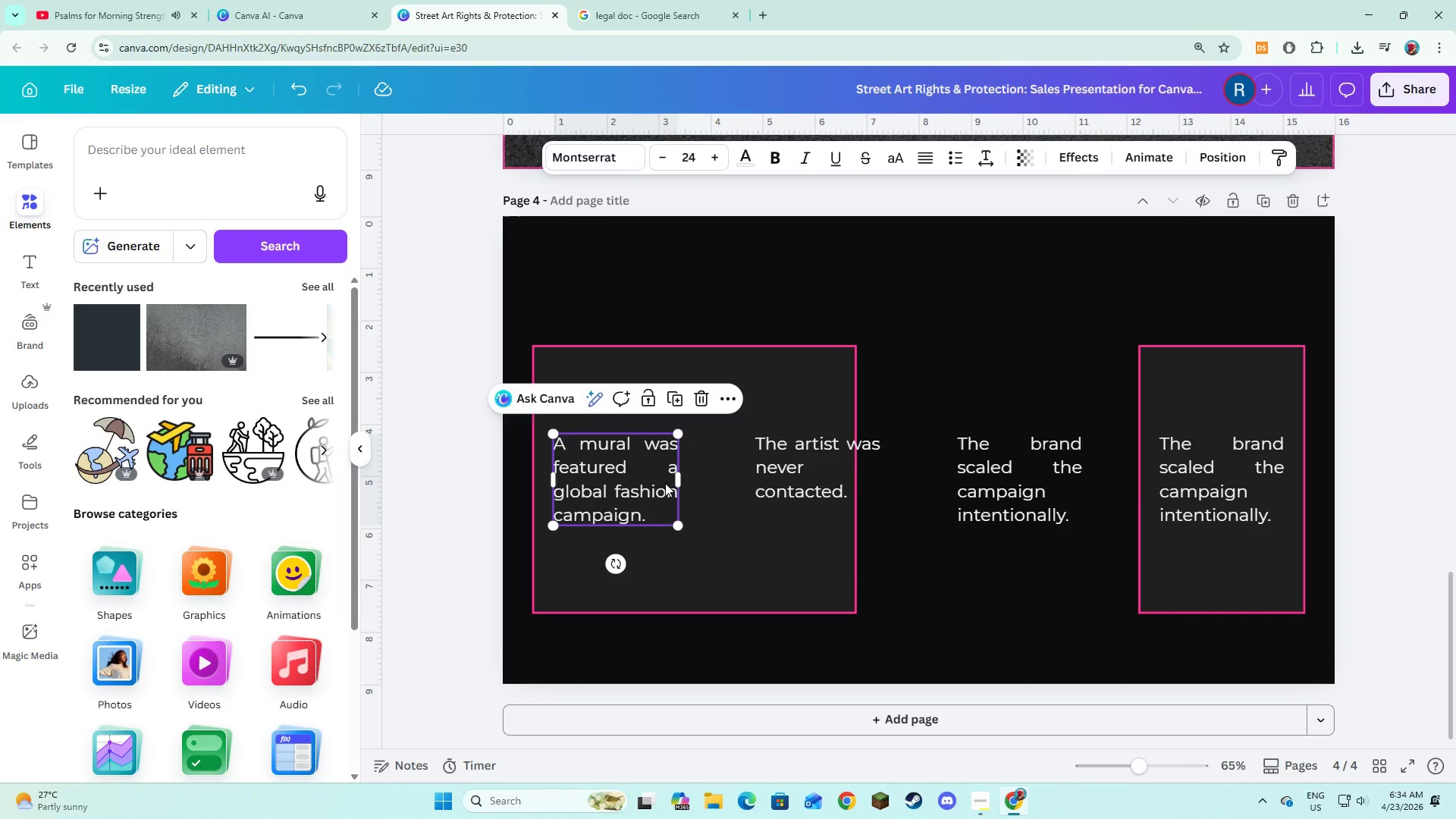 
left_click_drag(start_coordinate=[665, 483], to_coordinate=[667, 428])
 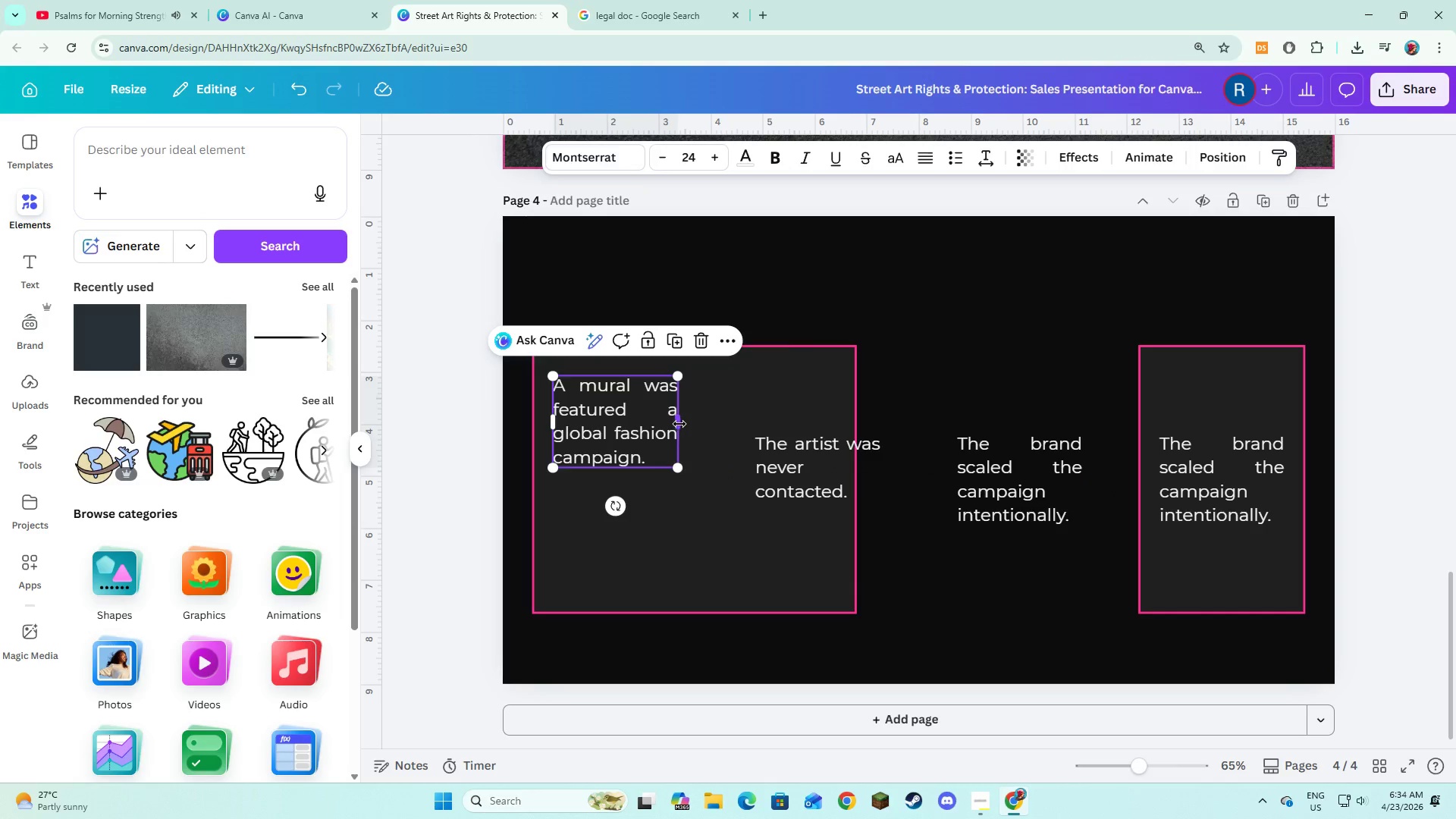 
left_click_drag(start_coordinate=[679, 424], to_coordinate=[828, 435])
 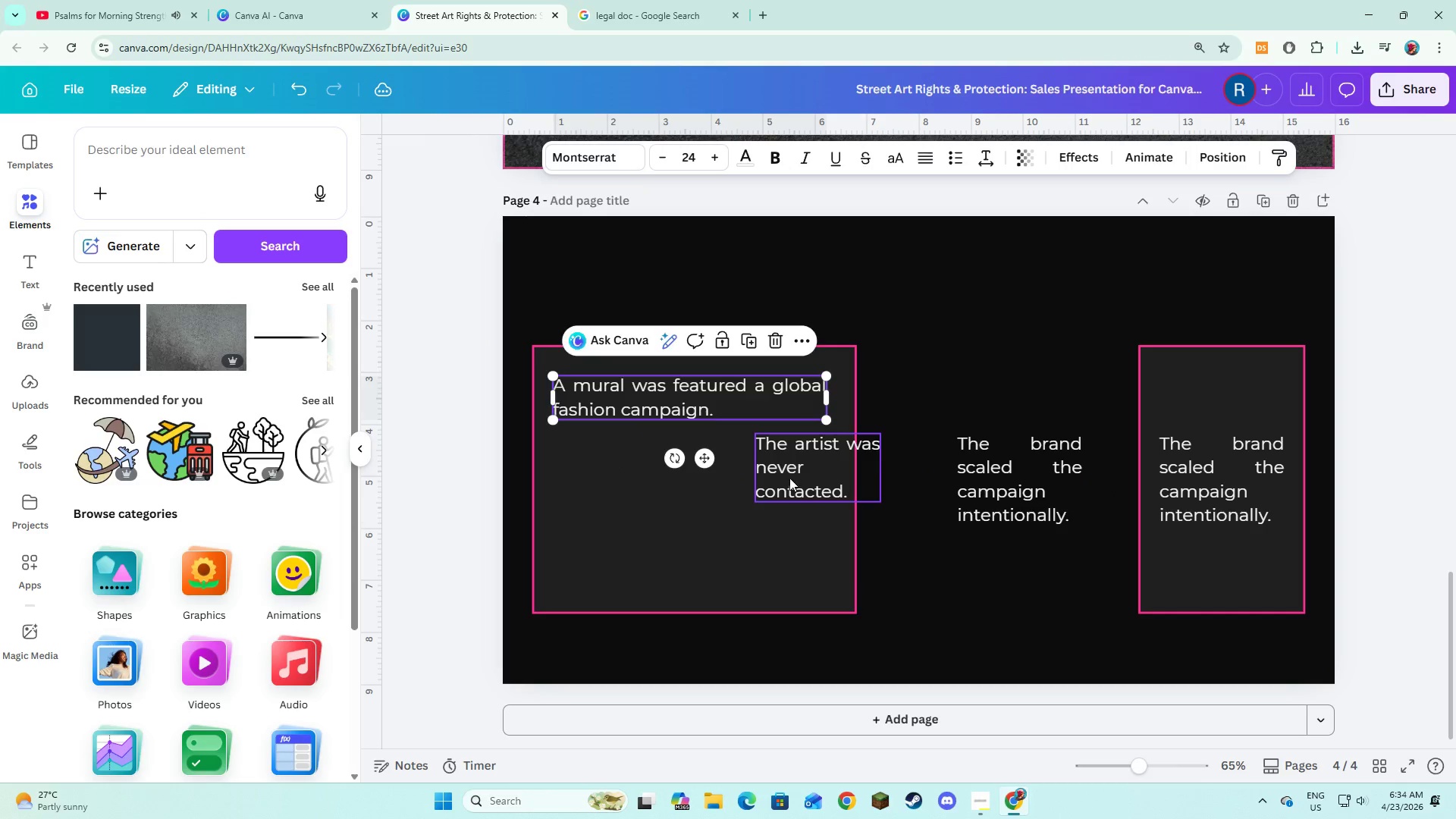 
left_click([789, 478])
 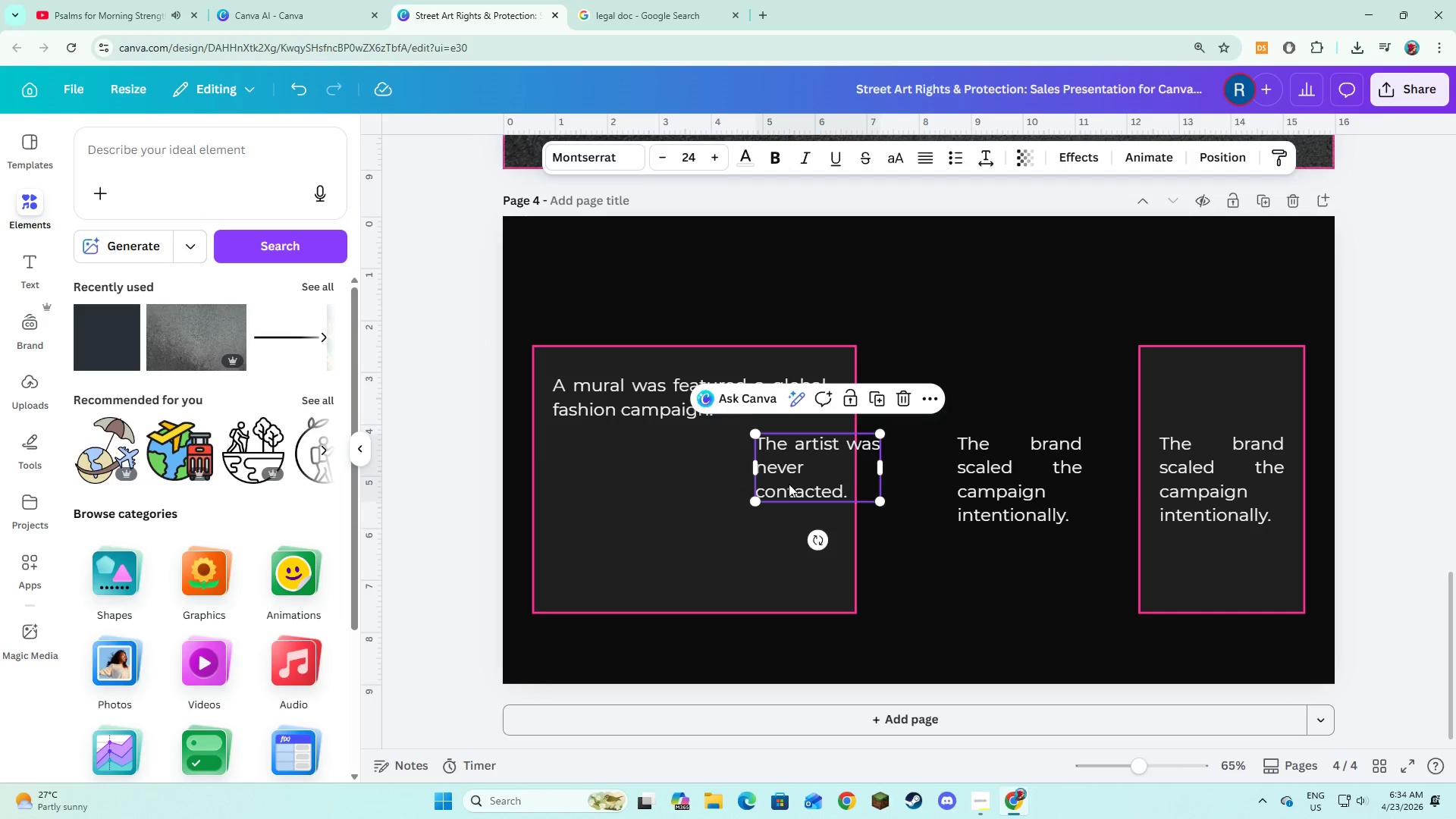 
left_click_drag(start_coordinate=[789, 478], to_coordinate=[588, 488])
 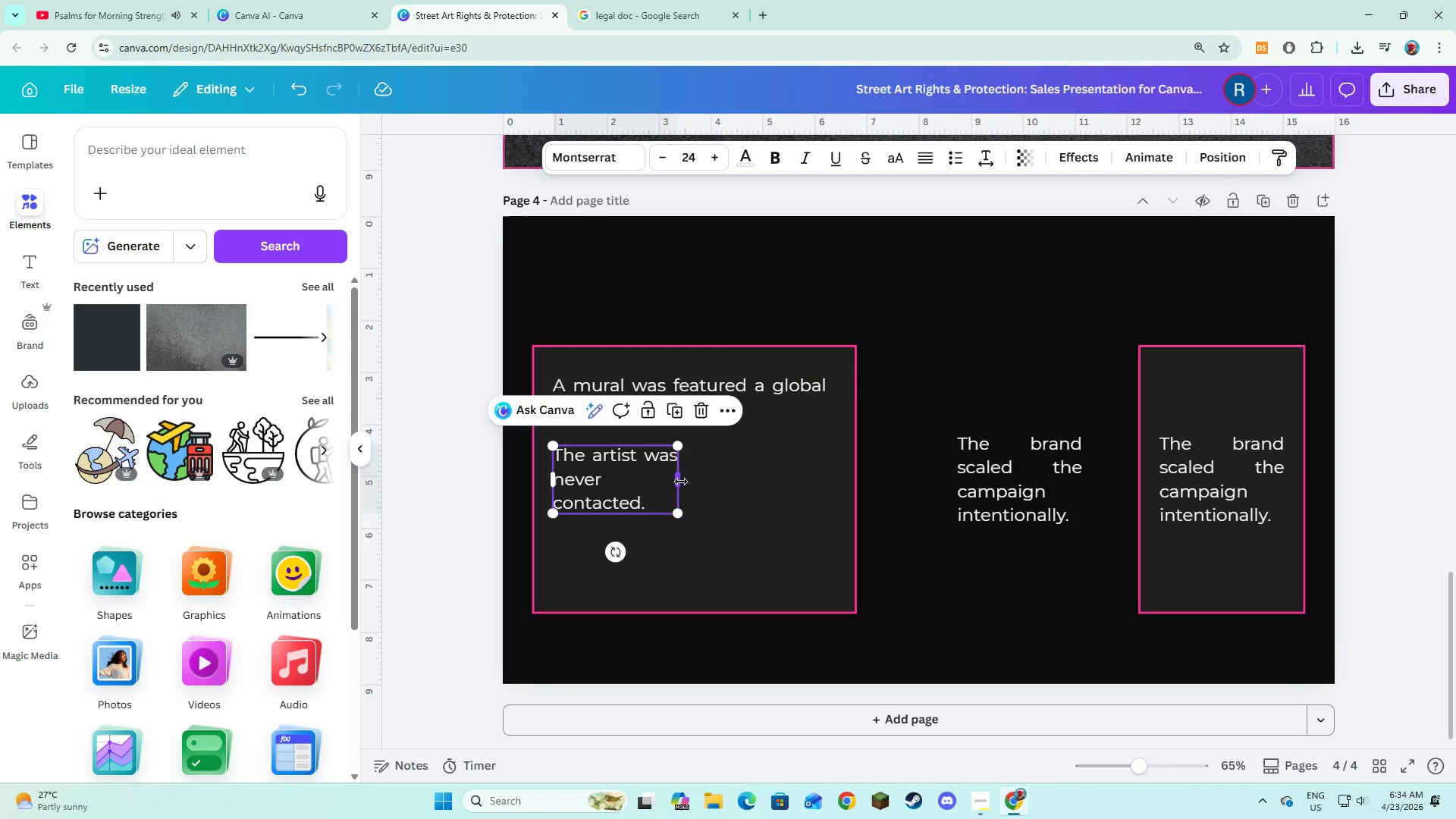 
left_click_drag(start_coordinate=[681, 482], to_coordinate=[828, 502])
 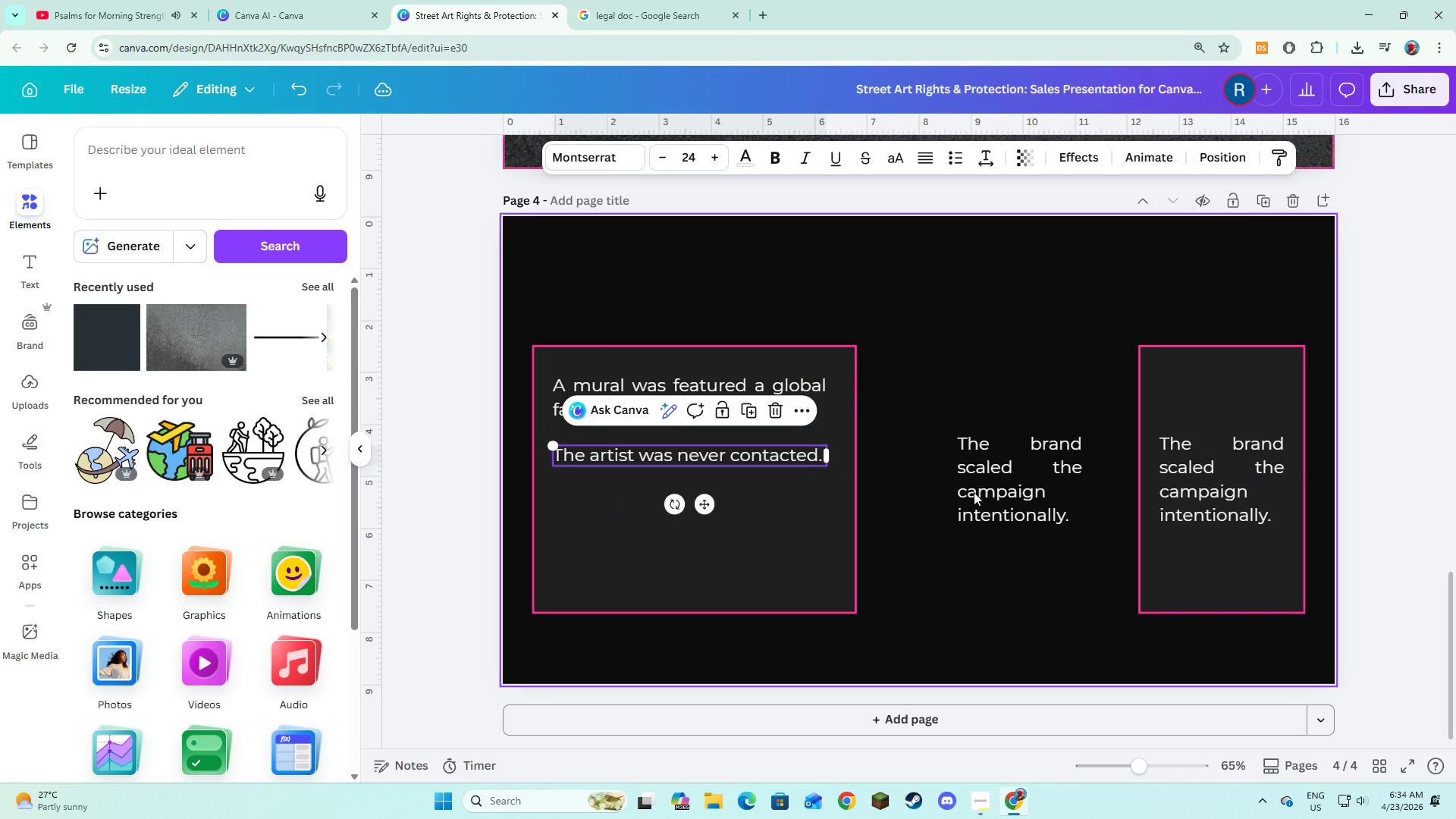 
left_click([996, 492])
 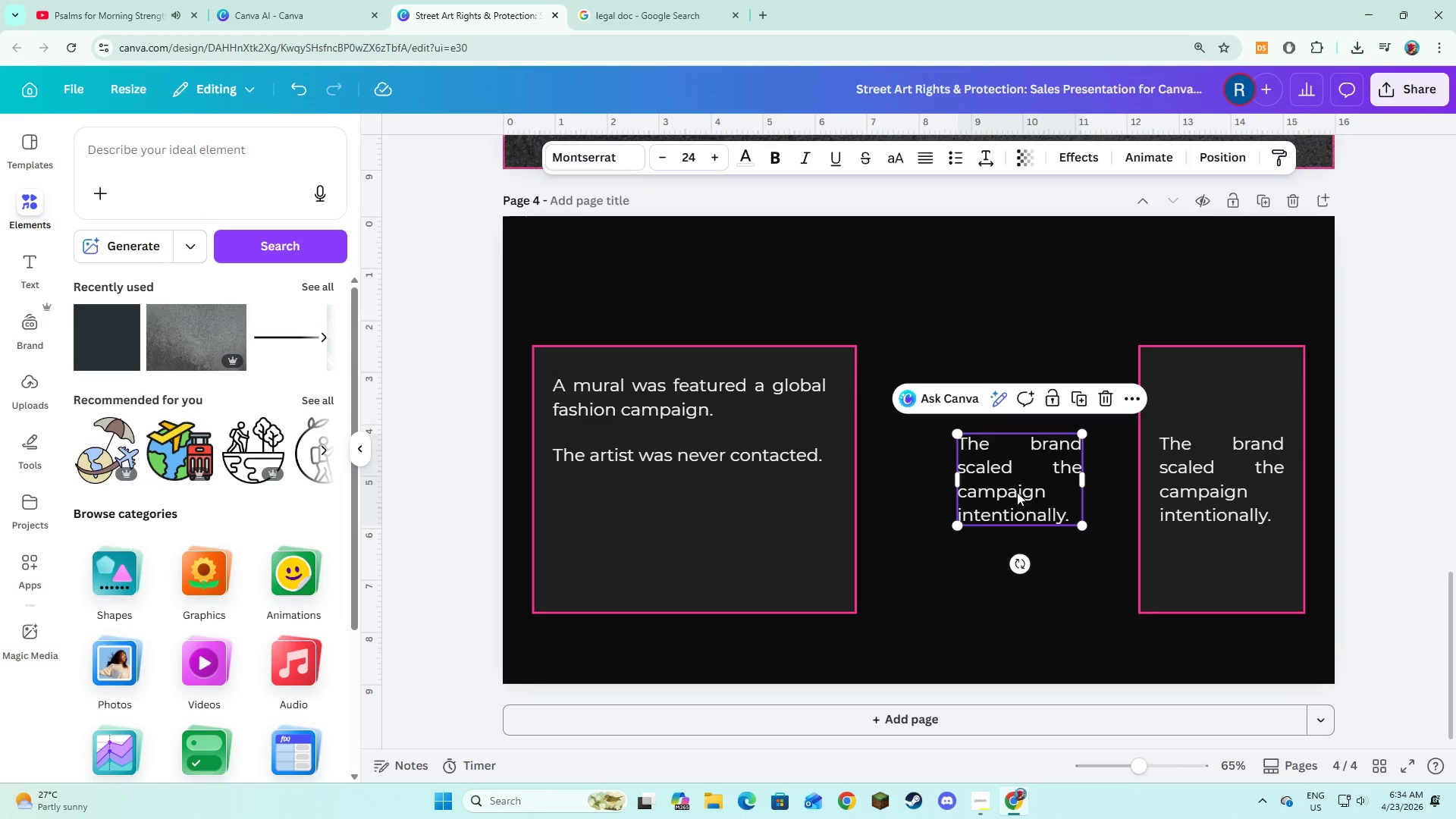 
left_click_drag(start_coordinate=[1018, 492], to_coordinate=[617, 552])
 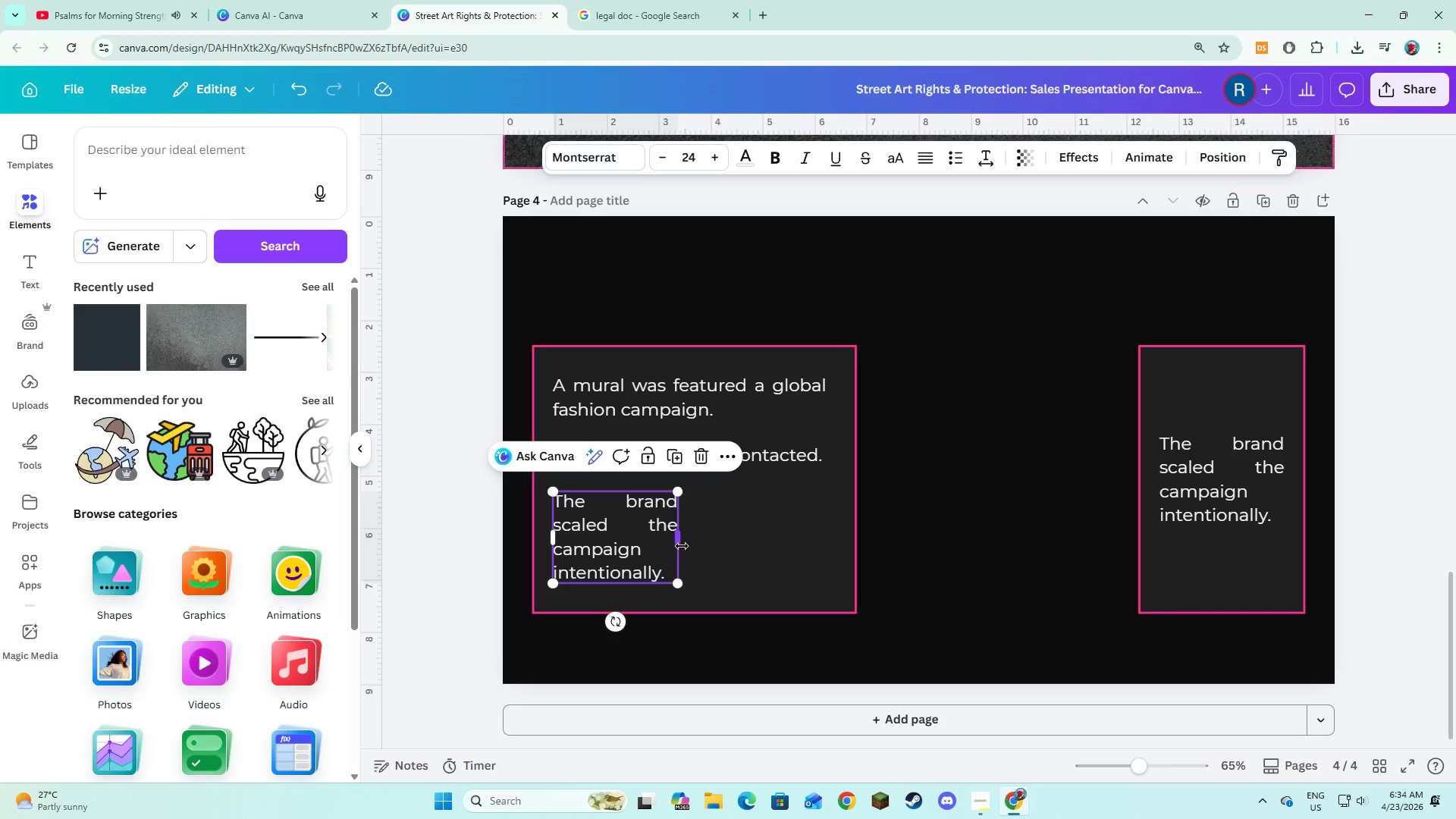 
left_click_drag(start_coordinate=[682, 546], to_coordinate=[839, 576])
 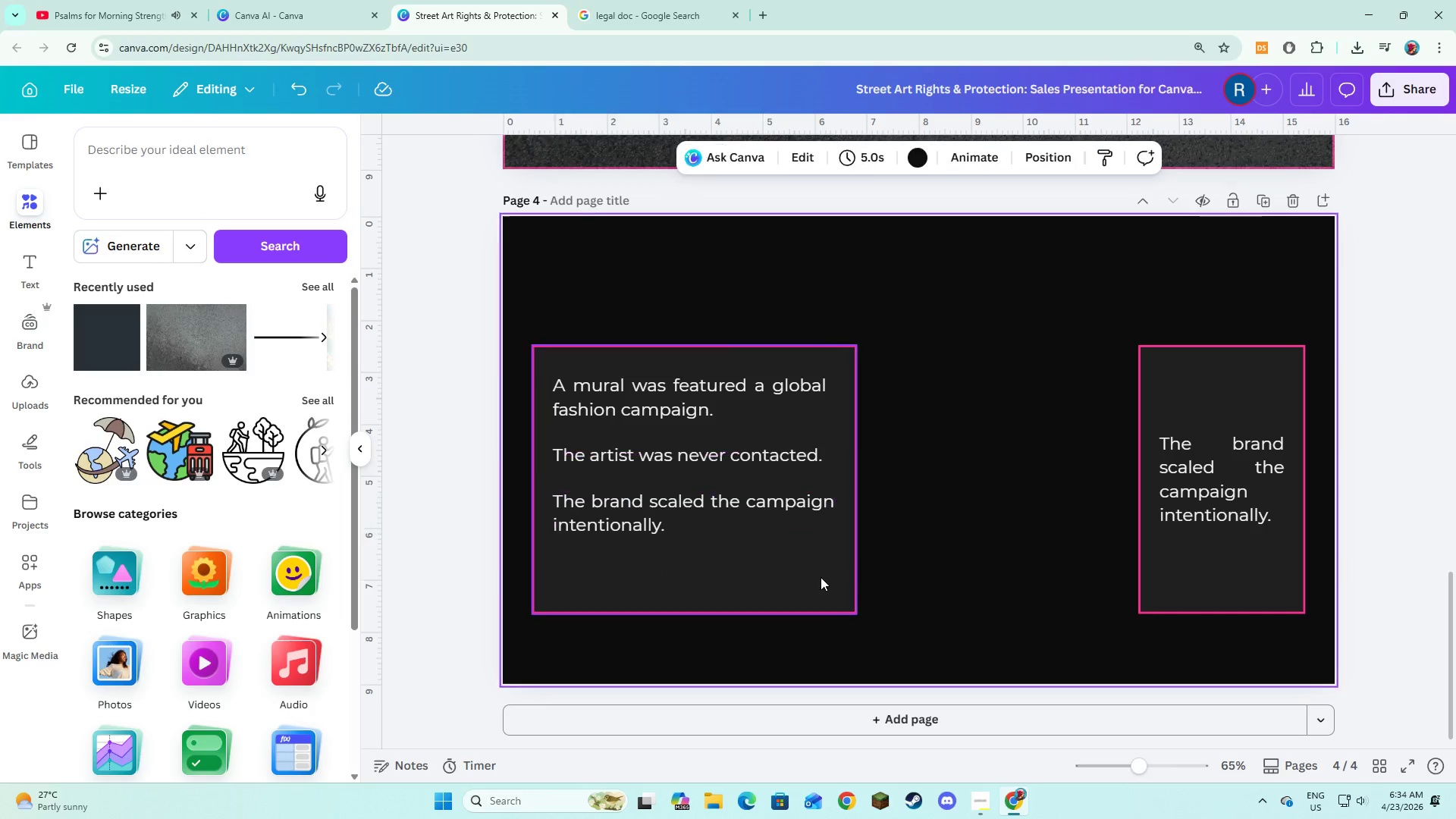 
double_click([819, 578])
 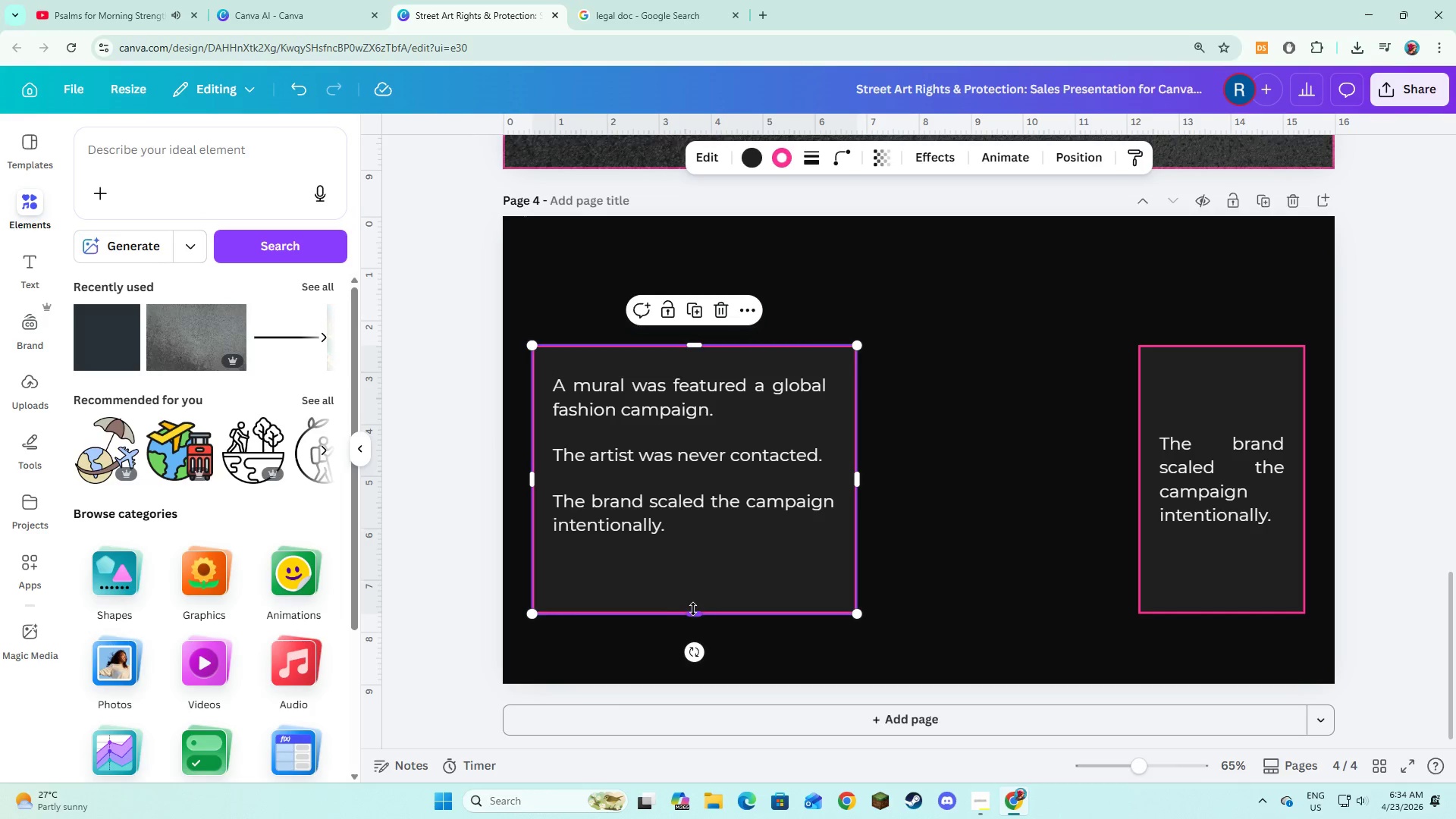 
left_click_drag(start_coordinate=[693, 609], to_coordinate=[696, 563])
 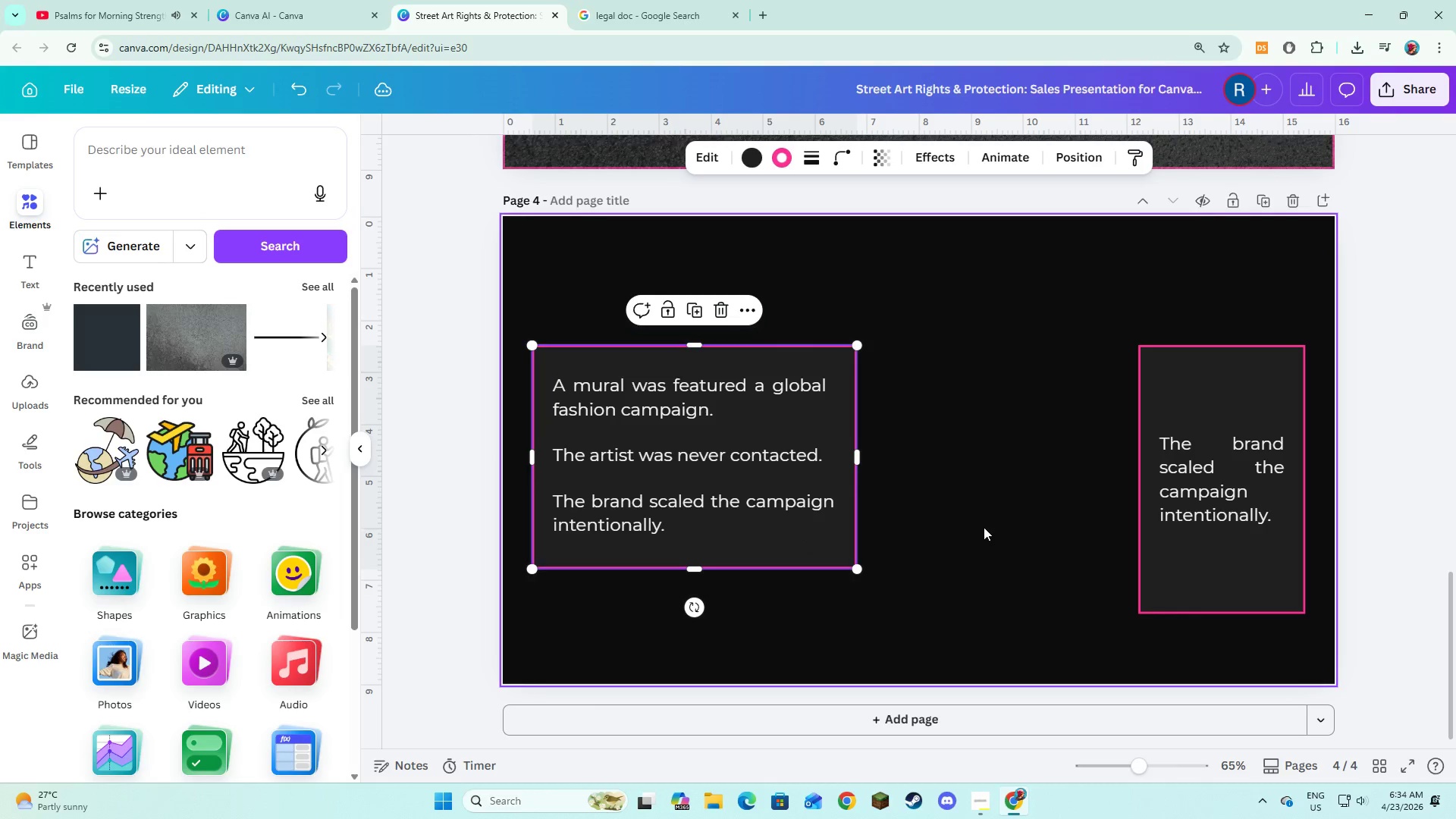 
left_click([984, 527])
 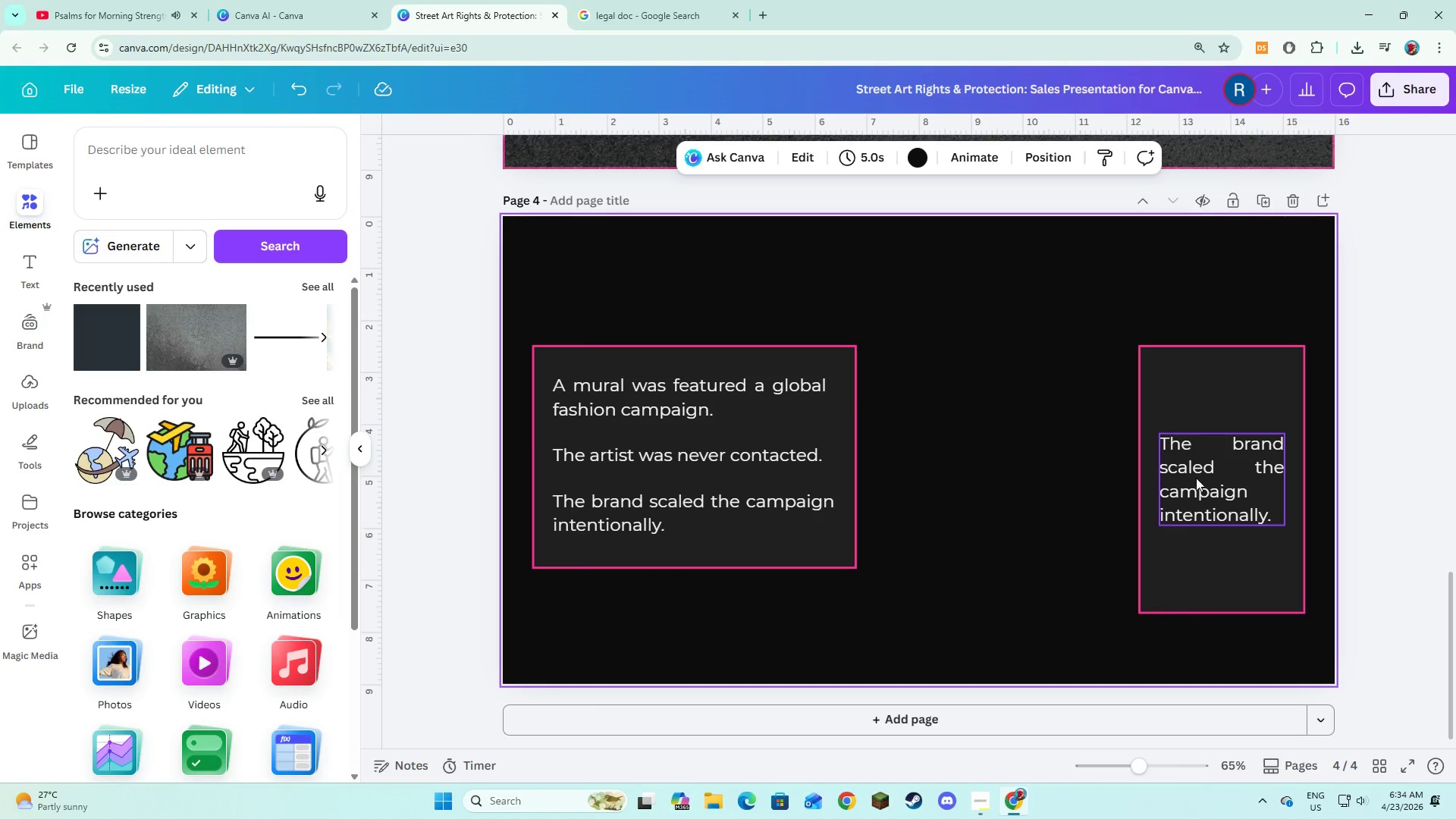 
left_click([1196, 478])
 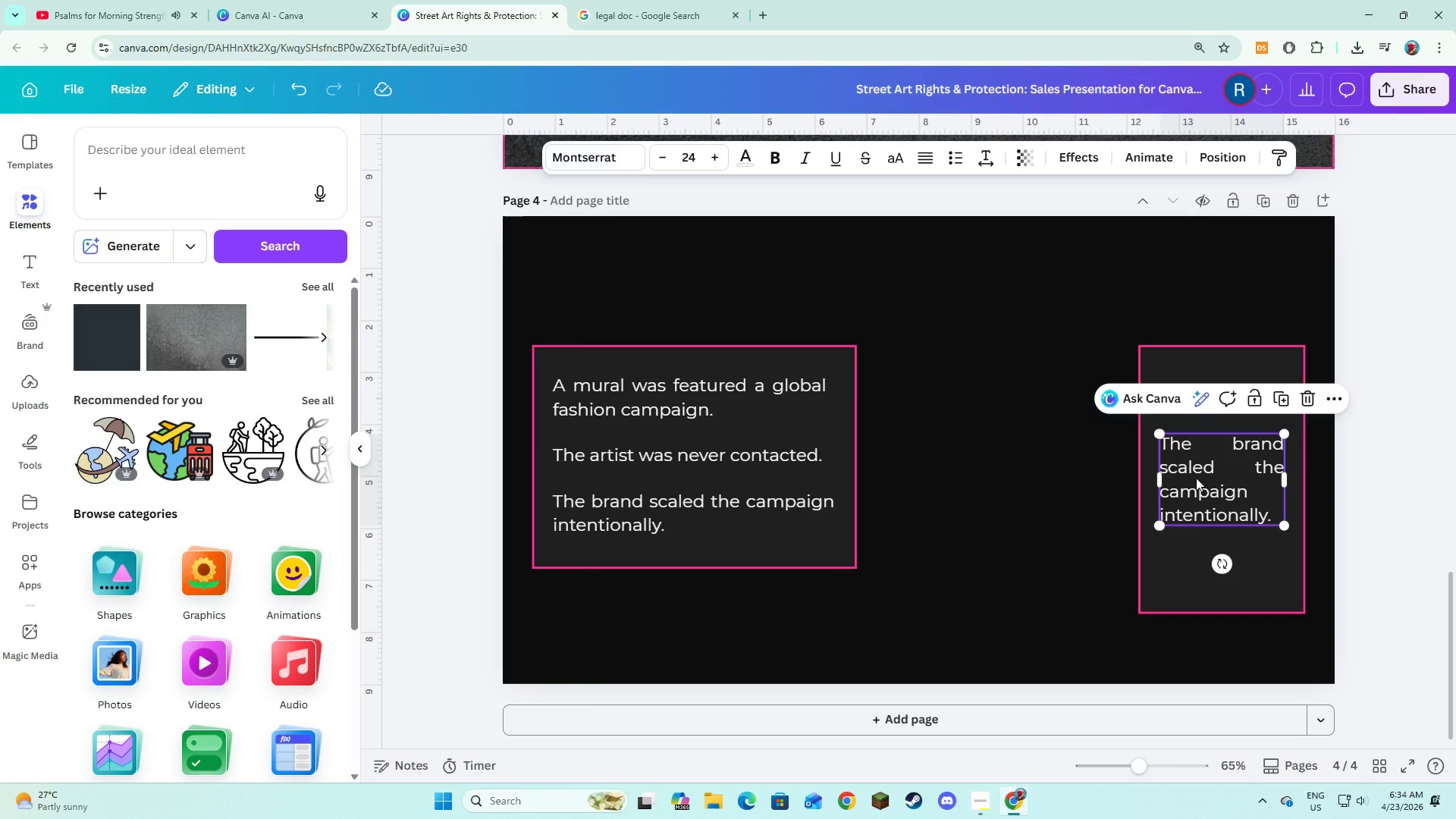 
key(Backspace)
 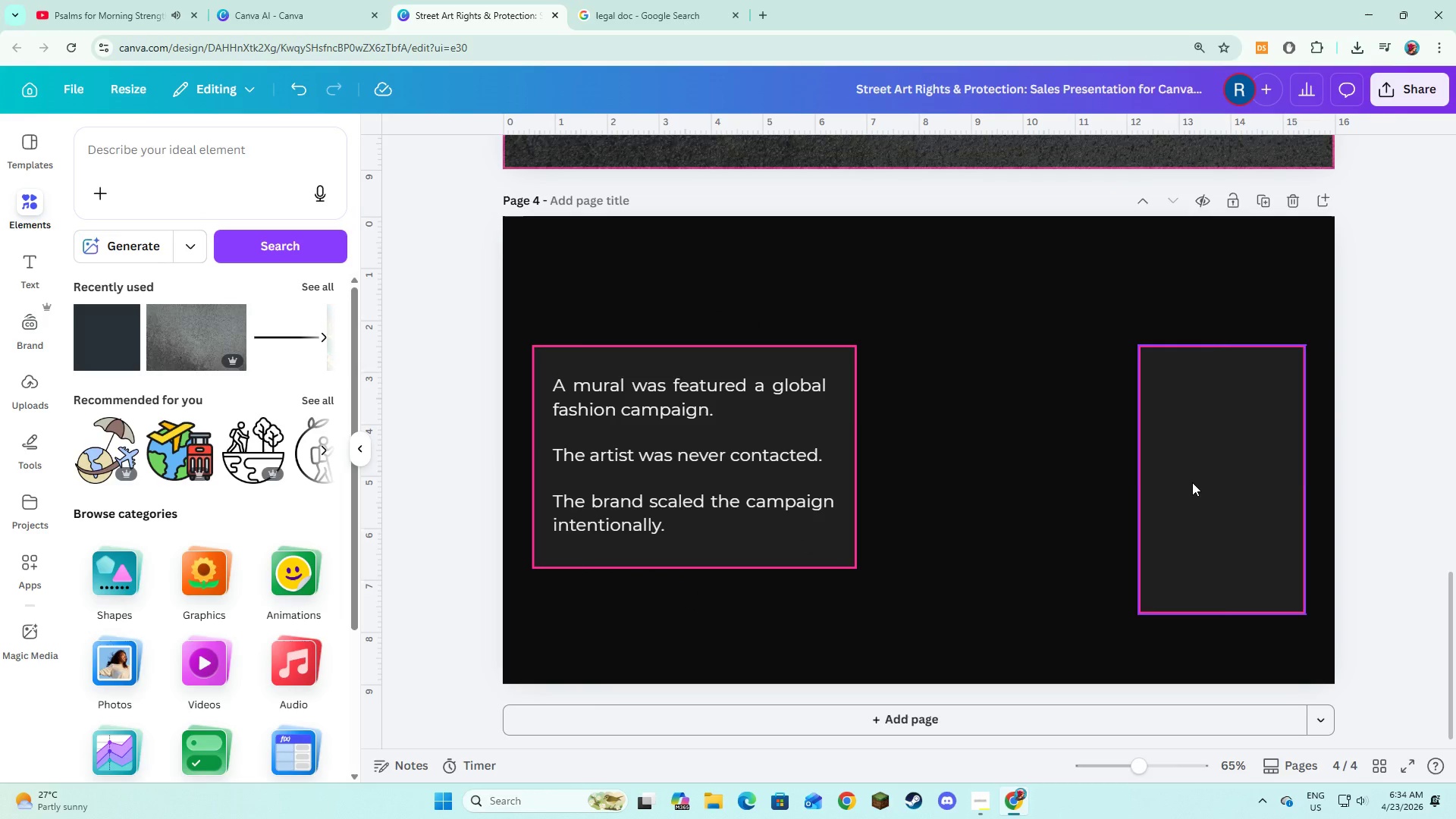 
left_click([1192, 482])
 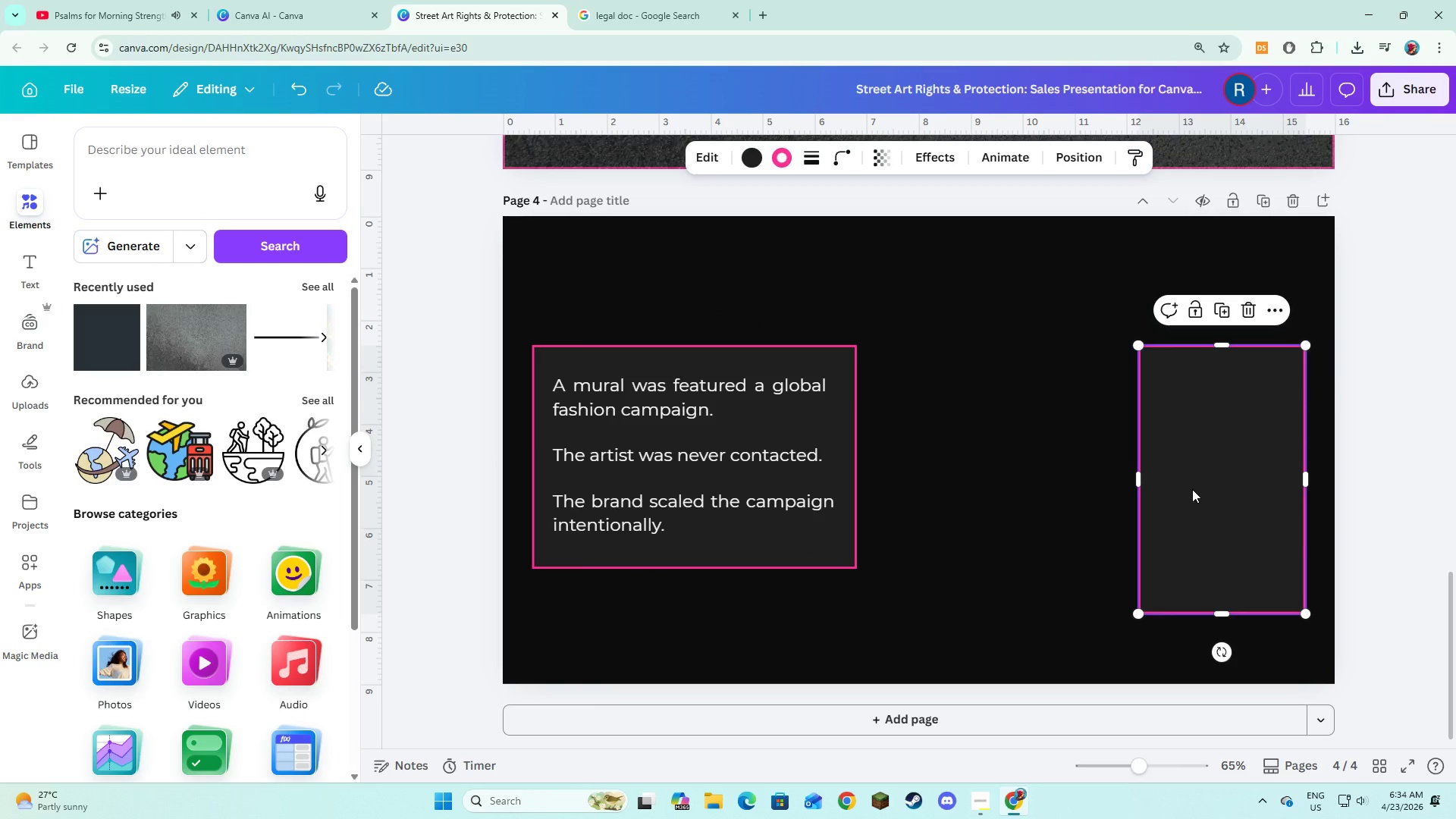 
left_click_drag(start_coordinate=[1192, 489], to_coordinate=[944, 486])
 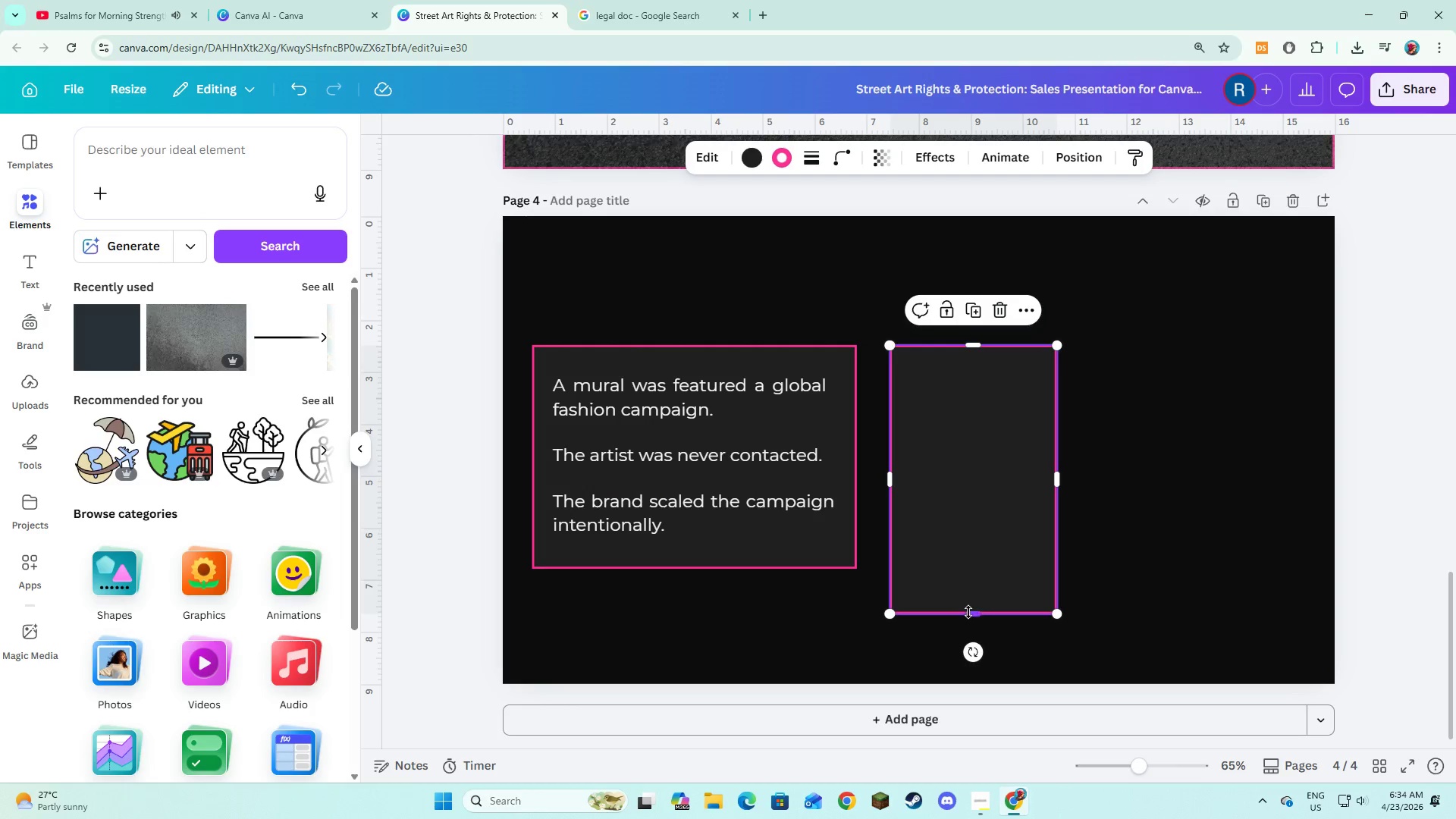 
left_click_drag(start_coordinate=[968, 612], to_coordinate=[968, 566])
 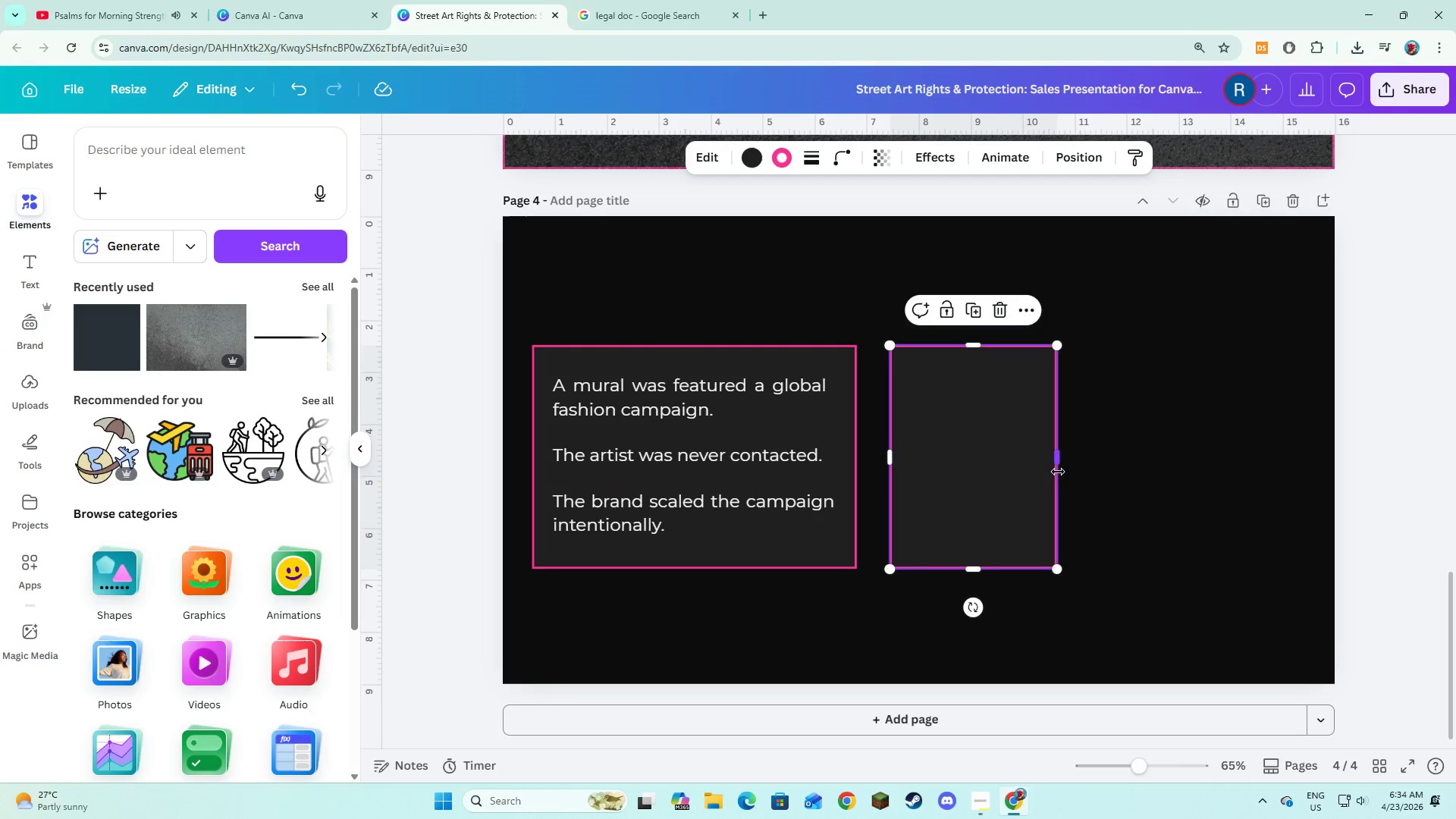 
left_click_drag(start_coordinate=[1059, 471], to_coordinate=[1235, 485])
 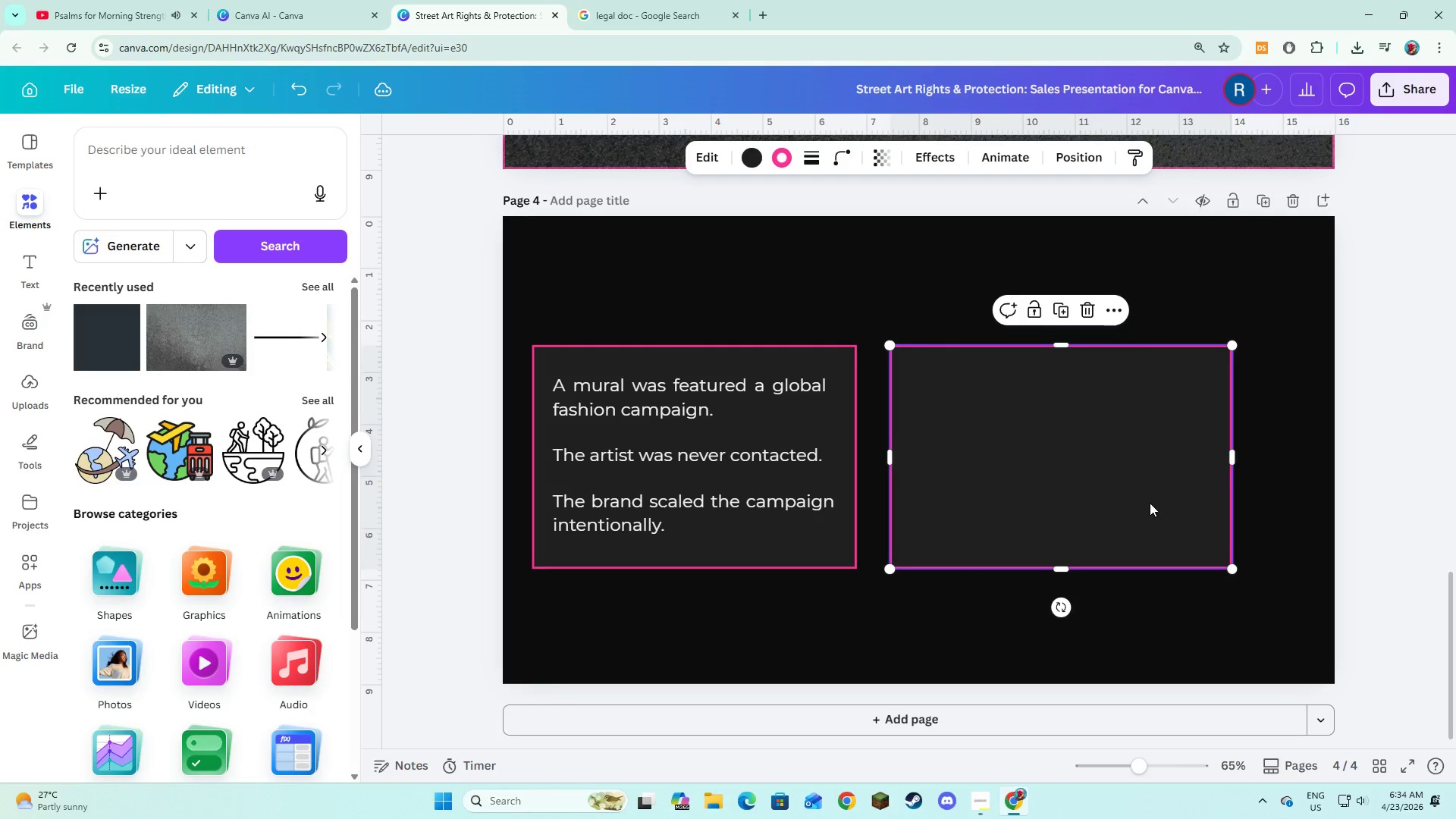 
left_click_drag(start_coordinate=[1150, 502], to_coordinate=[796, 500])
 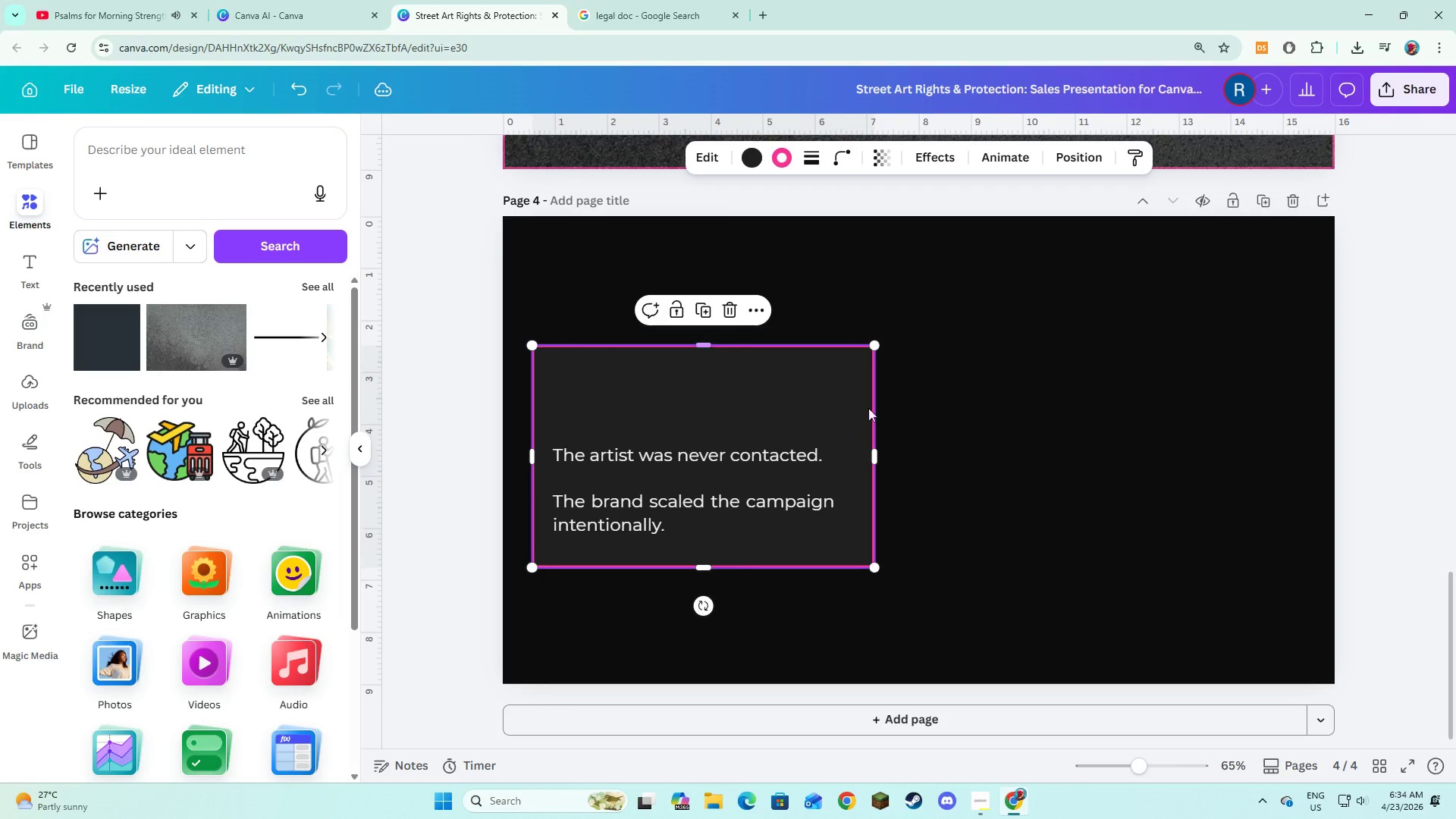 
left_click_drag(start_coordinate=[877, 455], to_coordinate=[859, 450])
 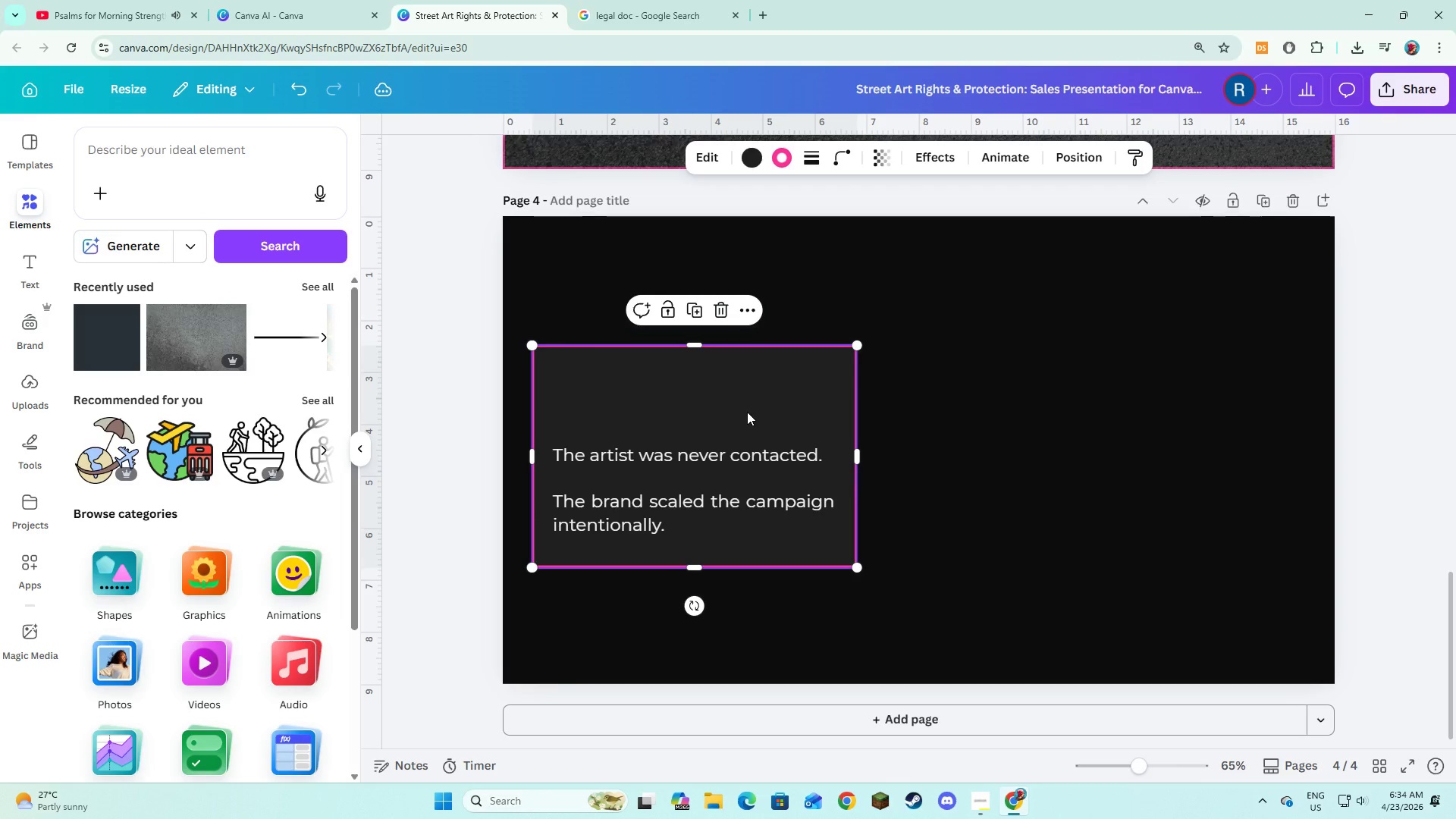 
left_click_drag(start_coordinate=[747, 412], to_coordinate=[1094, 413])
 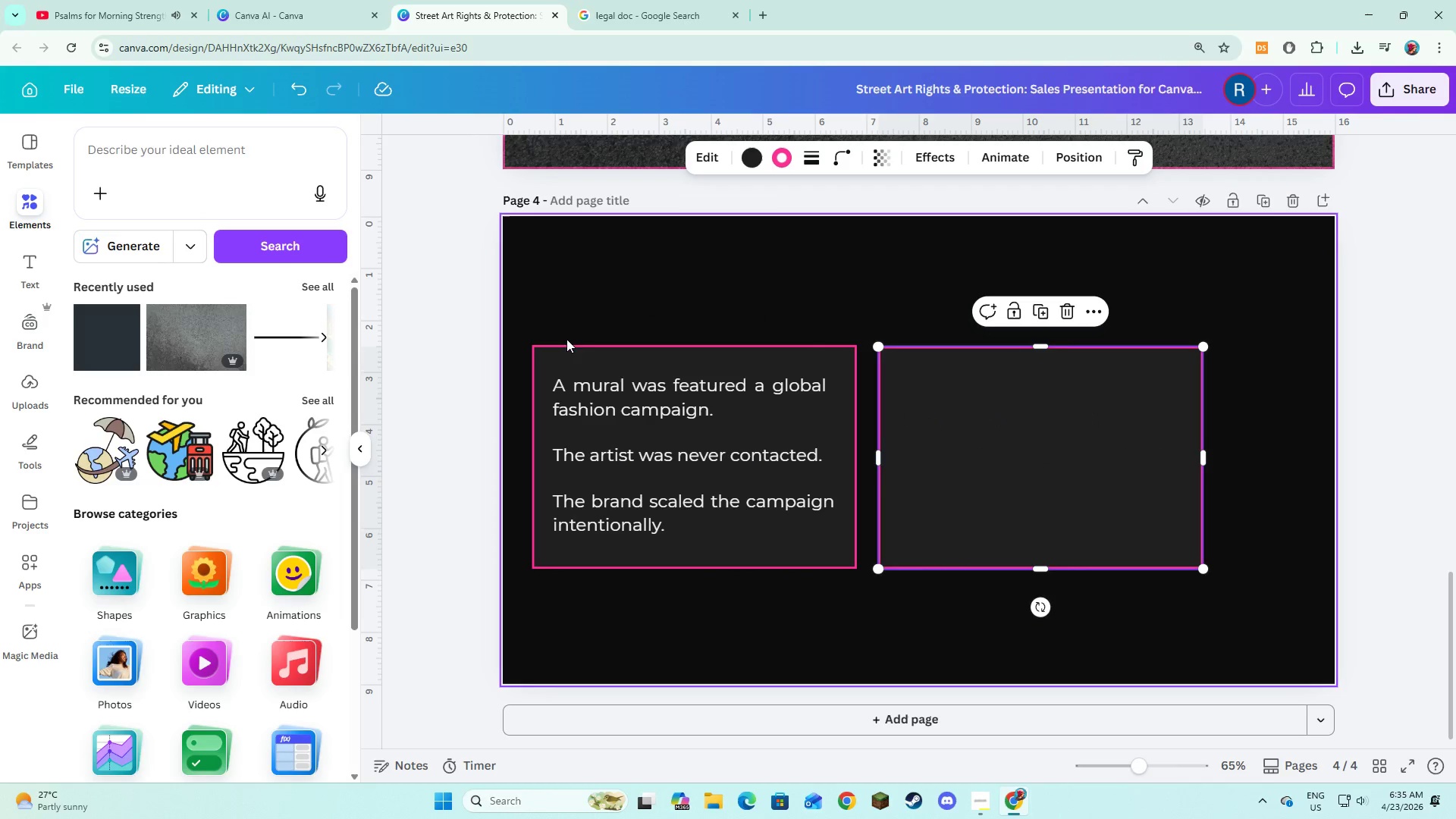 
left_click_drag(start_coordinate=[590, 318], to_coordinate=[1076, 616])
 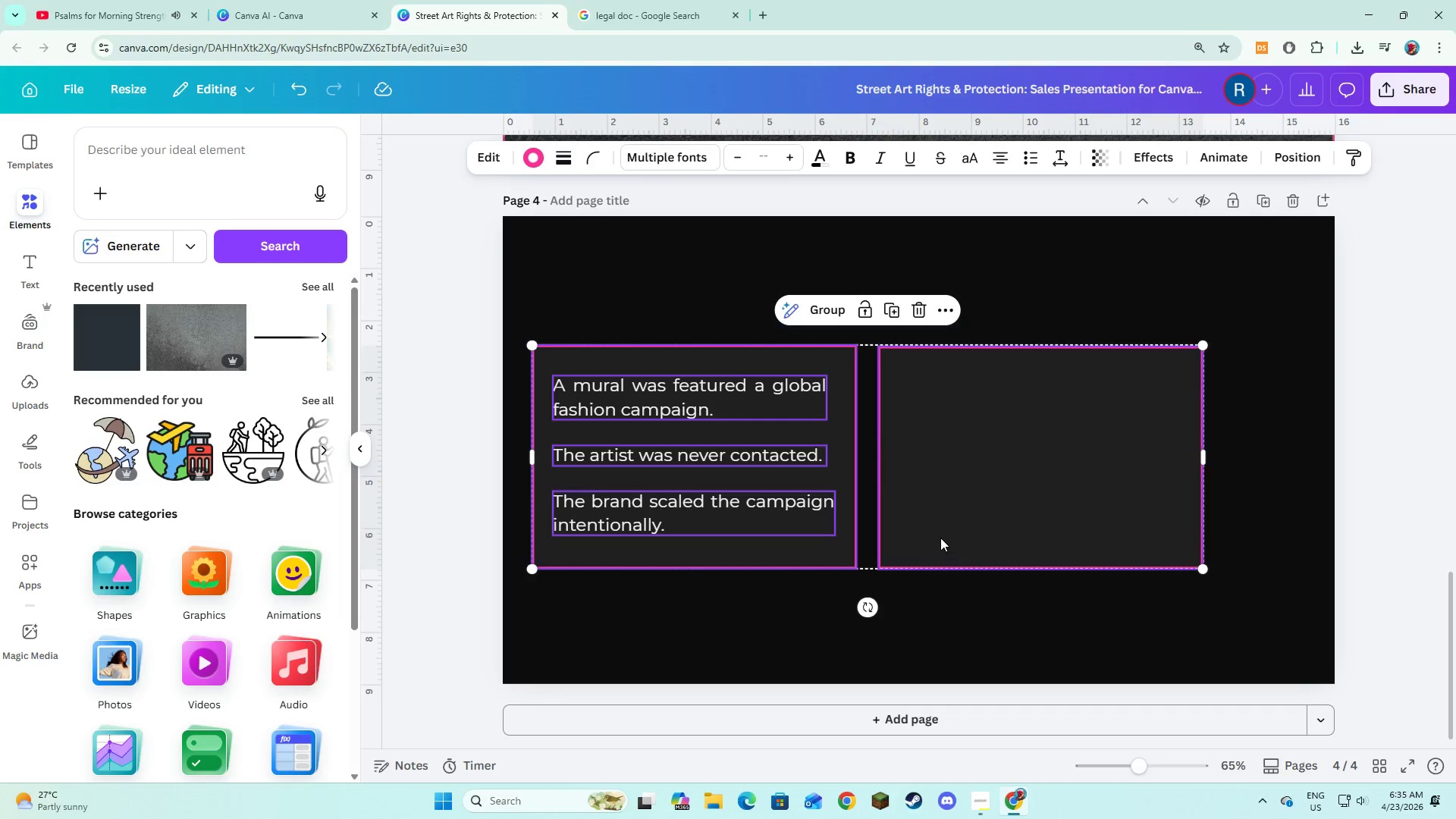 
left_click_drag(start_coordinate=[940, 538], to_coordinate=[989, 538])
 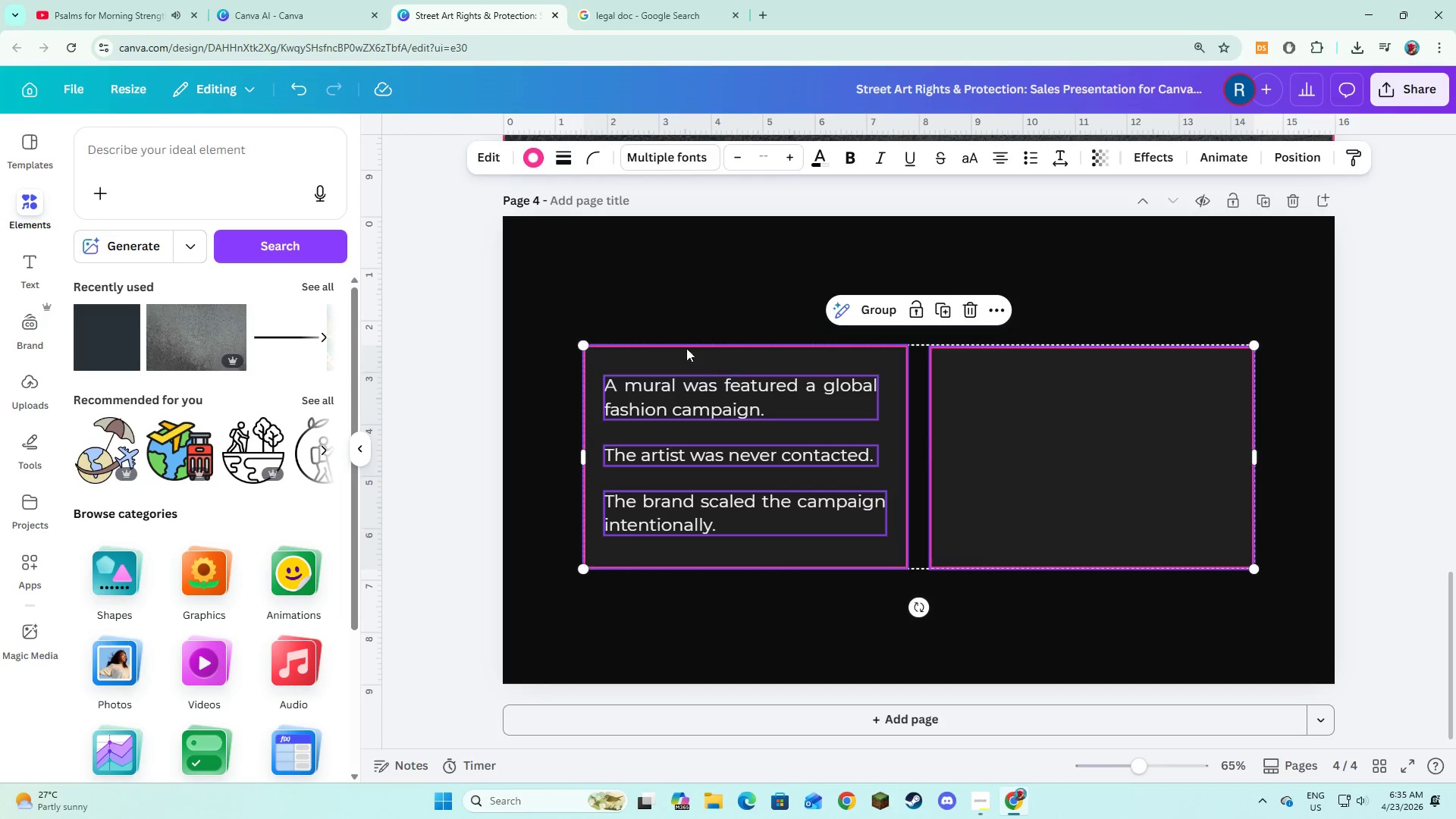 
left_click([630, 300])
 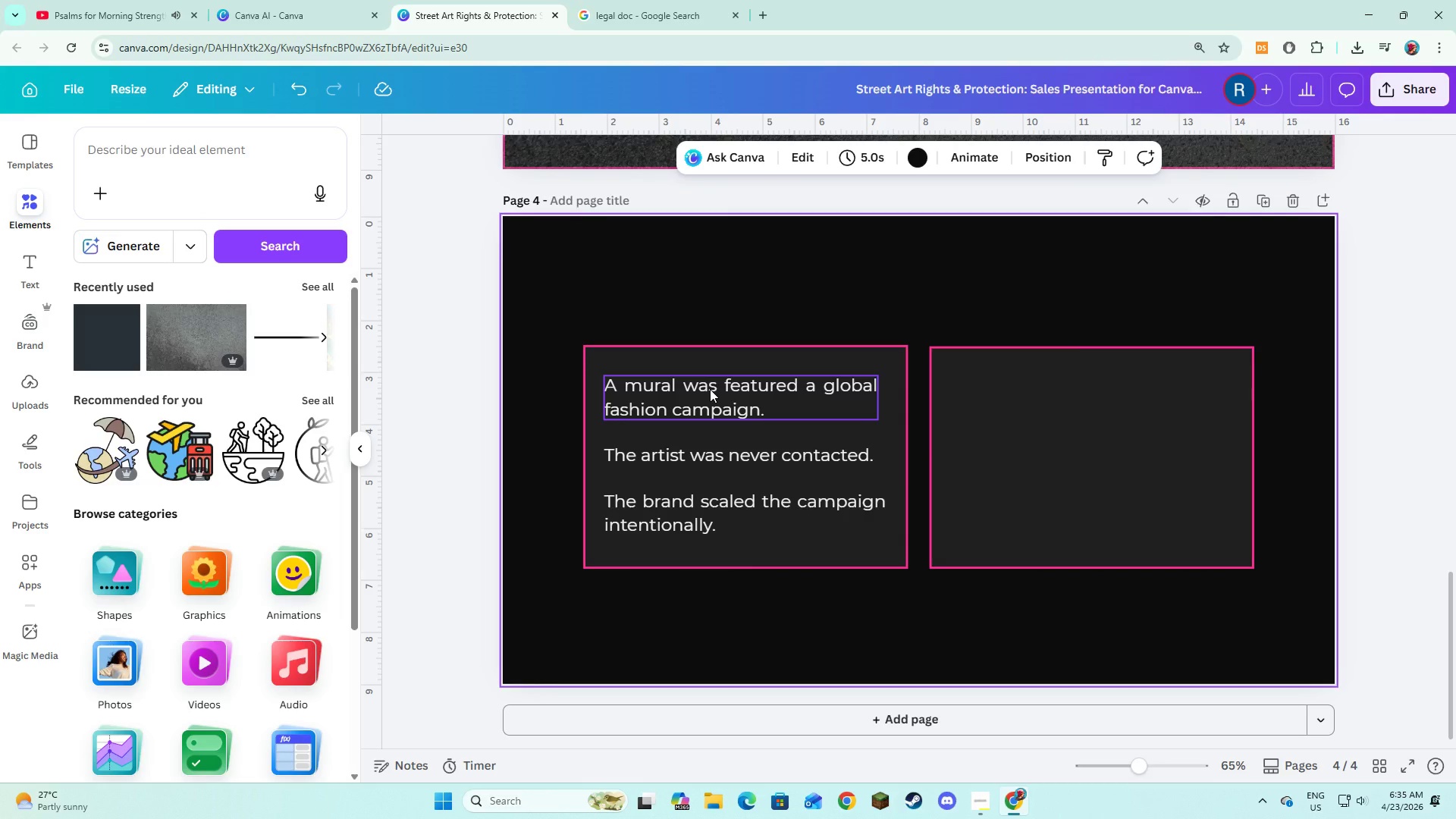 
wait(14.75)
 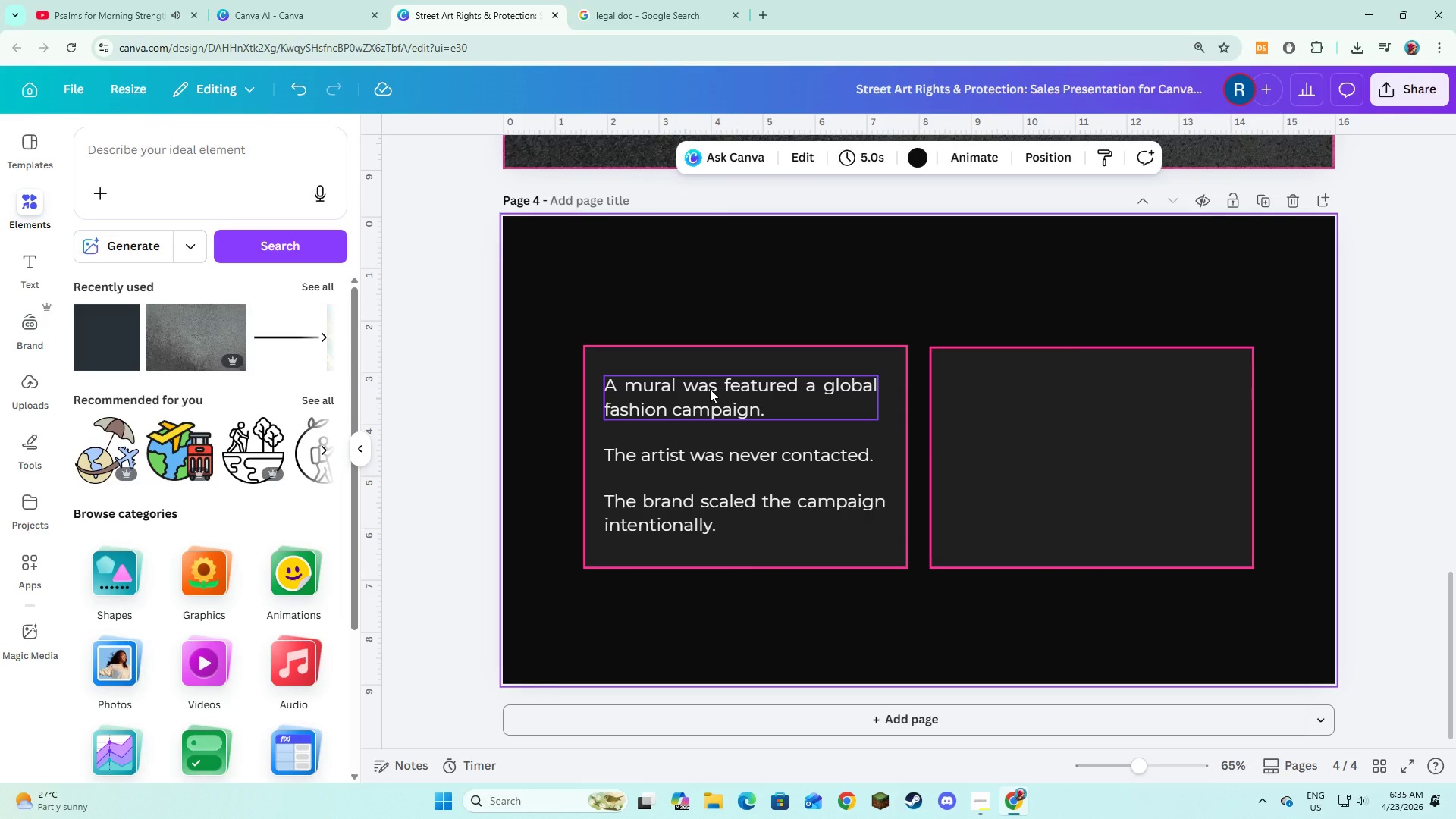 
left_click([707, 389])
 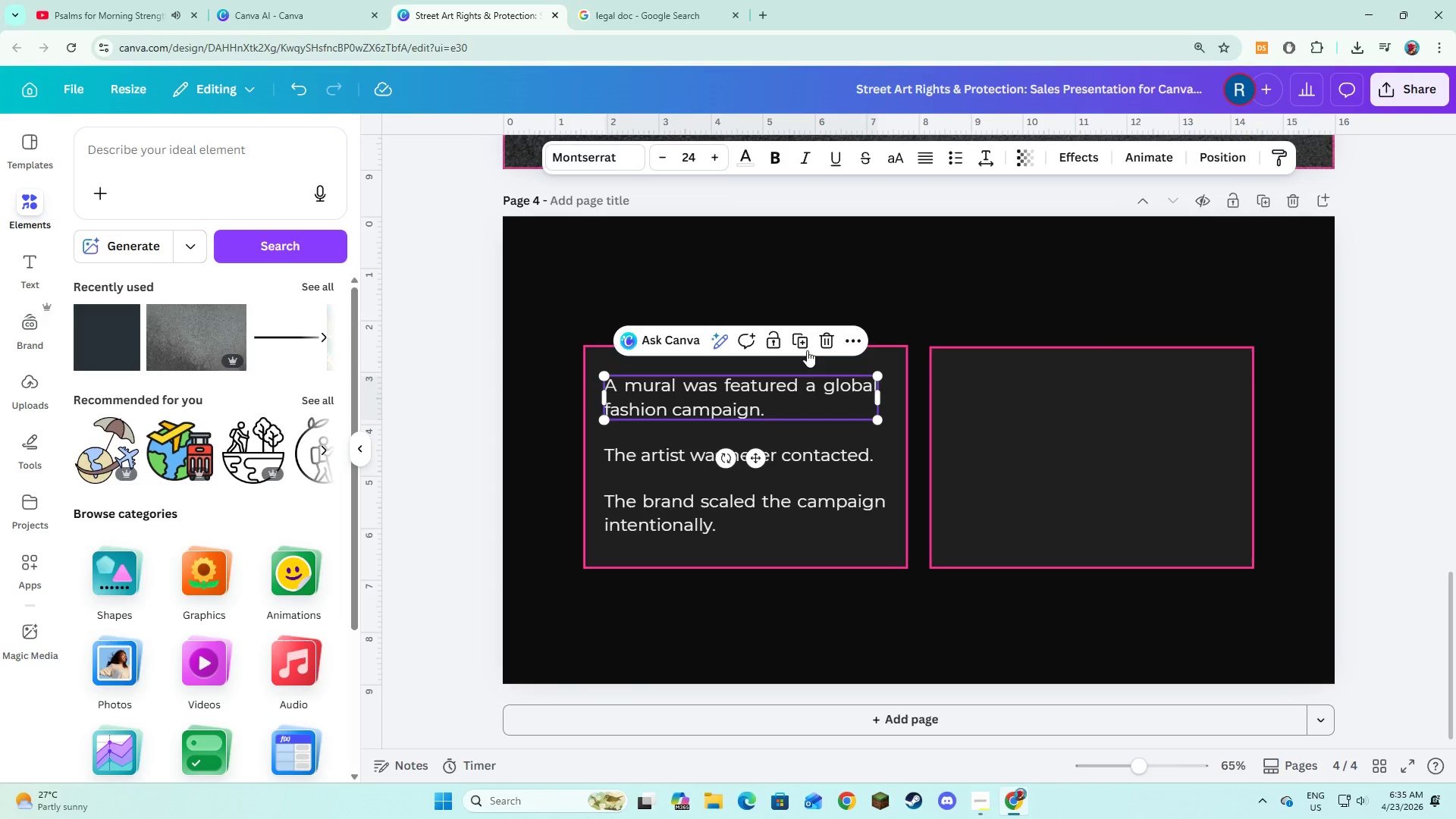 
left_click([802, 345])
 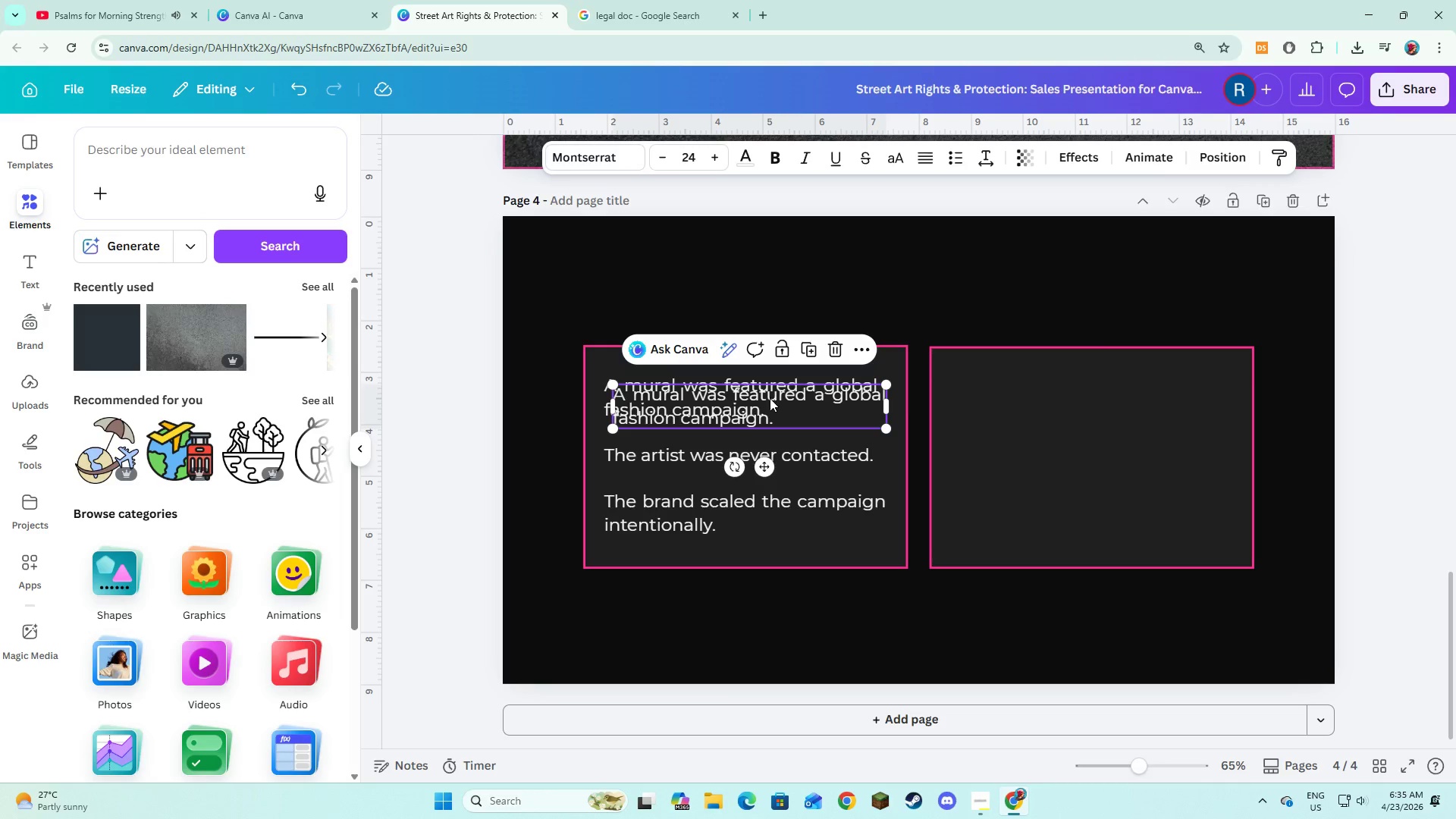 
left_click_drag(start_coordinate=[770, 398], to_coordinate=[1112, 406])
 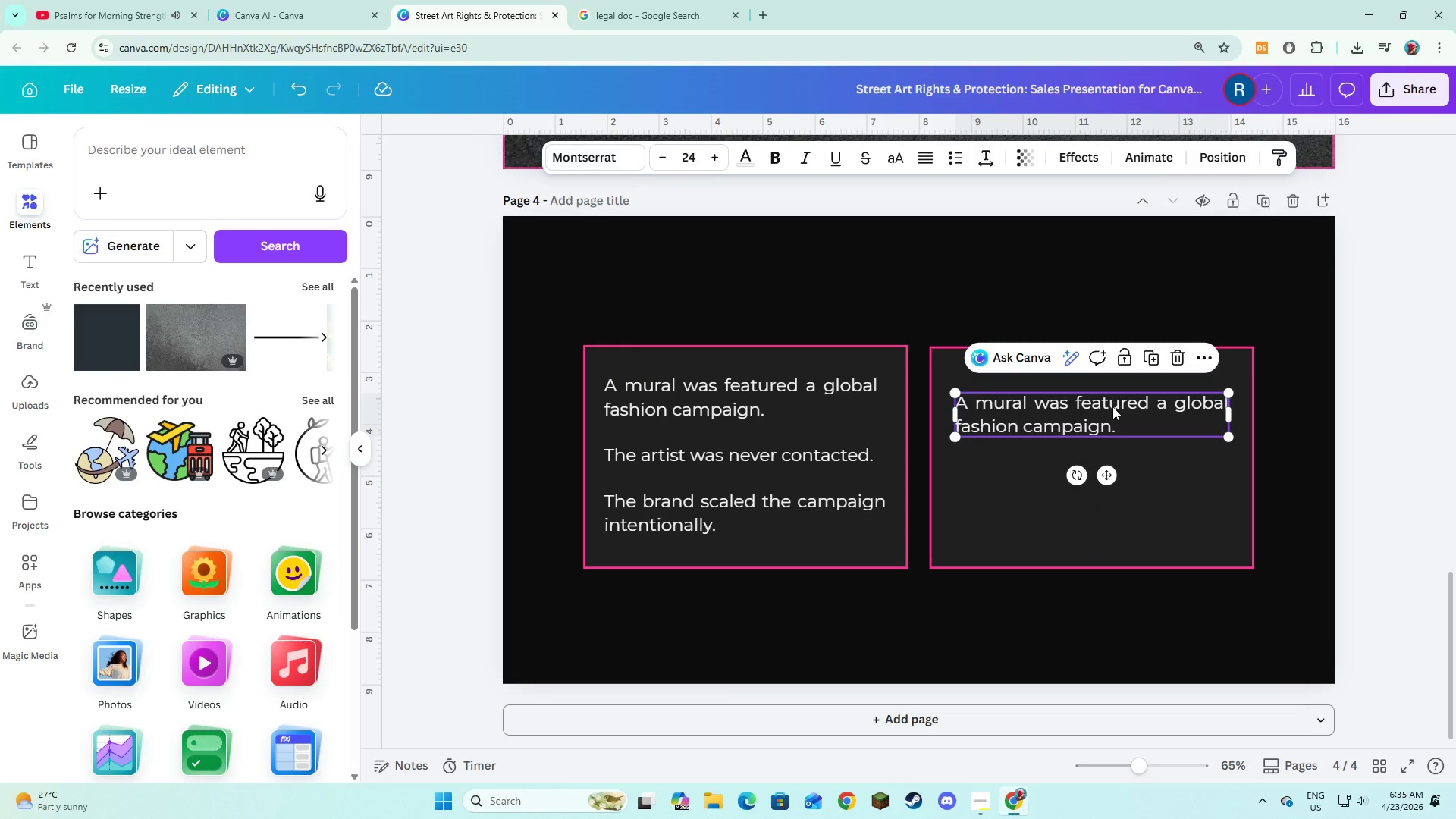 
left_click([1112, 406])
 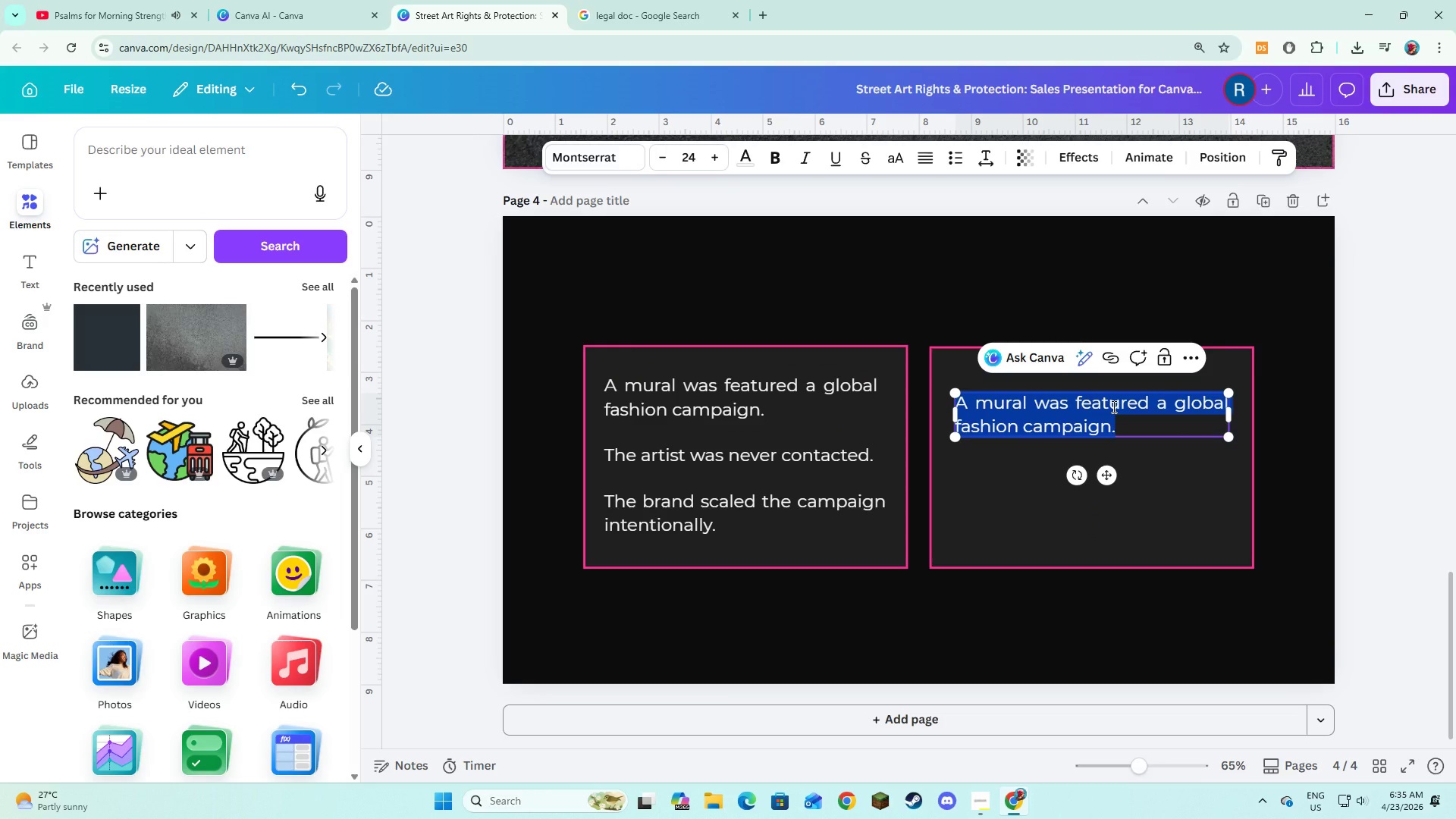 
type(Outcome: No legal no )
key(Backspace)
key(Backspace)
key(Backspace)
key(Backspace)
type( claim)
 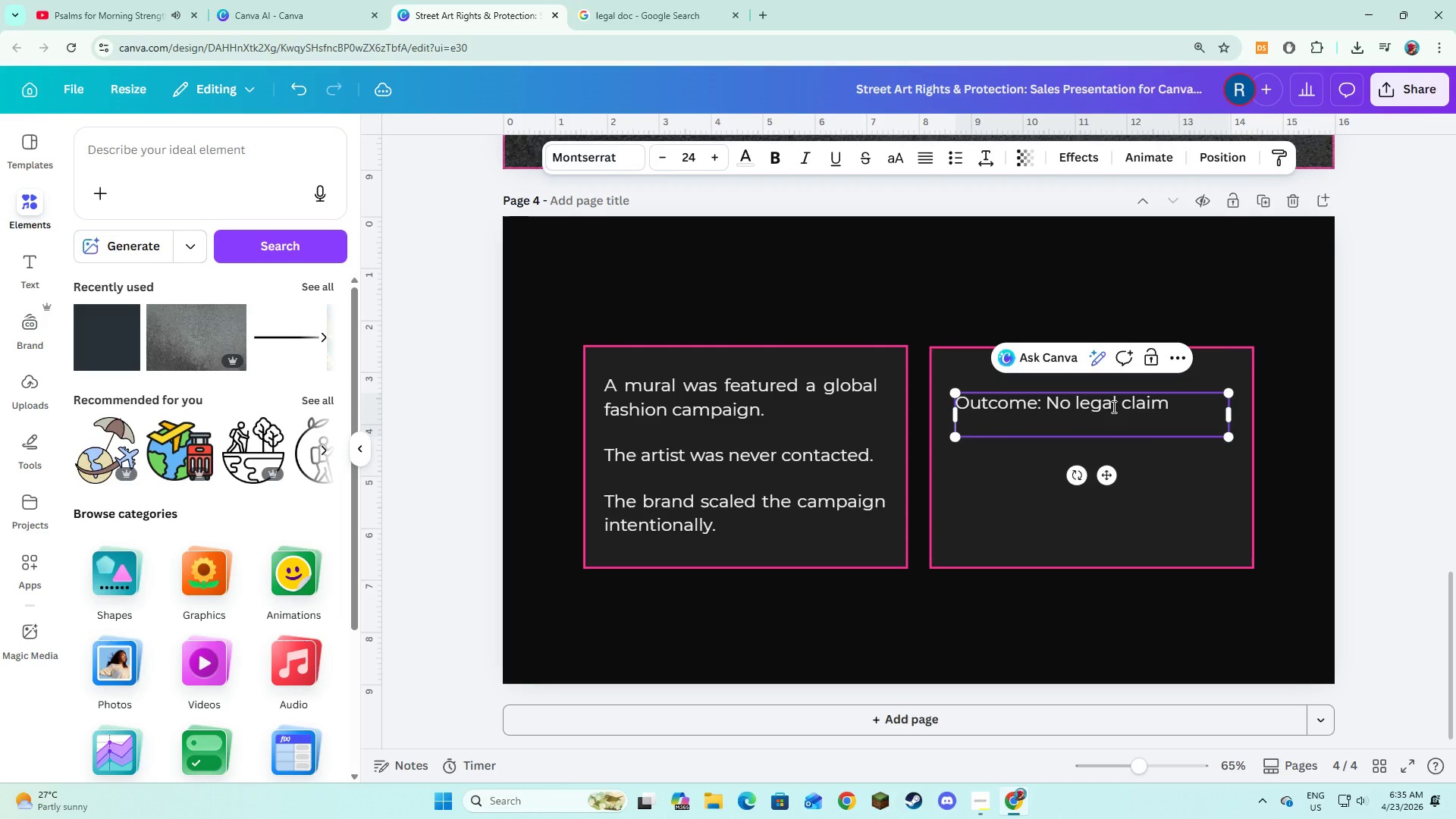 
 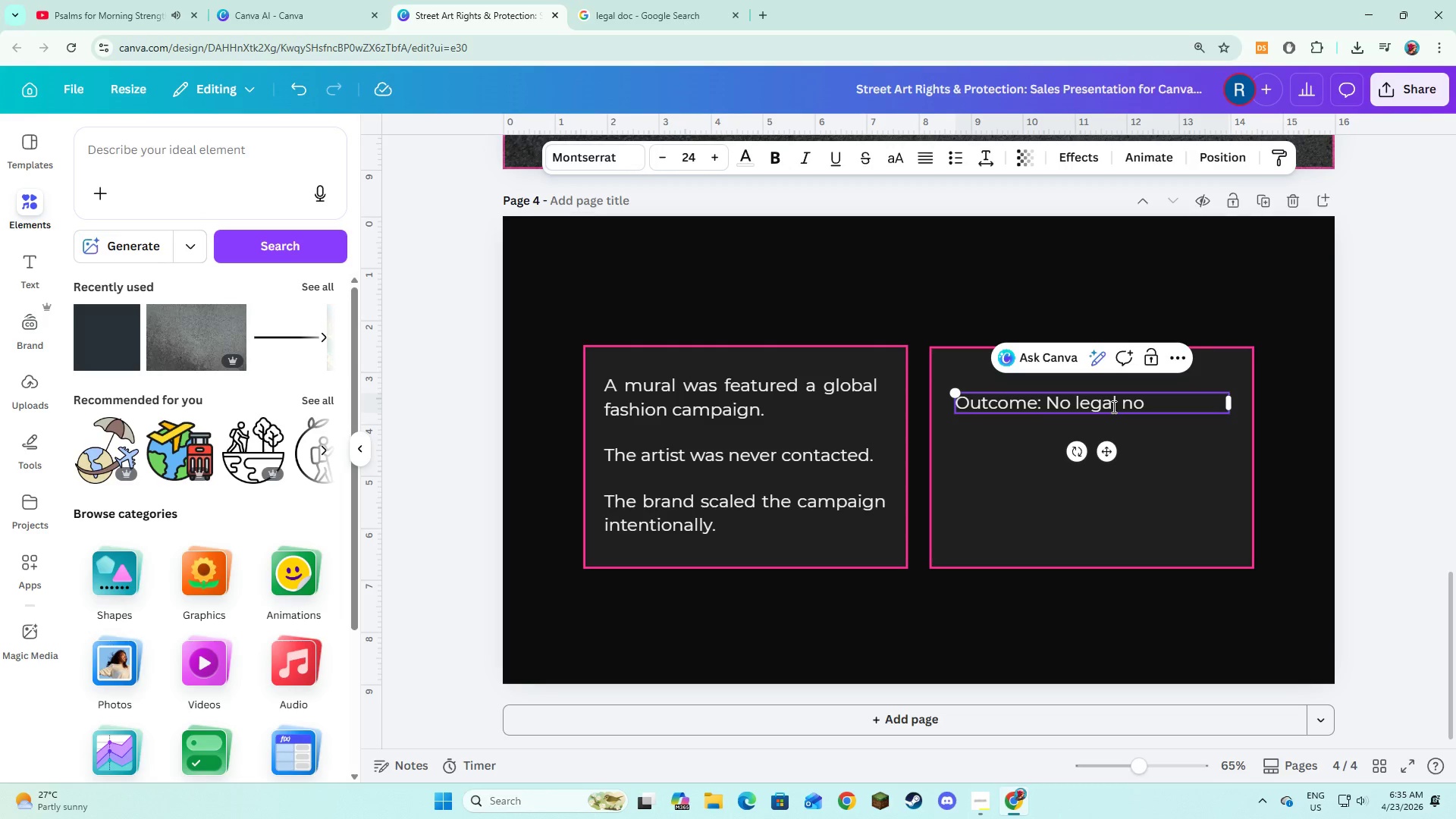 
key(Enter)
 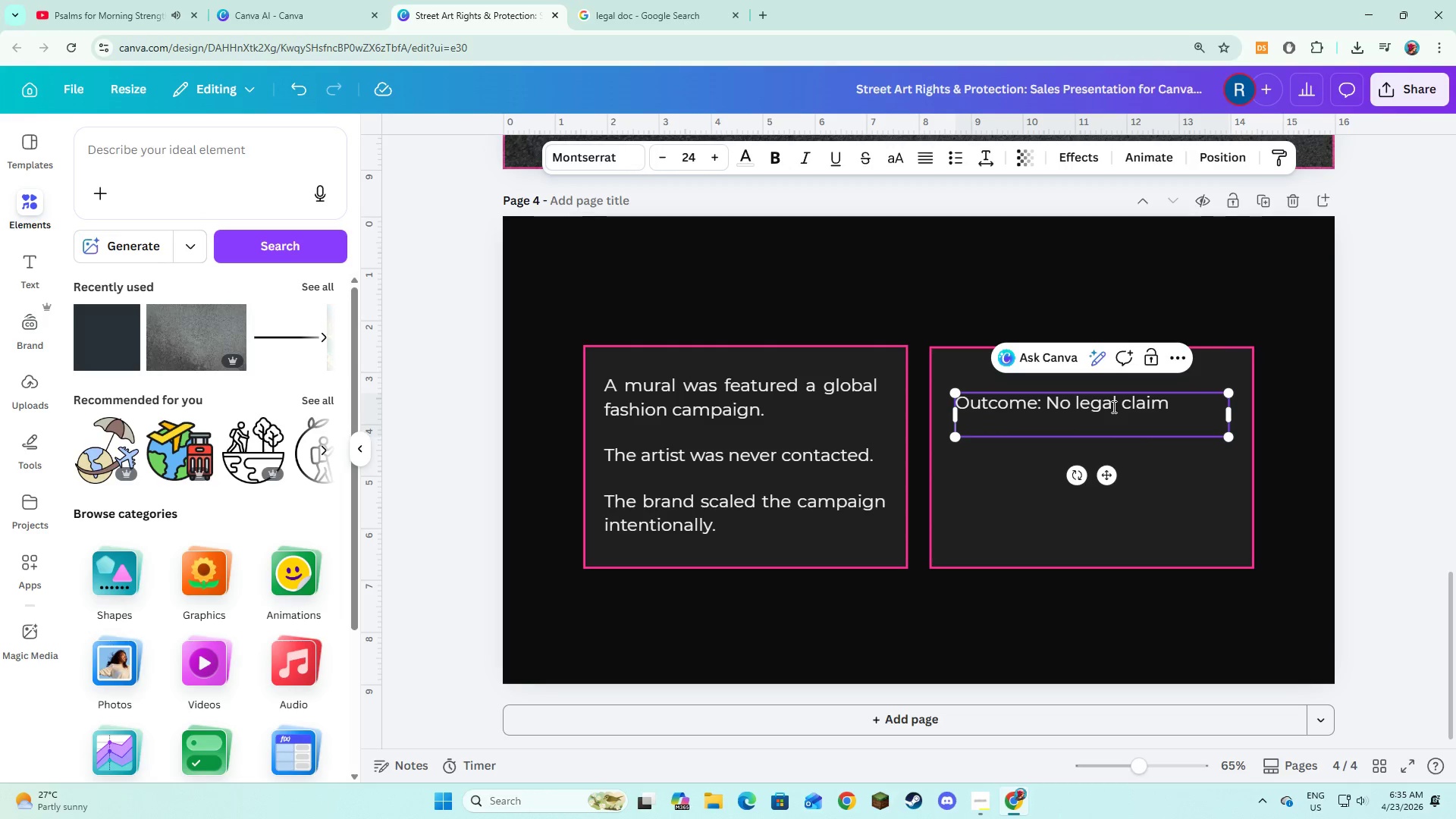 
type(No licensing agreement)
 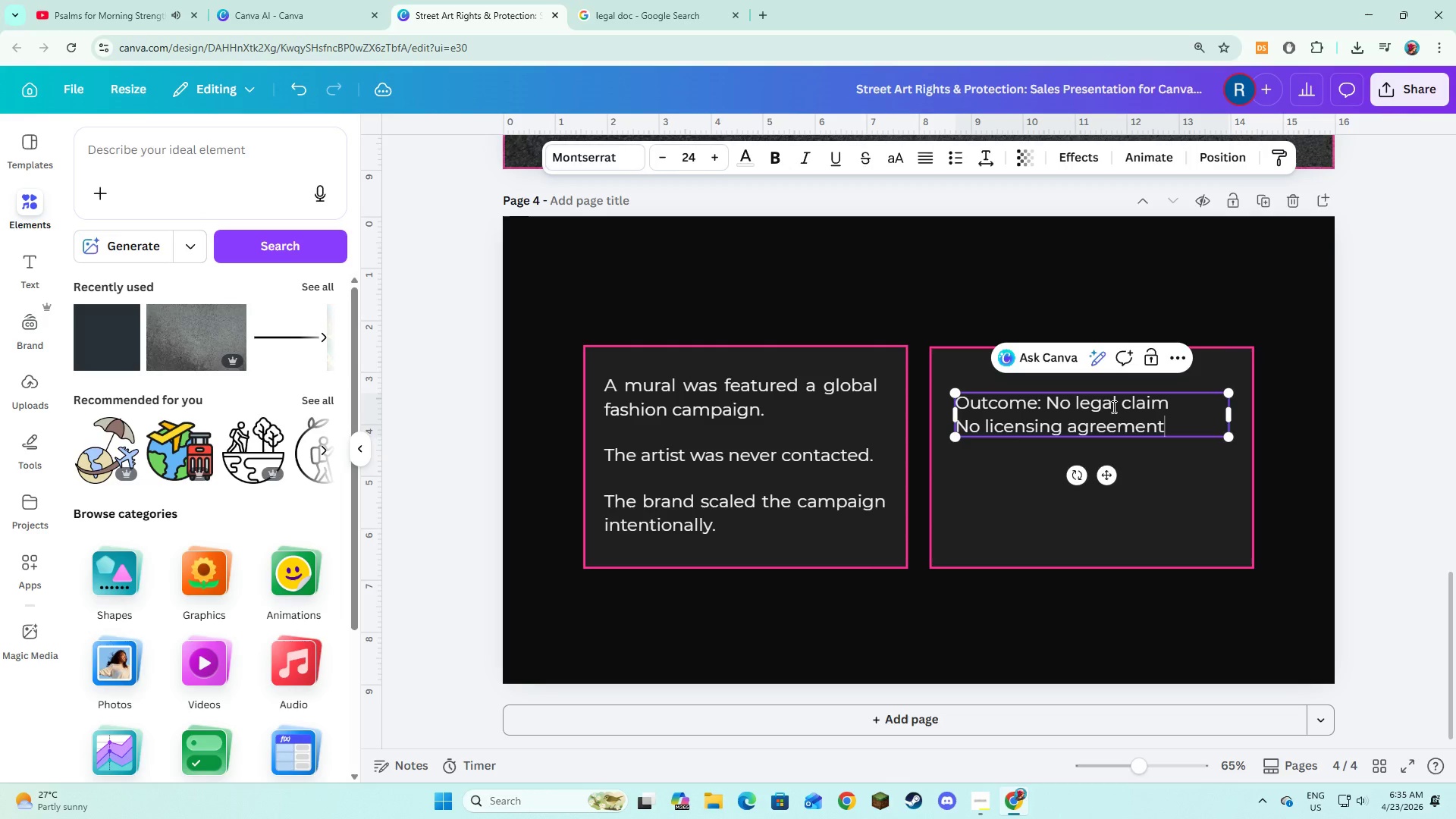 
key(Enter)
 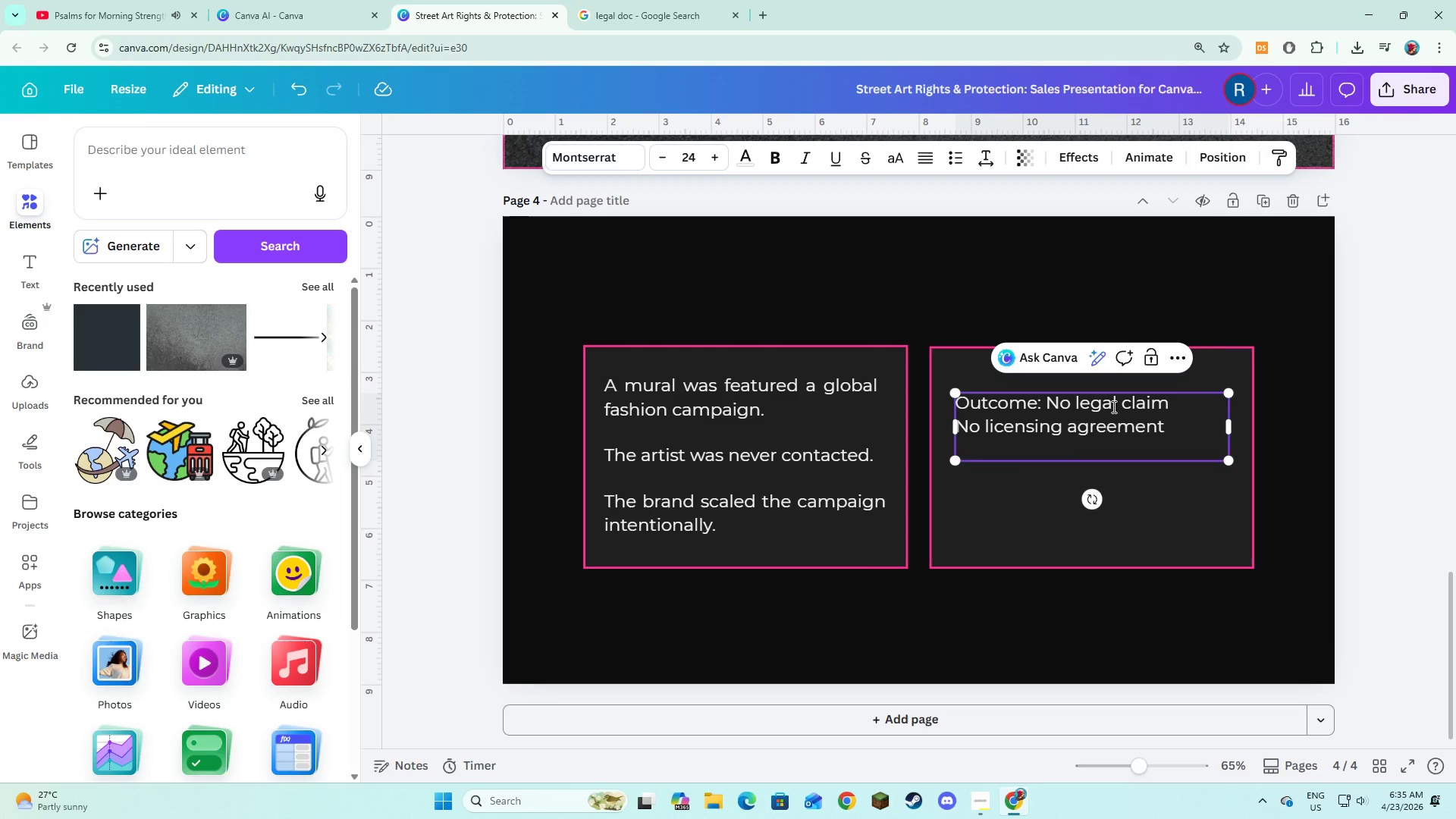 
type(No financial return)
 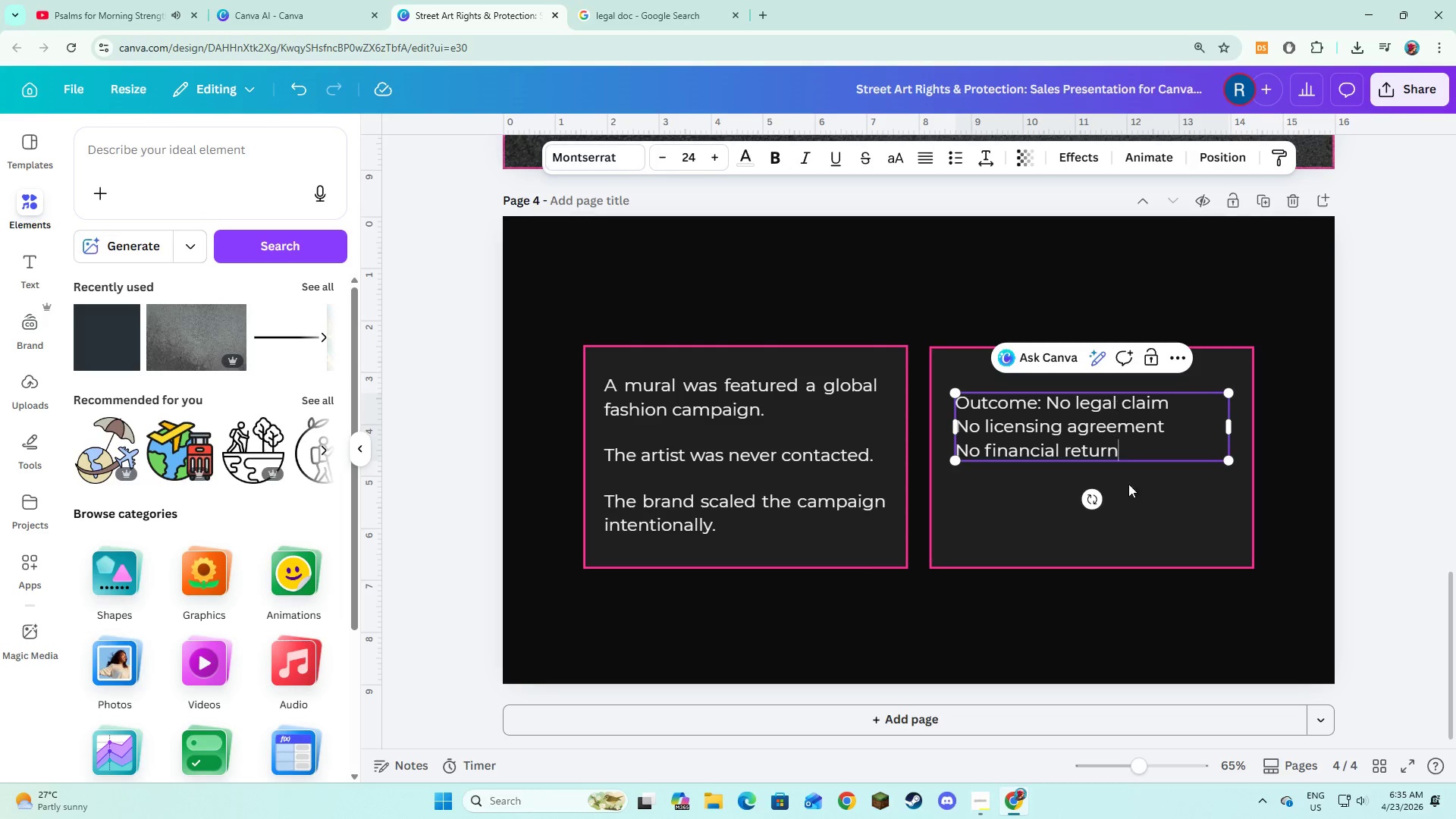 
left_click([1156, 529])
 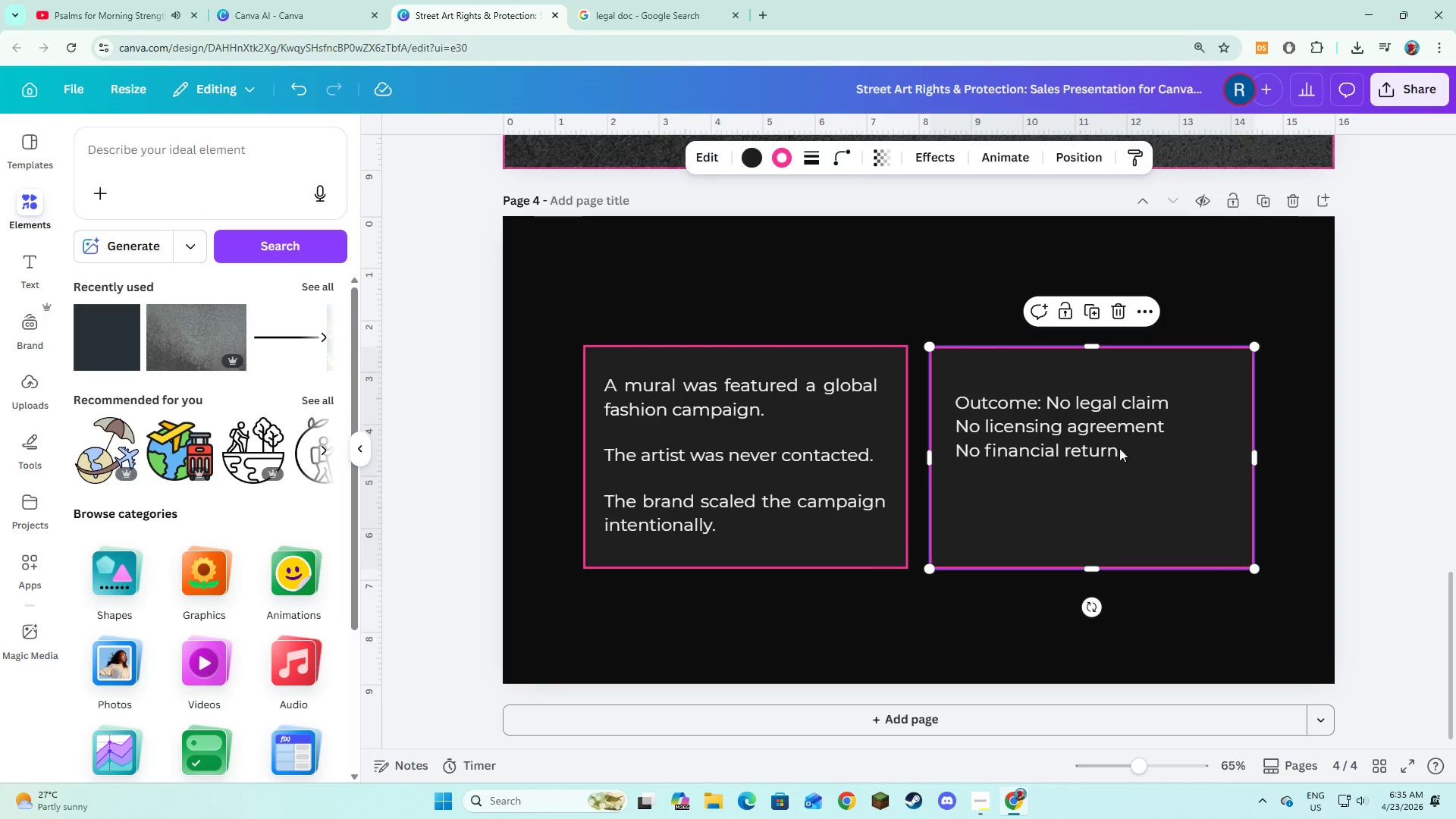 
left_click([1106, 436])
 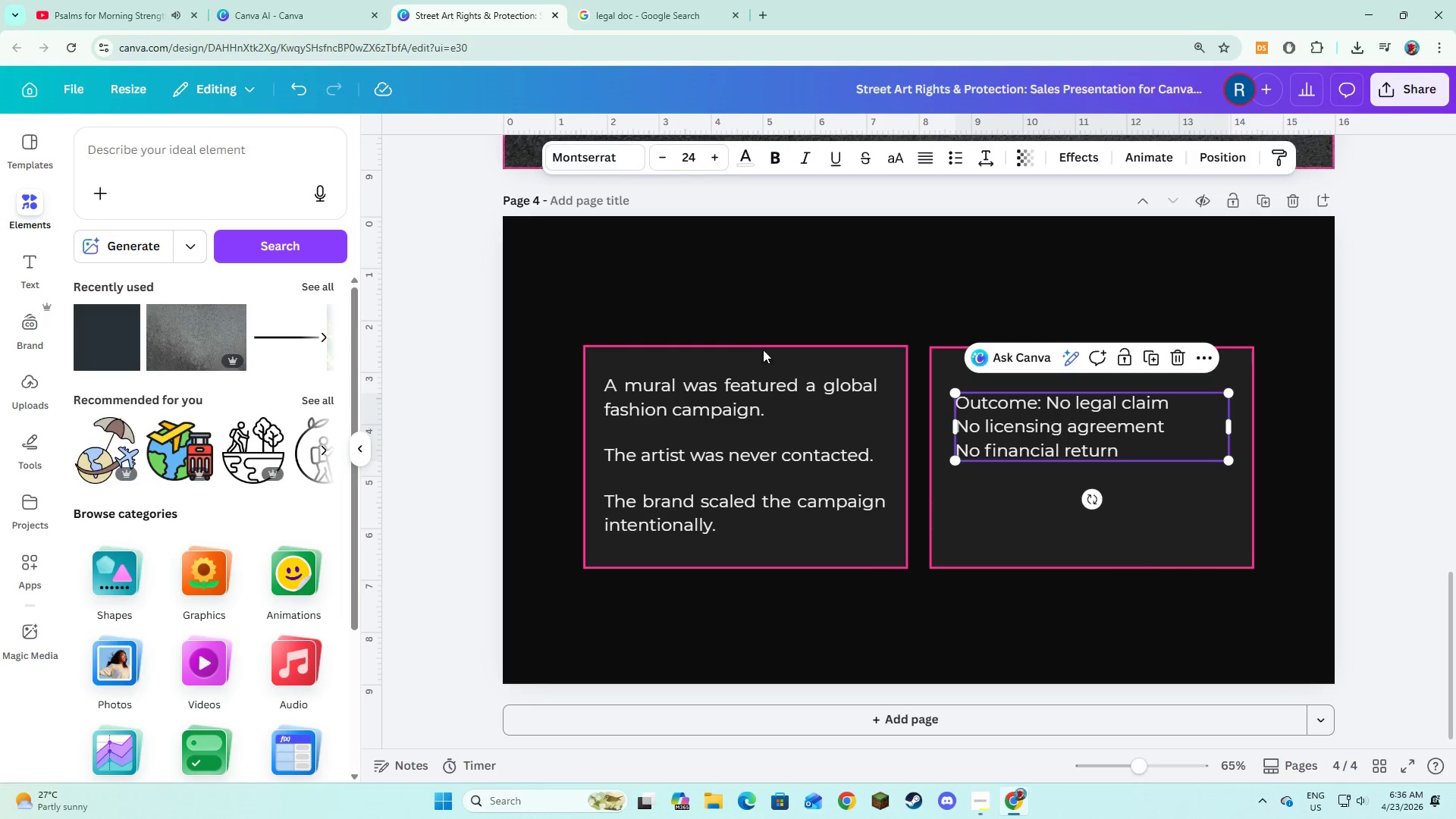 
left_click([644, 0])
 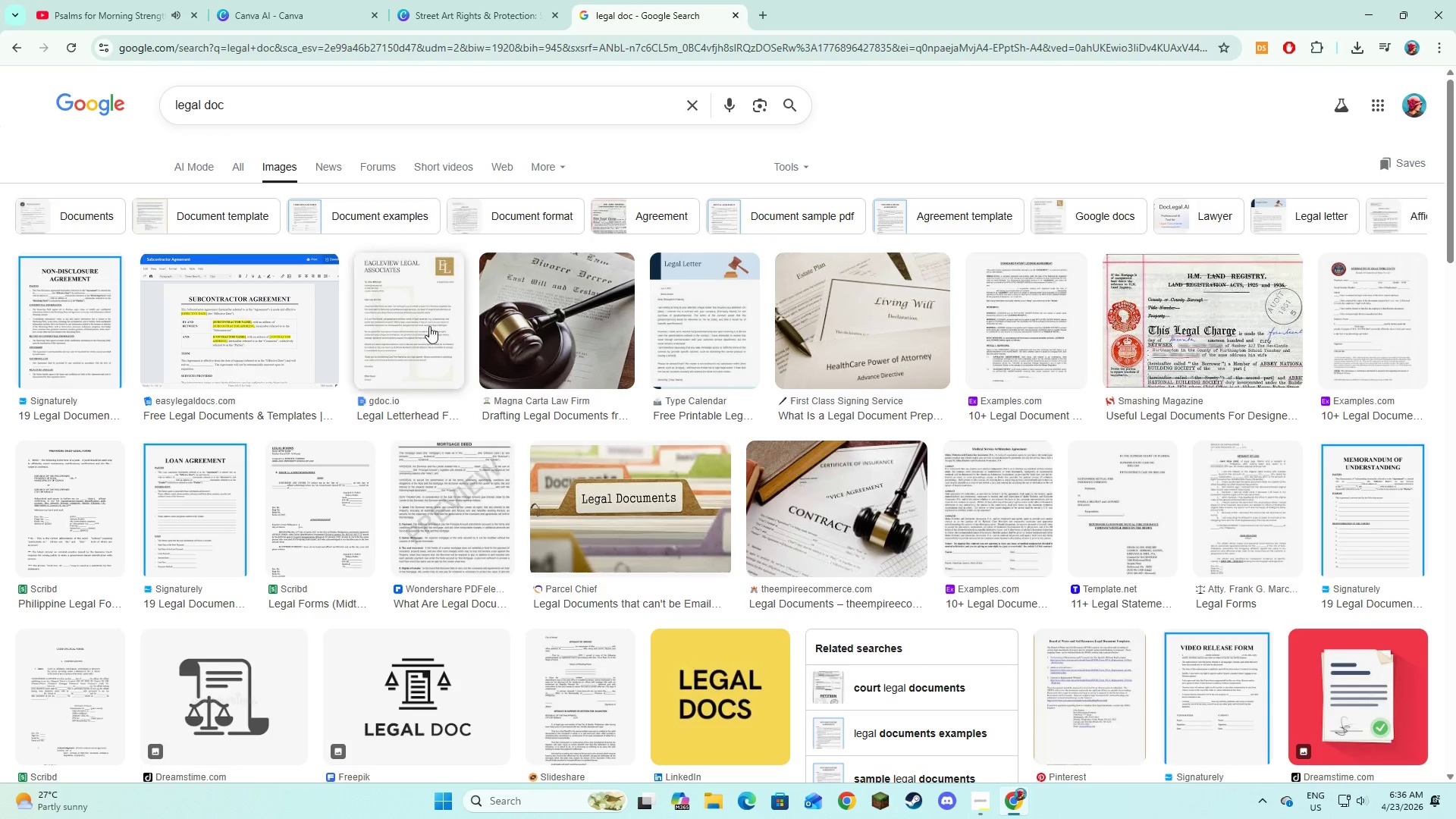 
mouse_move([402, 13])
 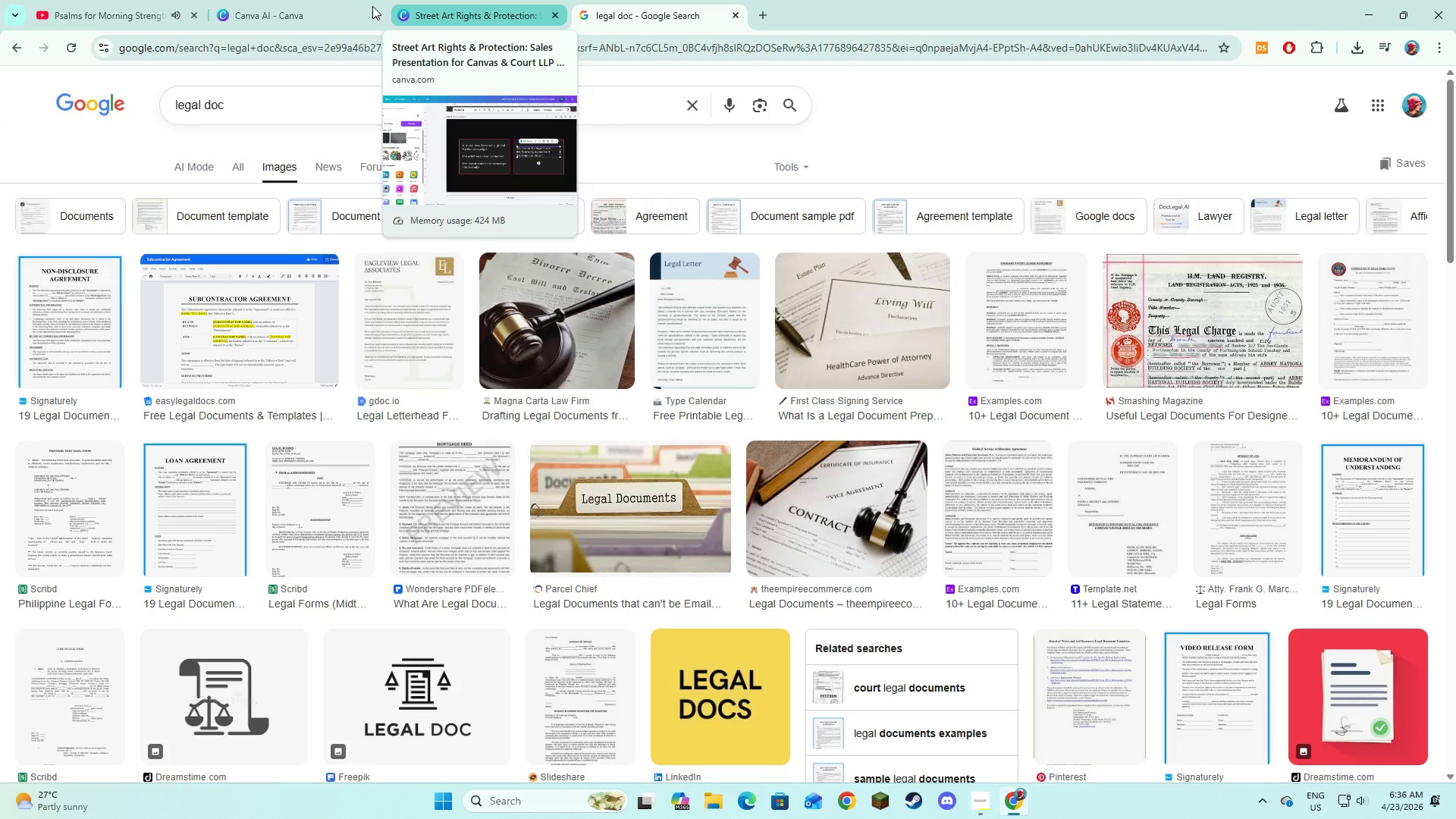 
left_click([445, 0])
 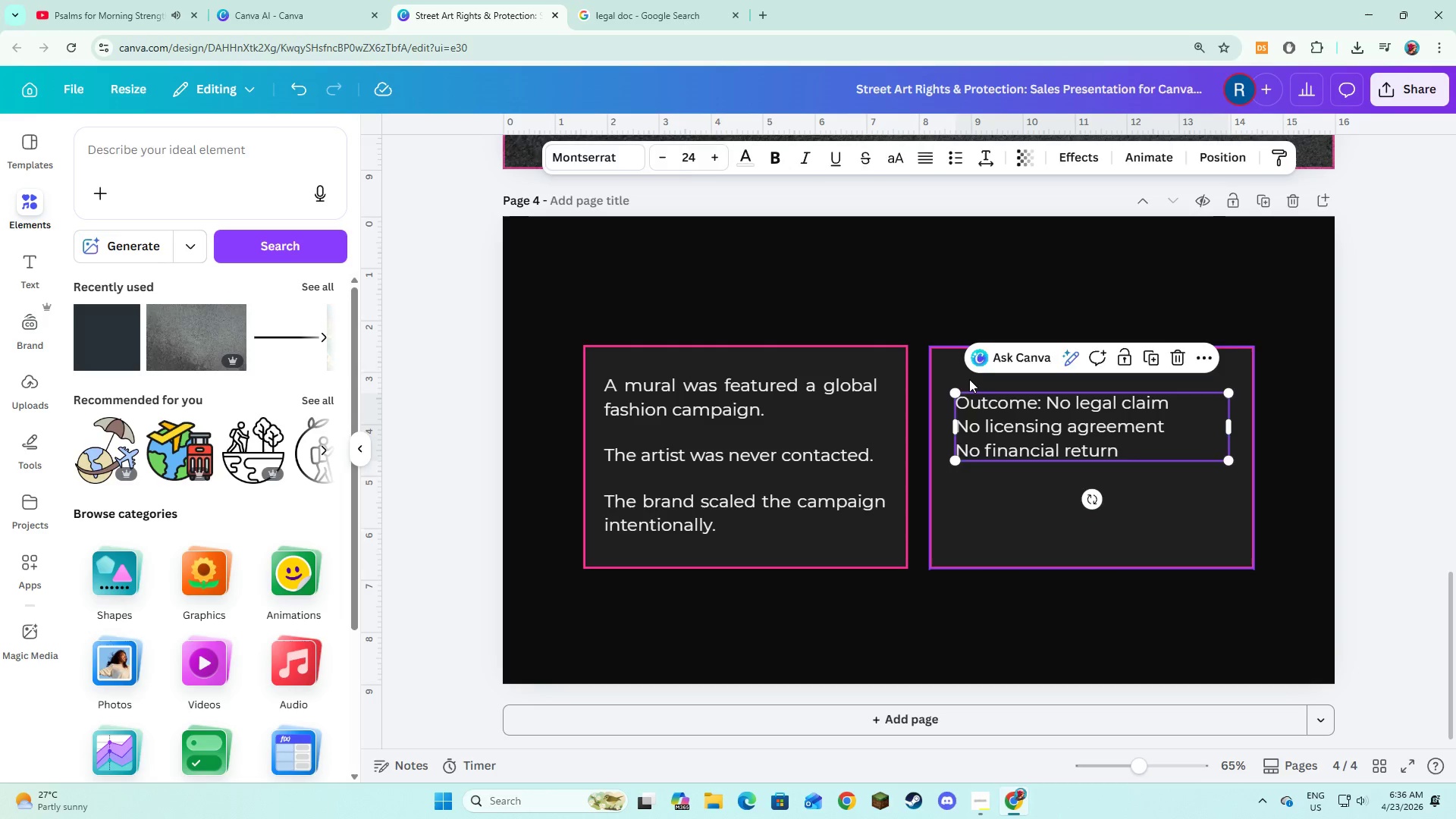 
left_click([969, 379])
 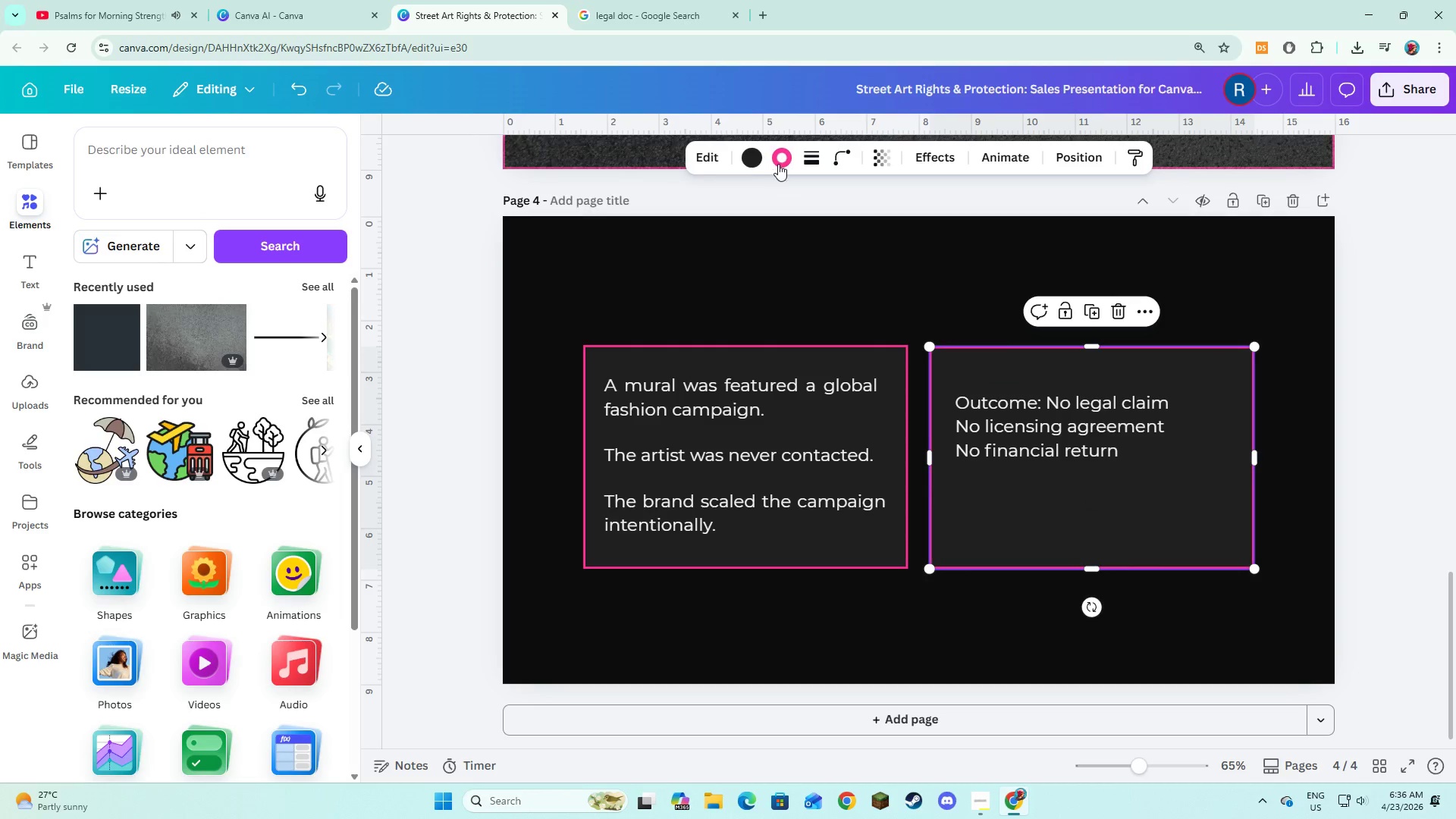 
left_click([779, 164])
 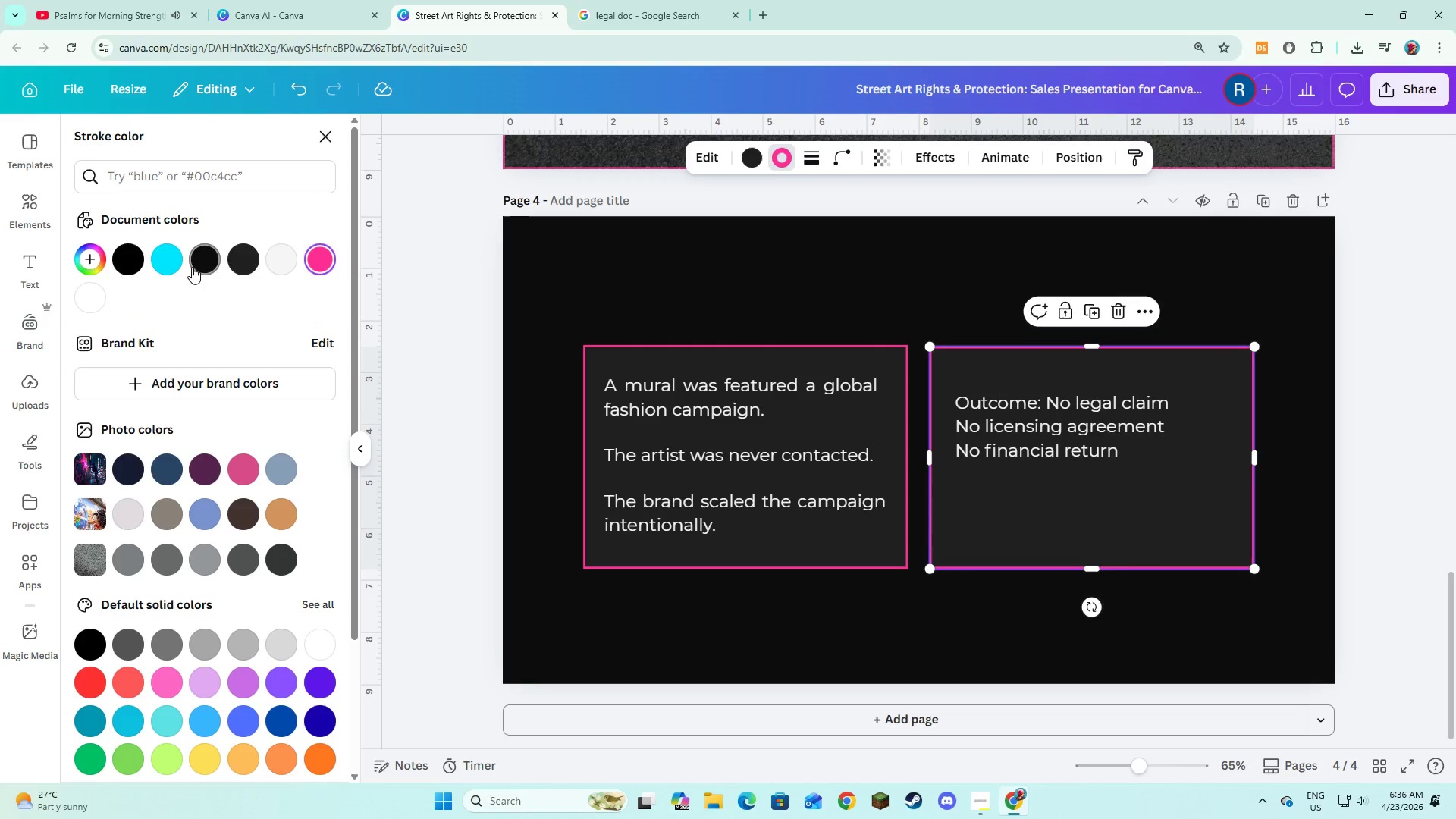 
left_click([173, 268])
 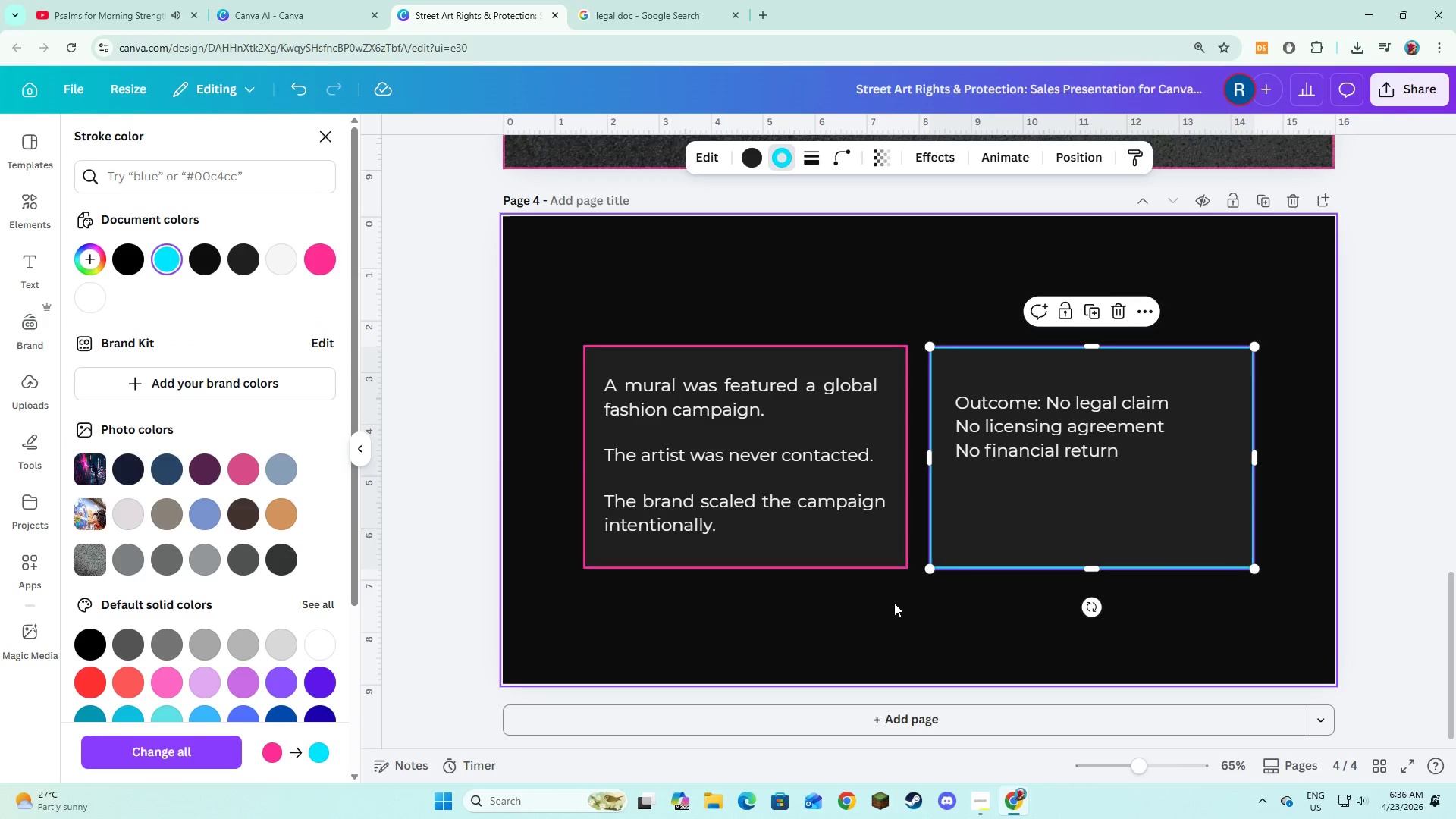 
left_click([894, 613])
 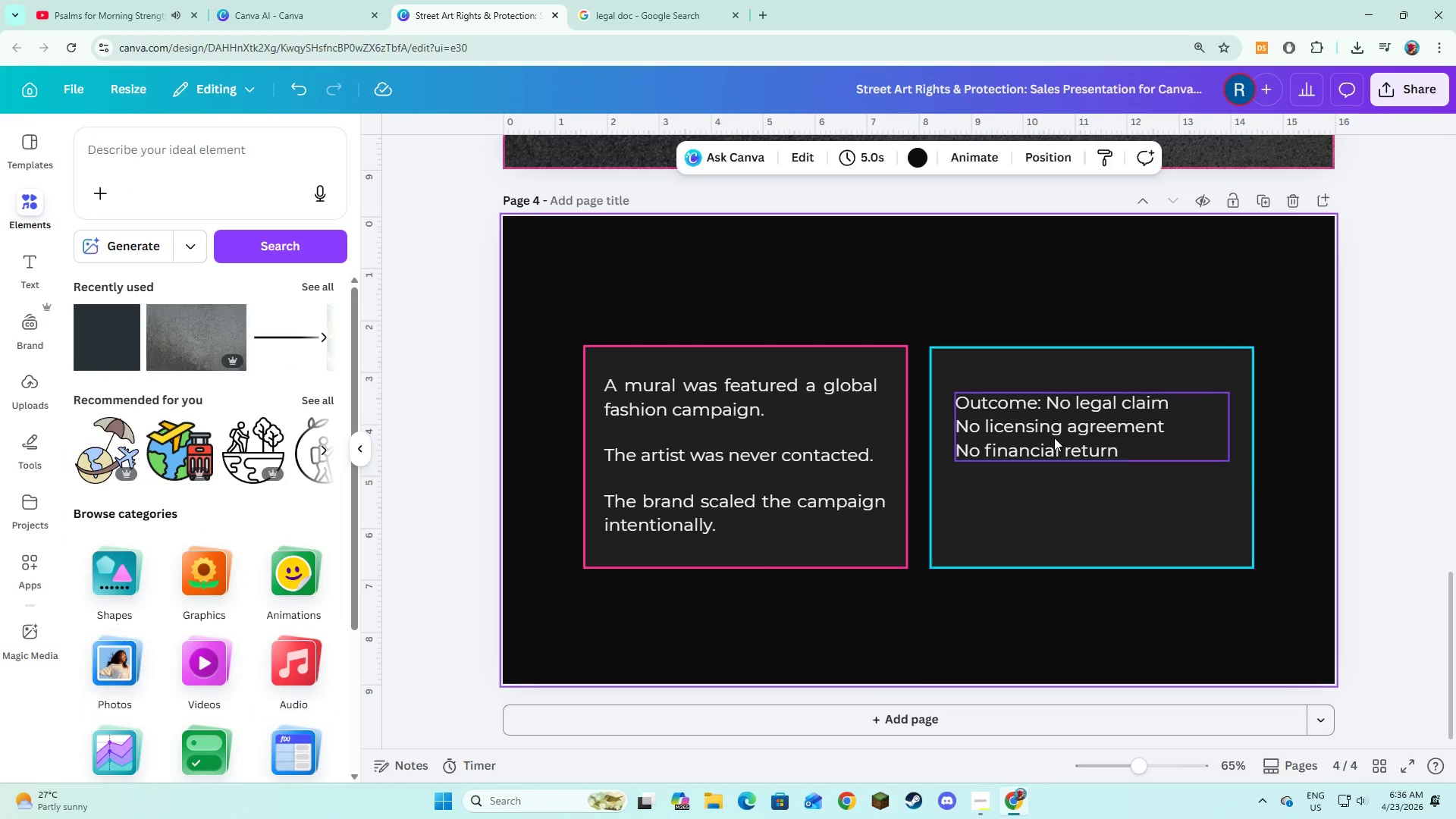 
left_click([1054, 438])
 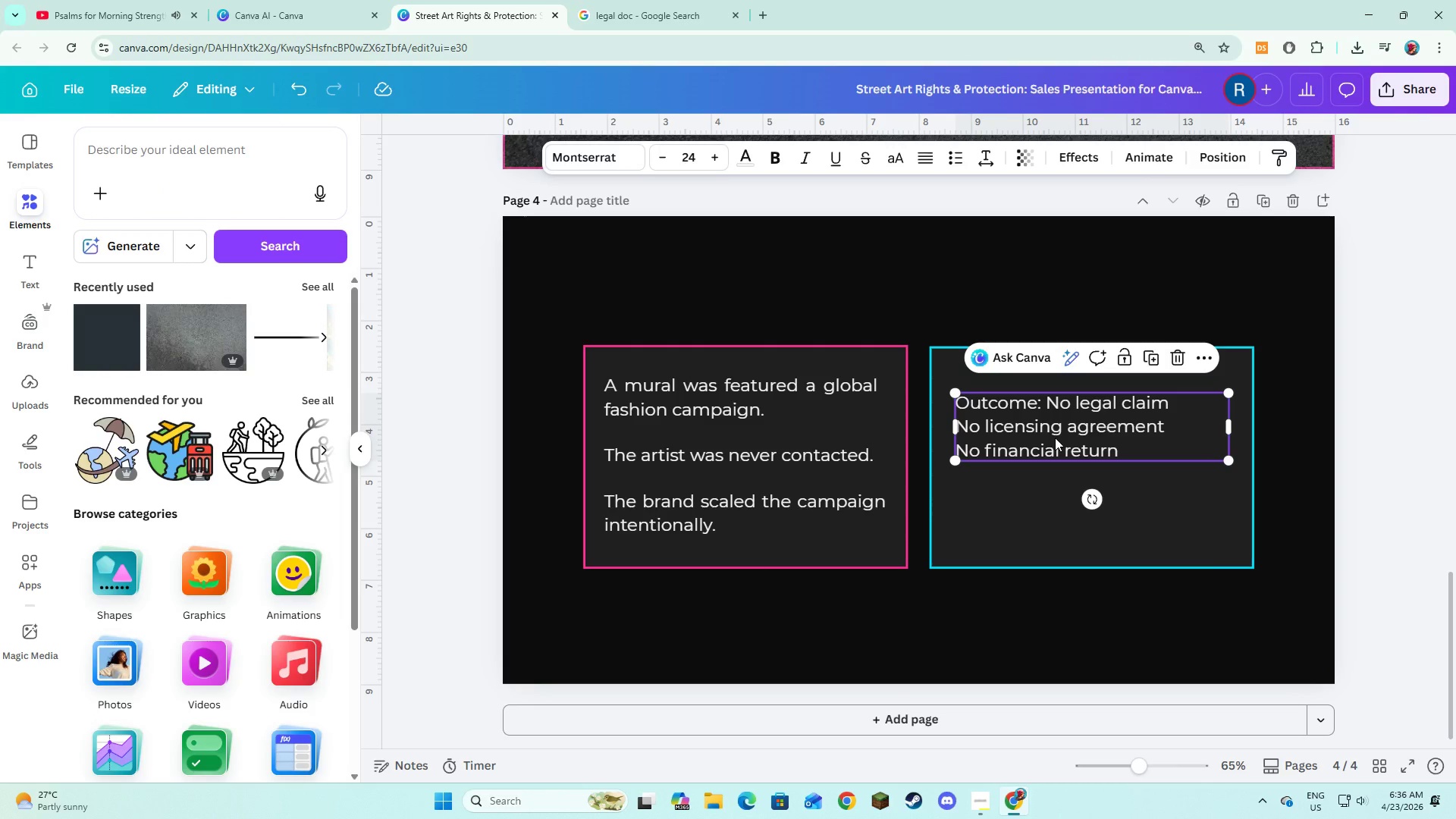 
left_click_drag(start_coordinate=[1054, 438], to_coordinate=[1062, 477])
 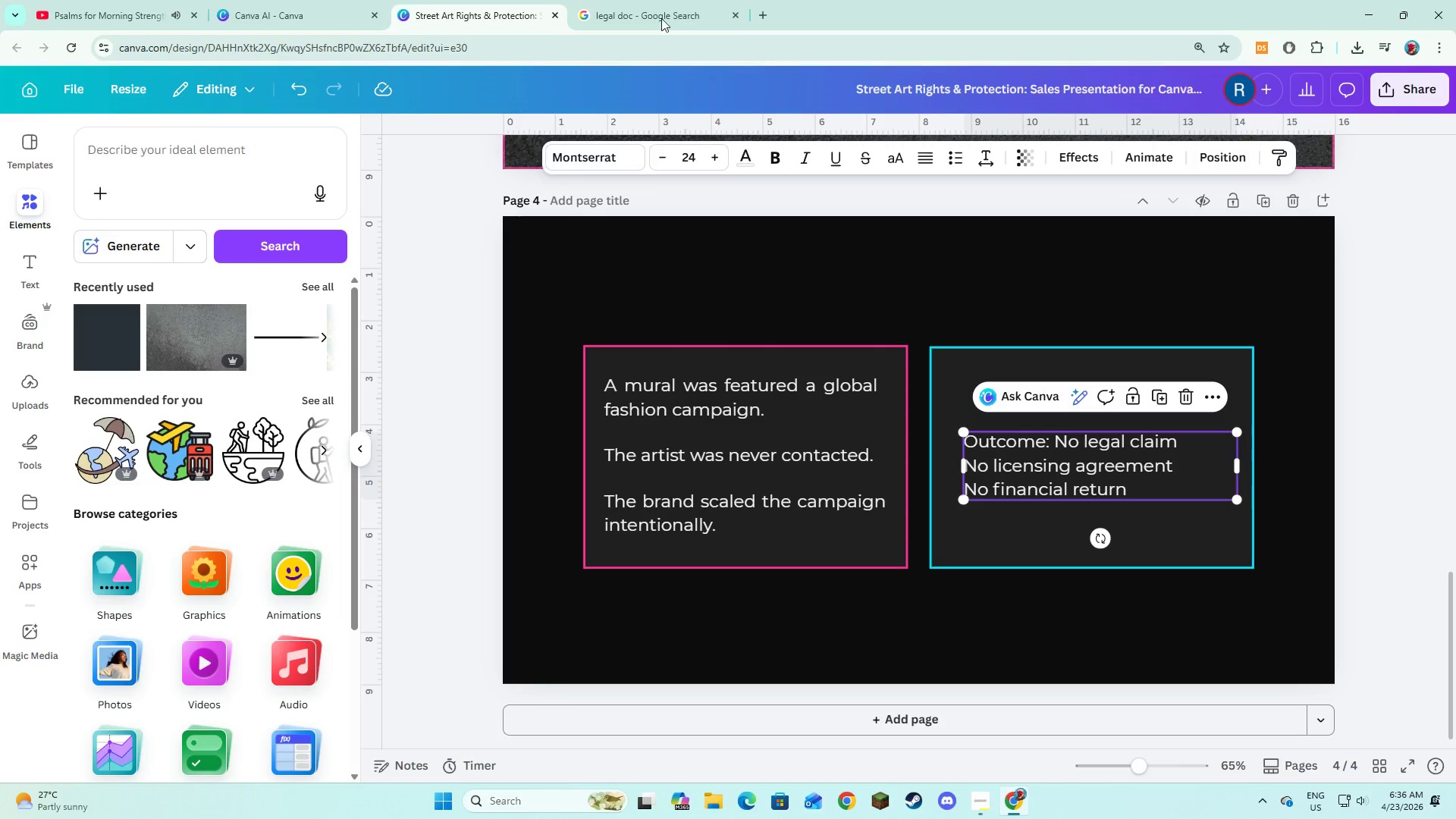 
left_click([630, 0])
 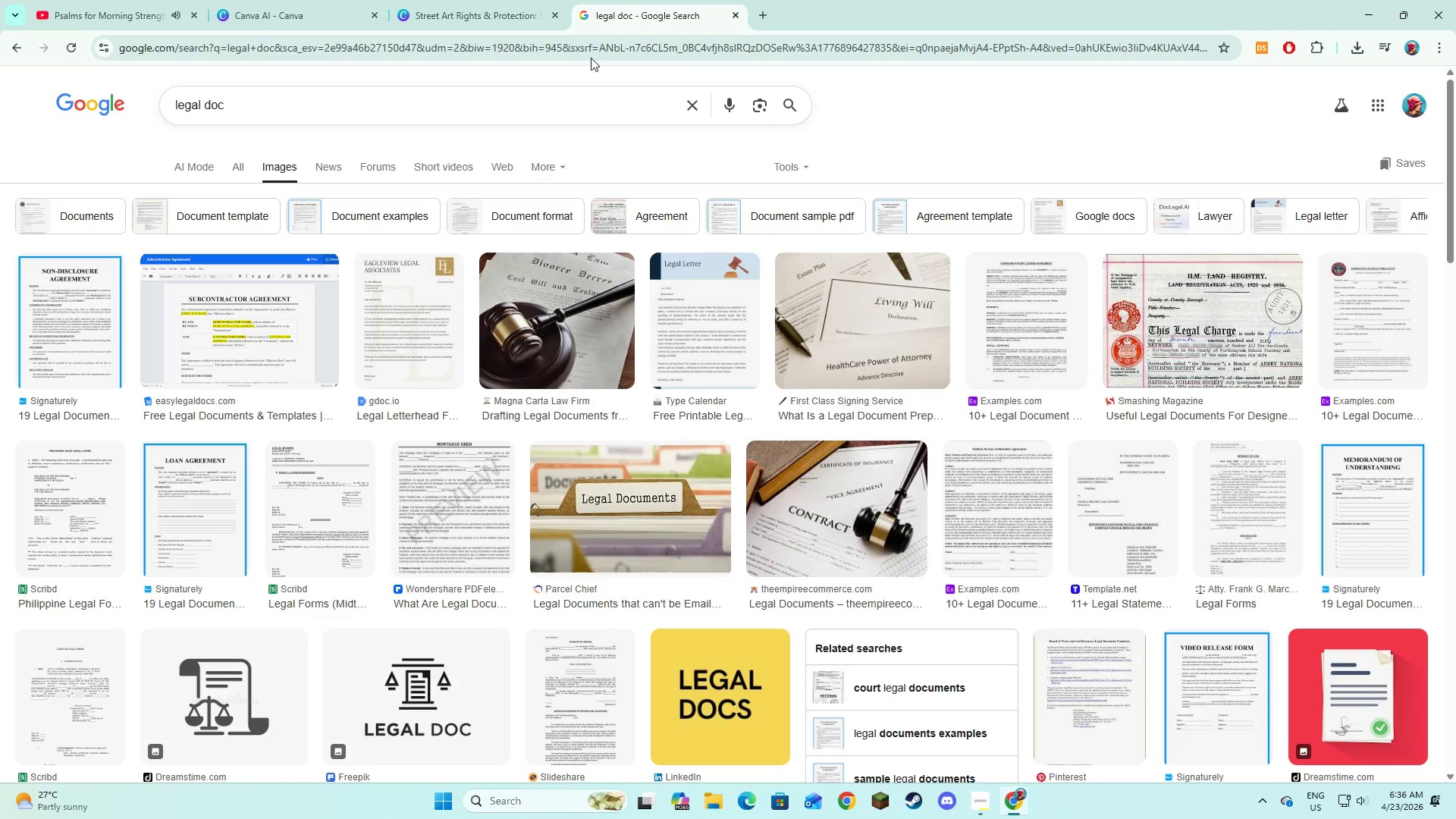 
left_click([300, 0])
 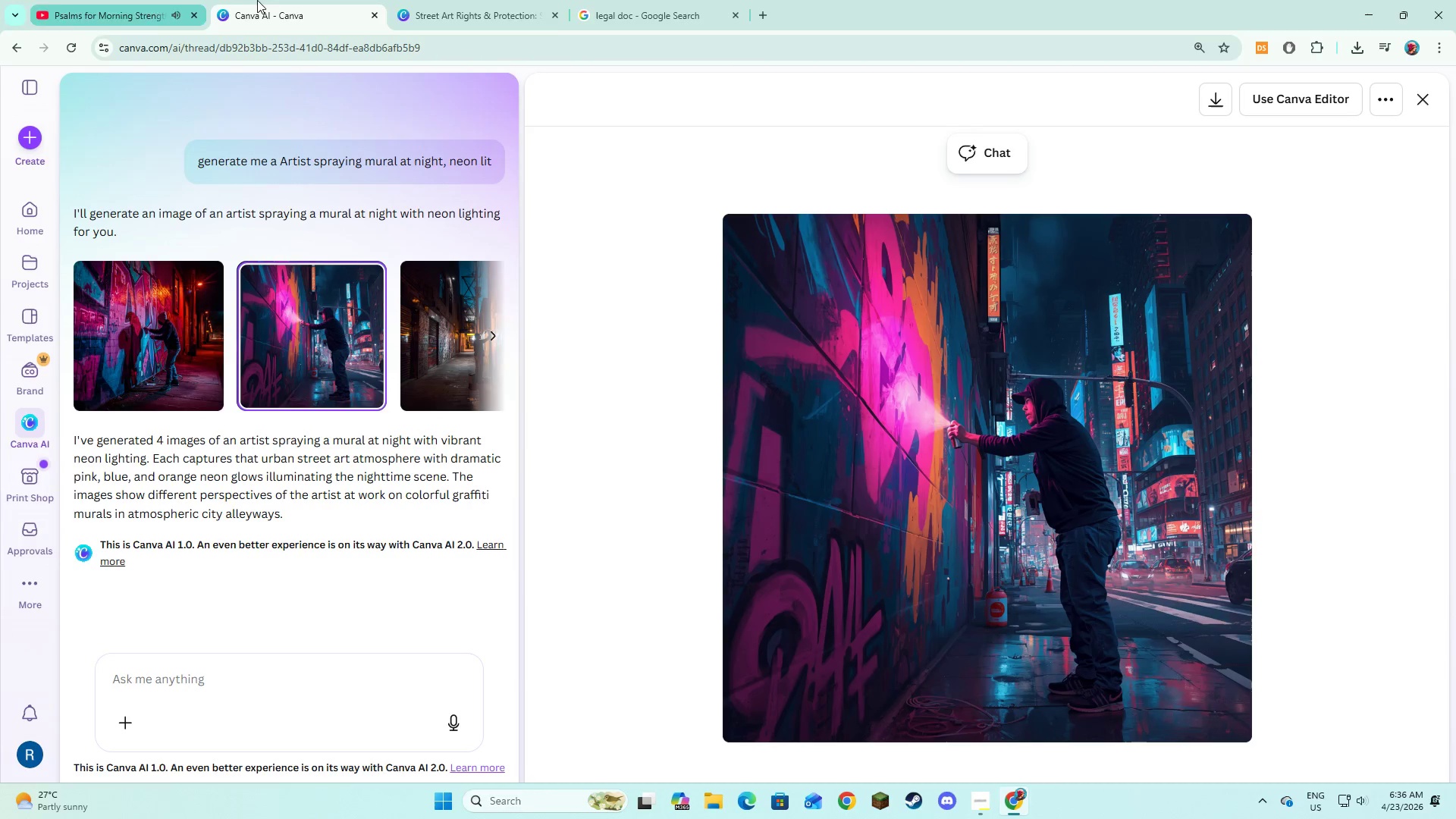 
left_click([419, 0])
 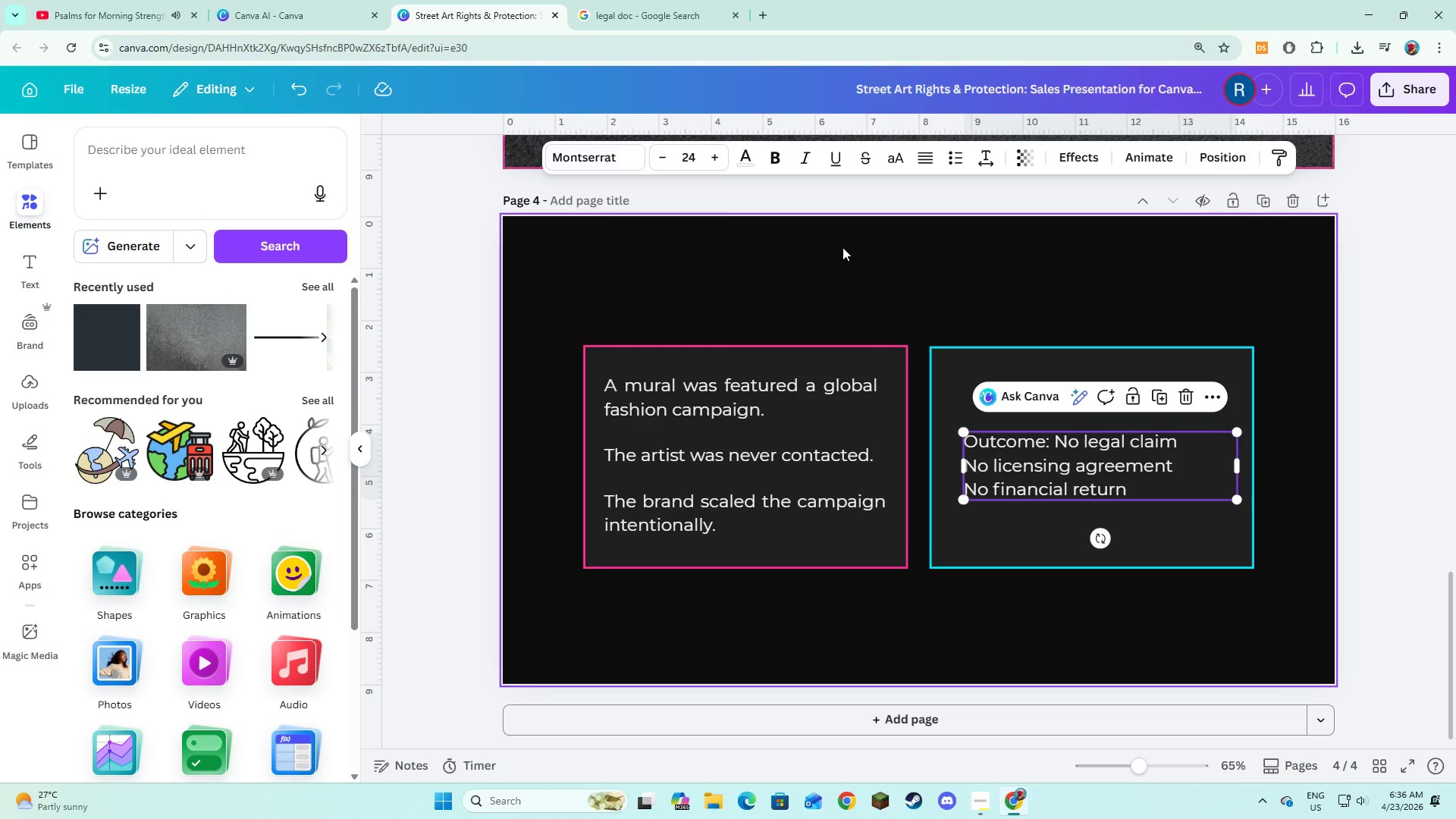 
left_click([830, 271])
 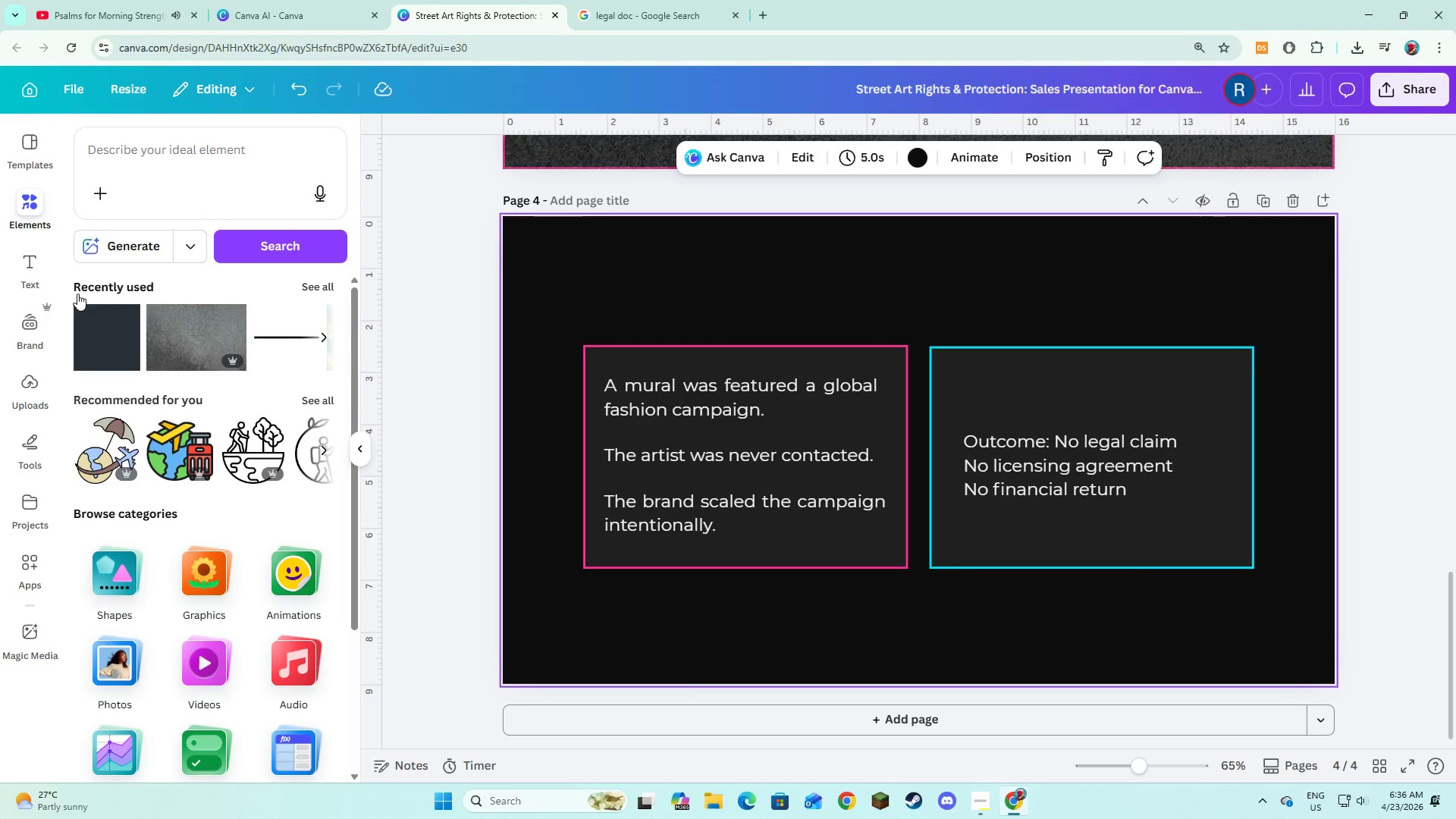 
left_click([49, 283])
 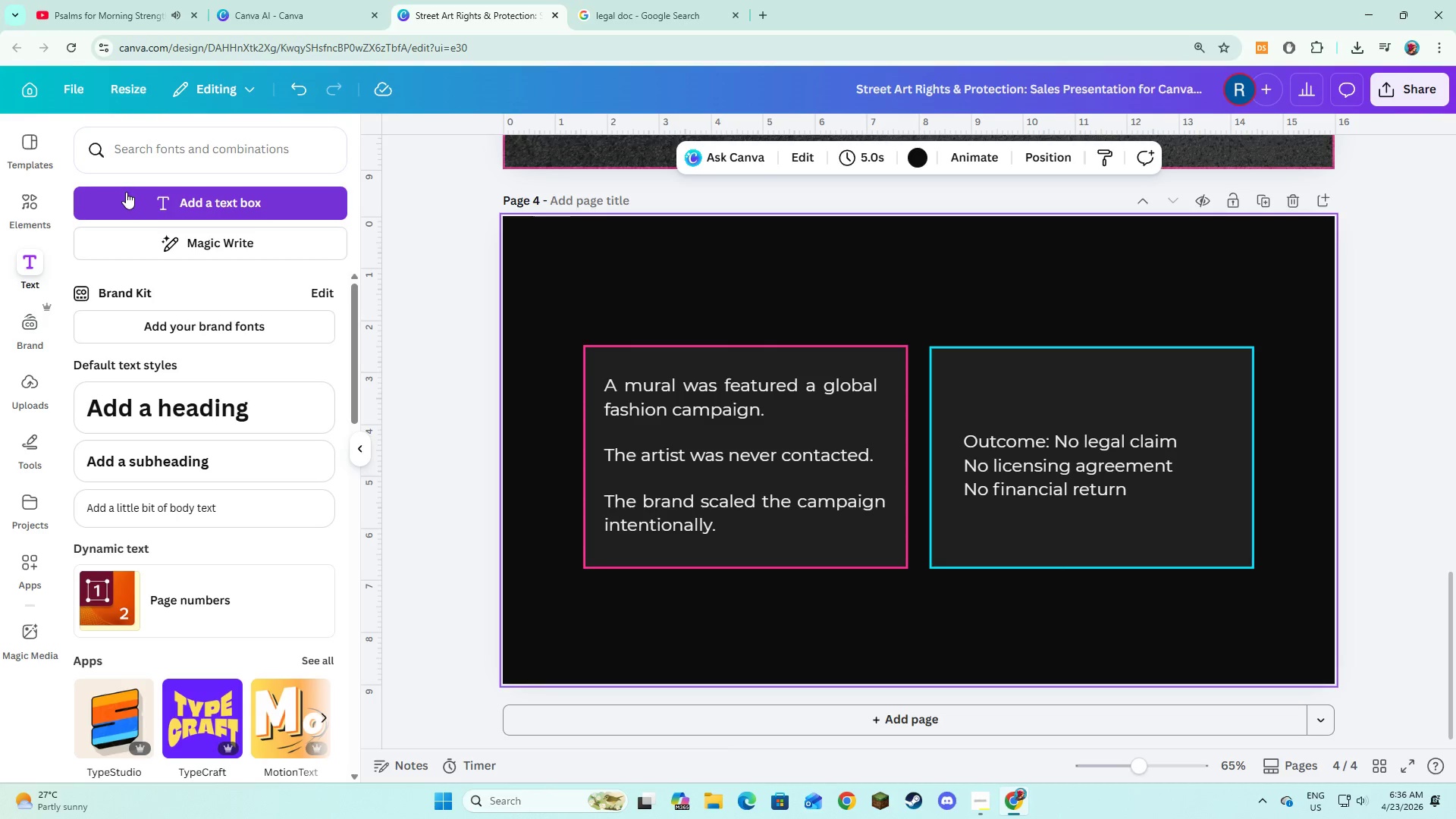 
left_click([126, 192])
 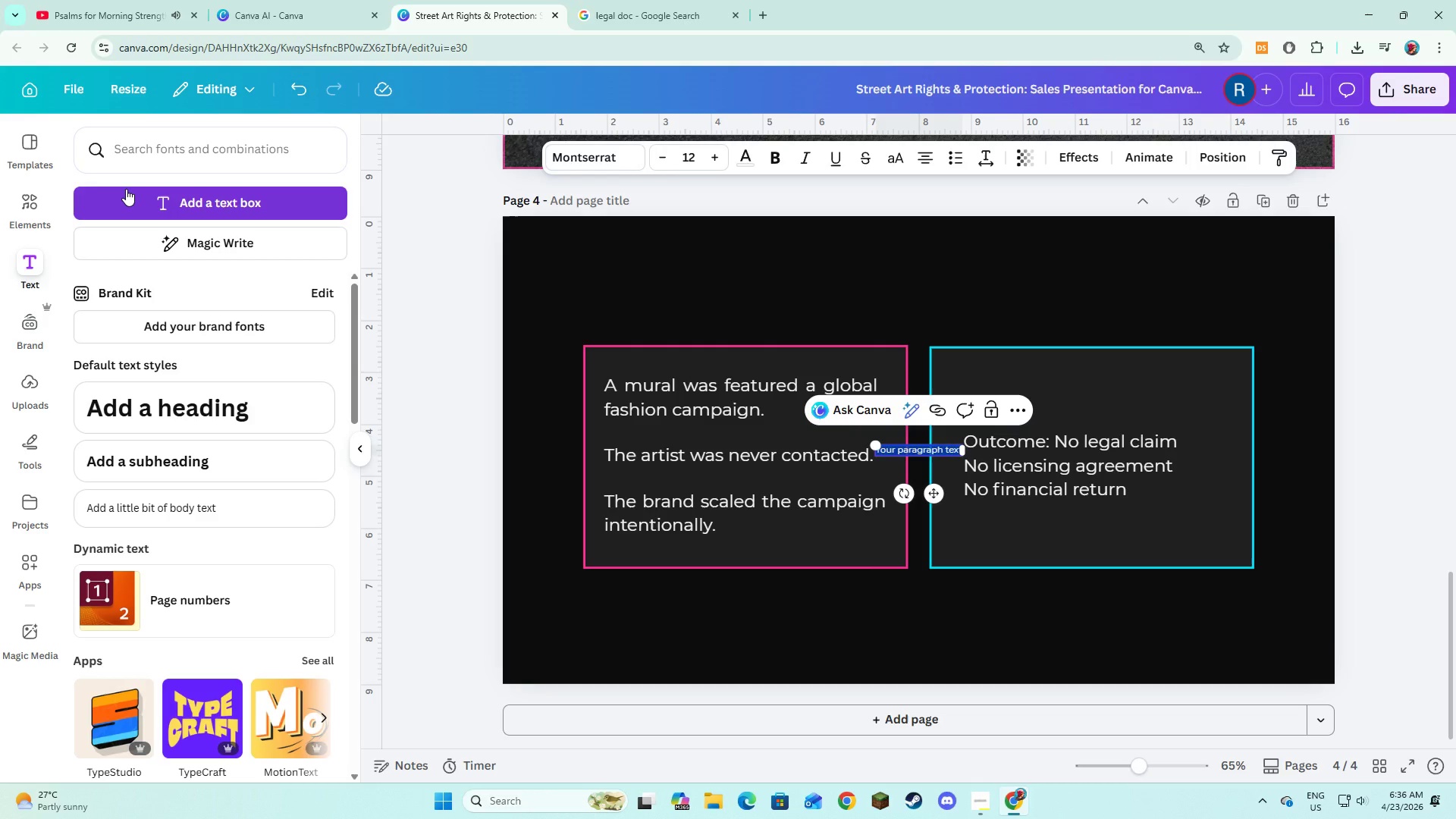 
type(Le)
key(Backspace)
key(Backspace)
type(LEGAL)
 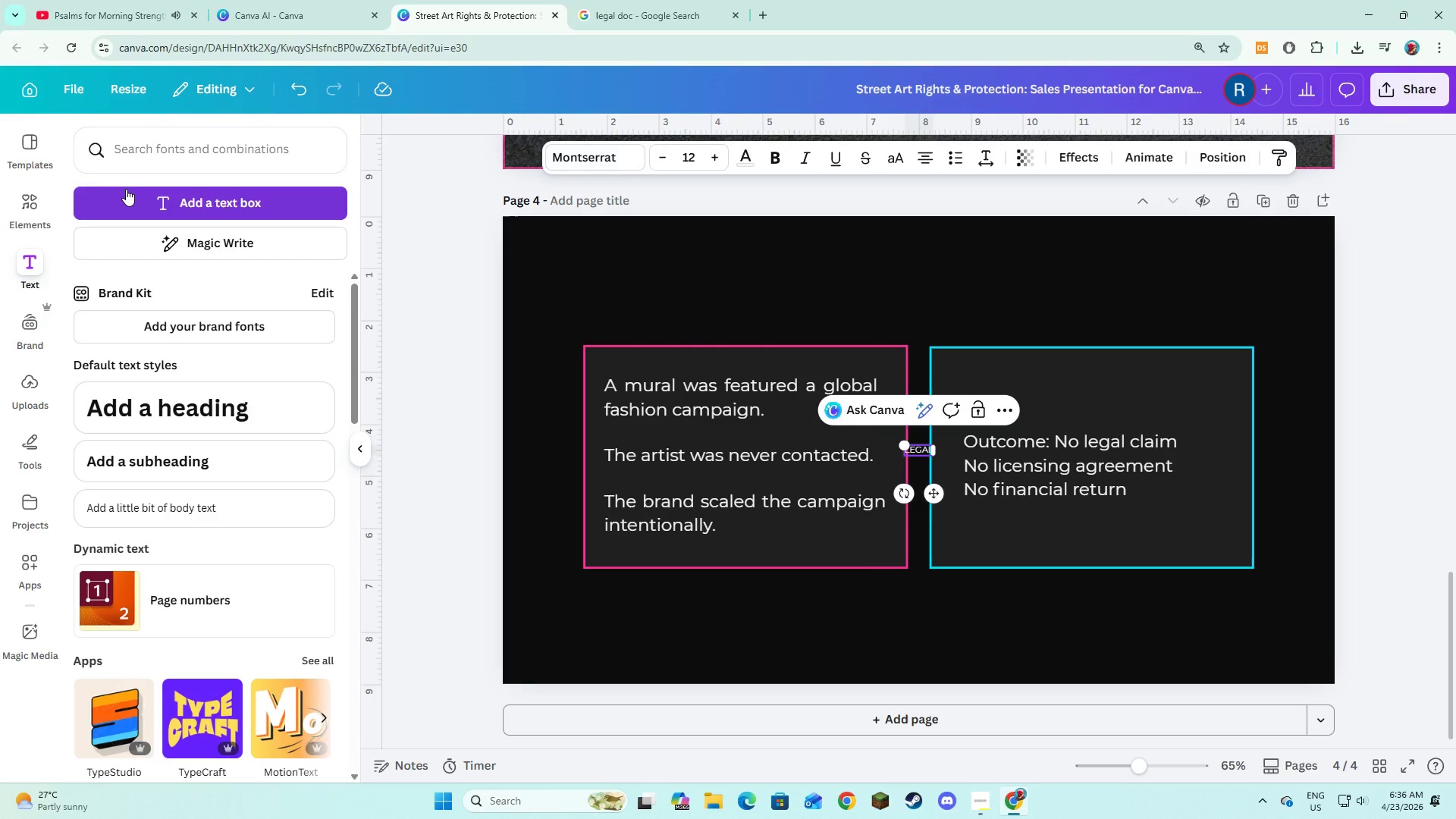 
key(Control+A)
 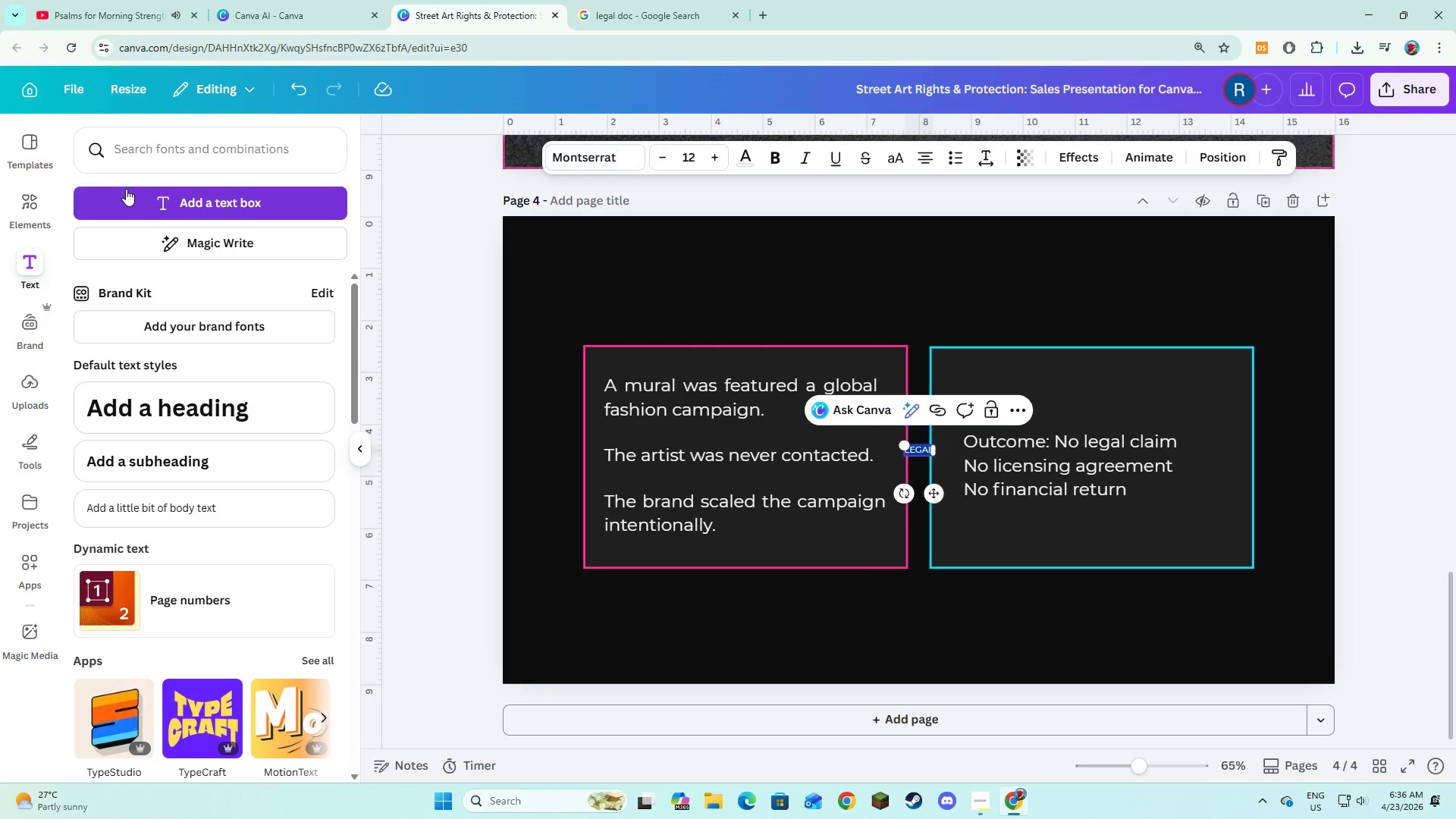 
wait(8.17)
 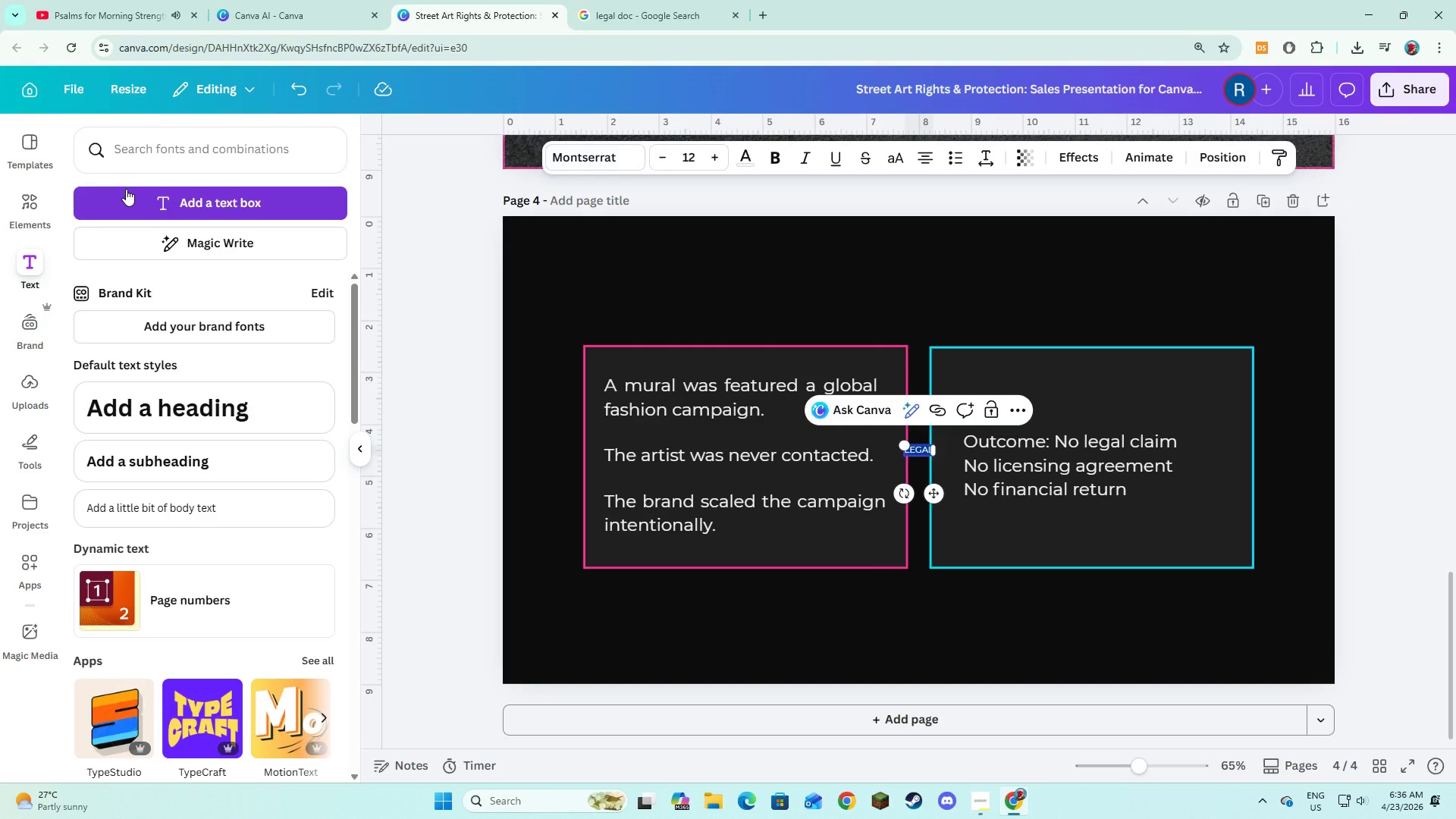 
mouse_move([599, 21])
 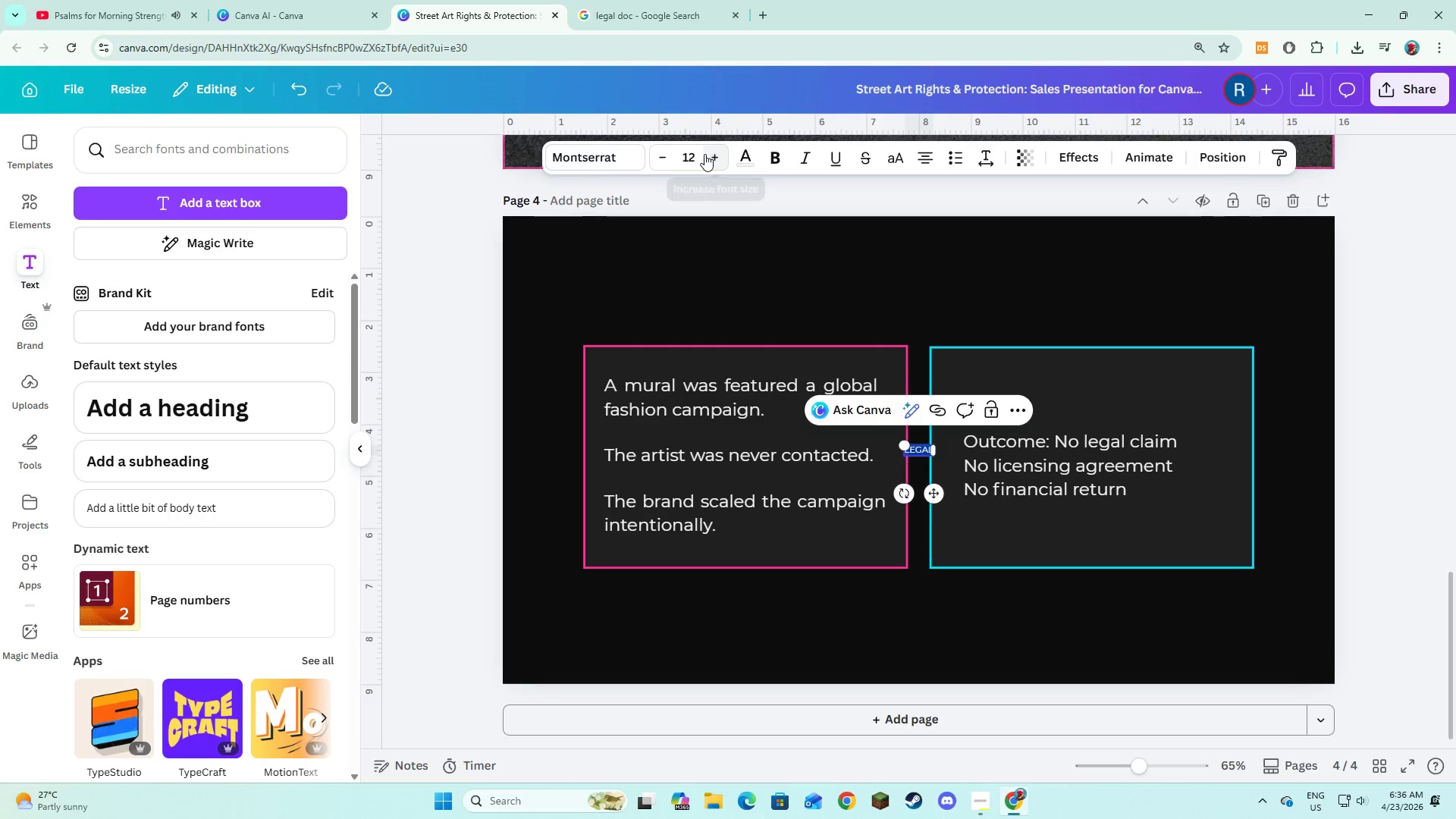 
left_click([764, 159])
 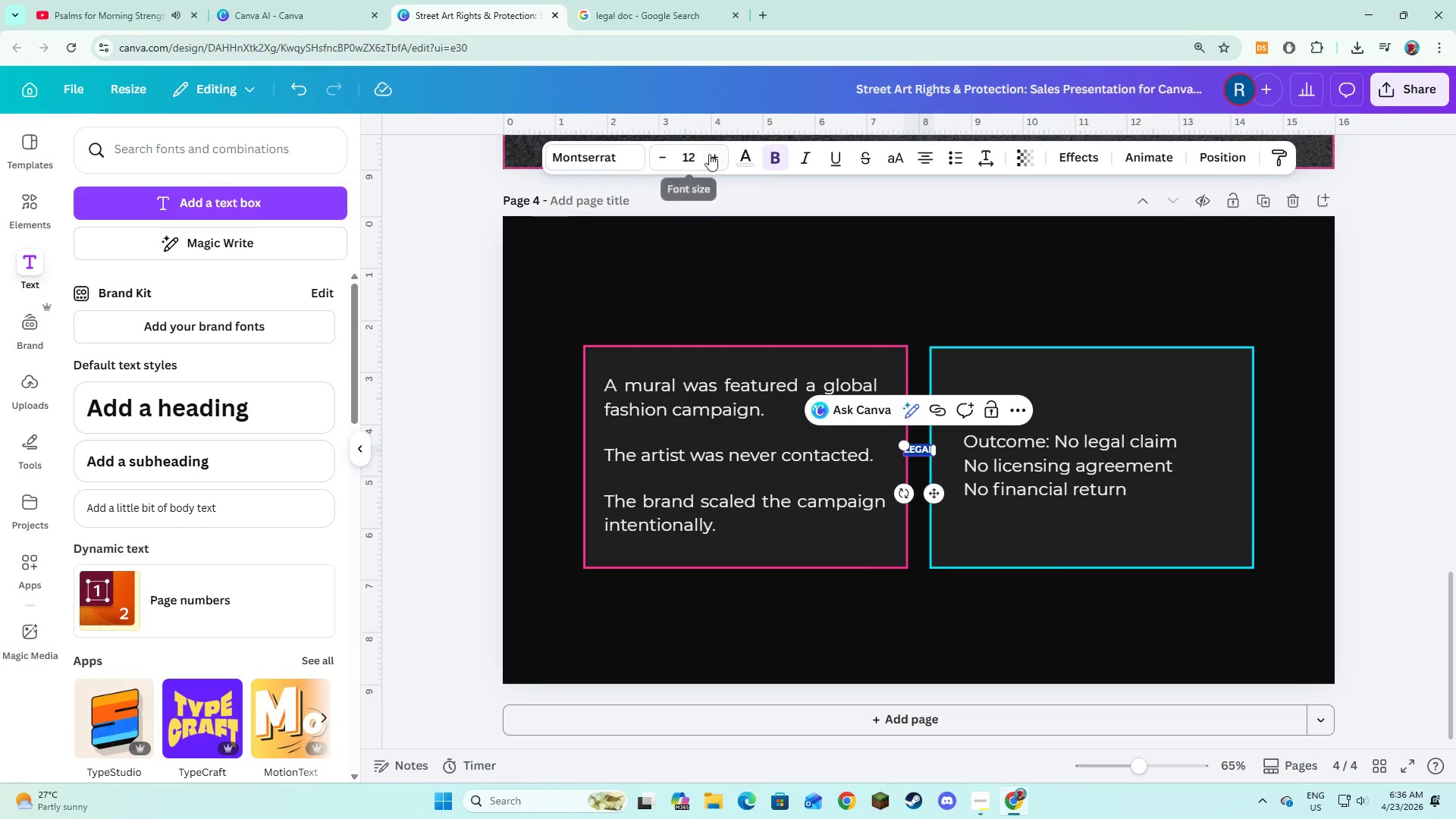 
double_click([709, 154])
 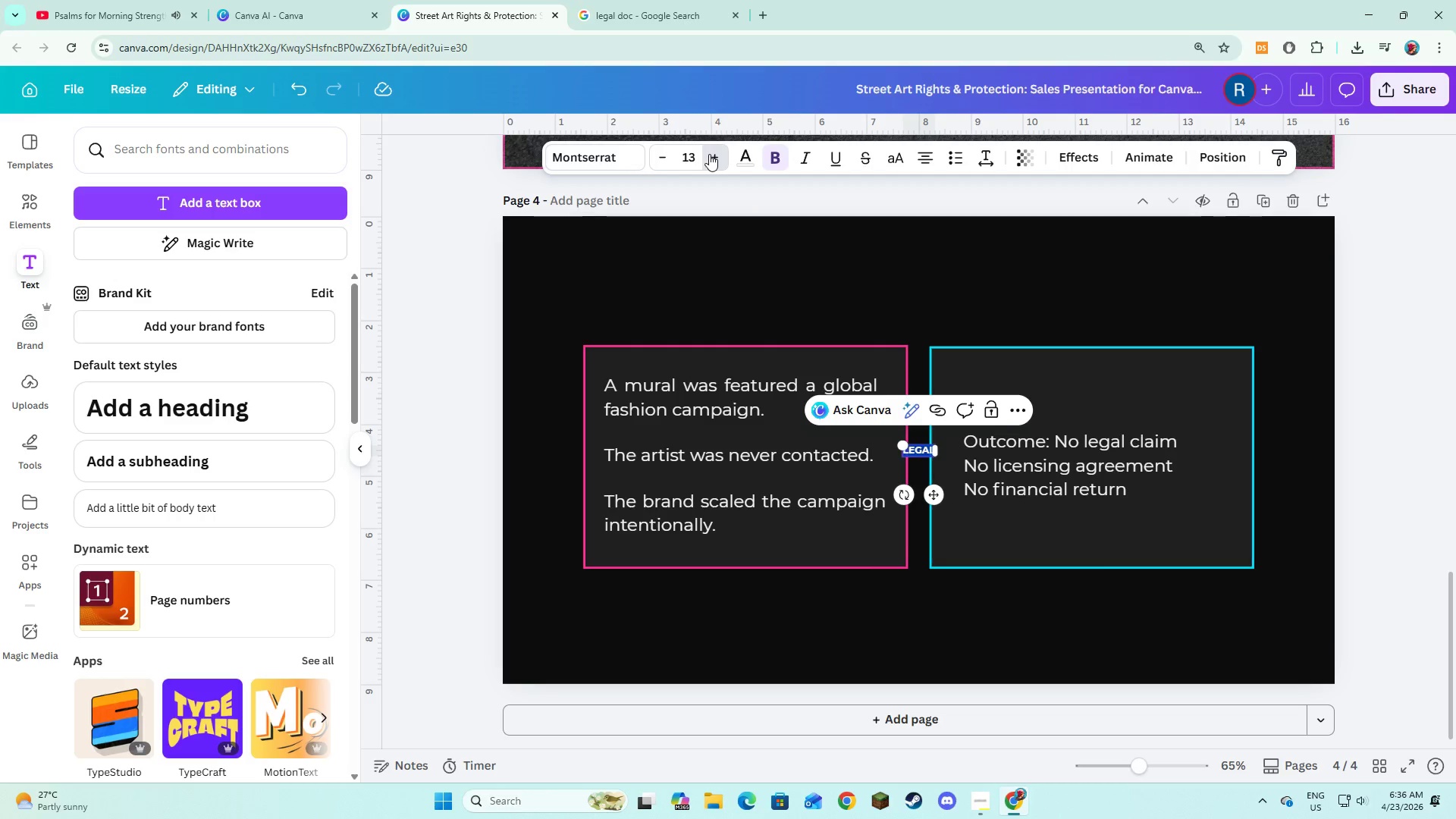 
triple_click([709, 154])
 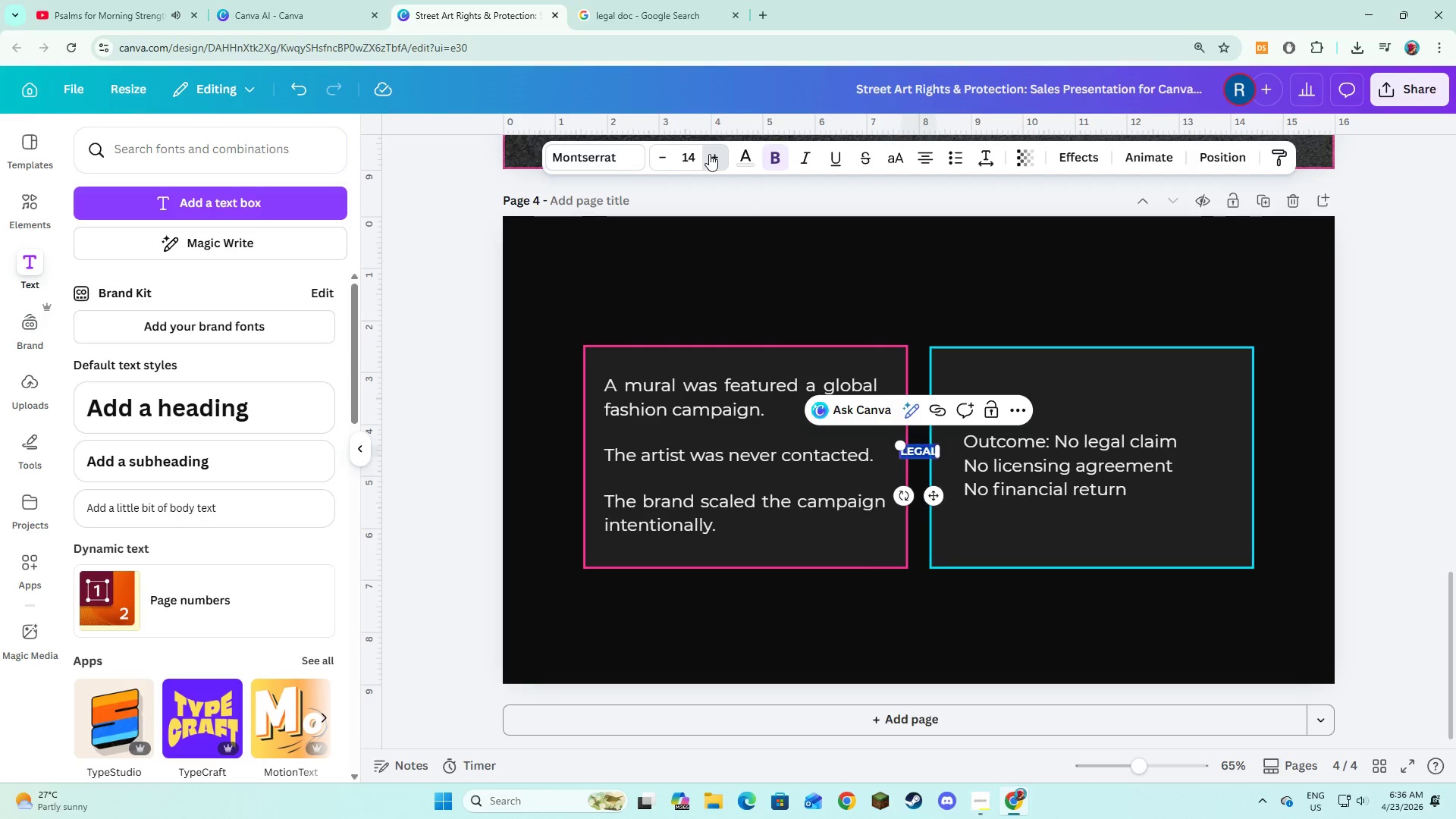 
triple_click([709, 154])
 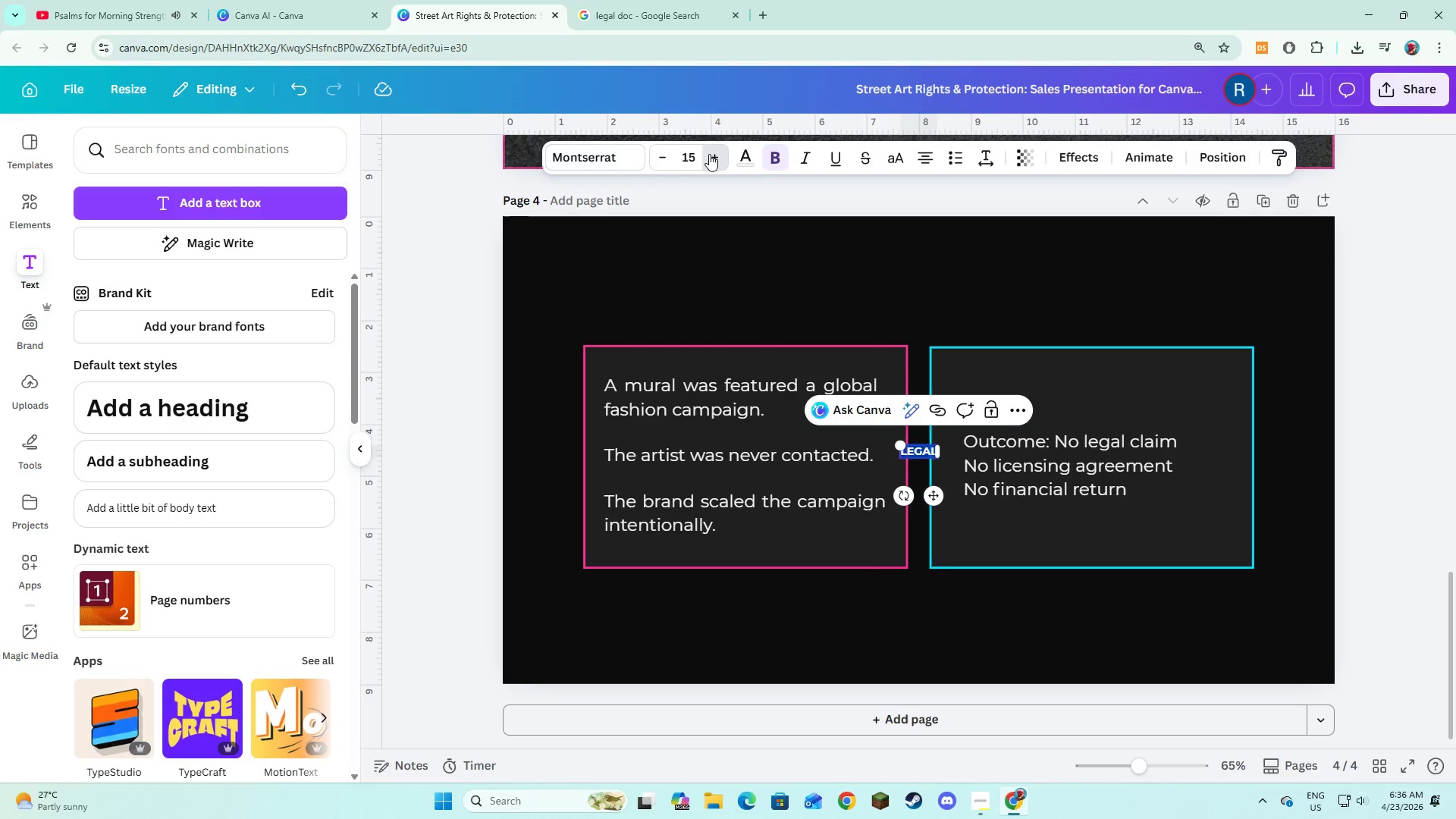 
triple_click([709, 154])
 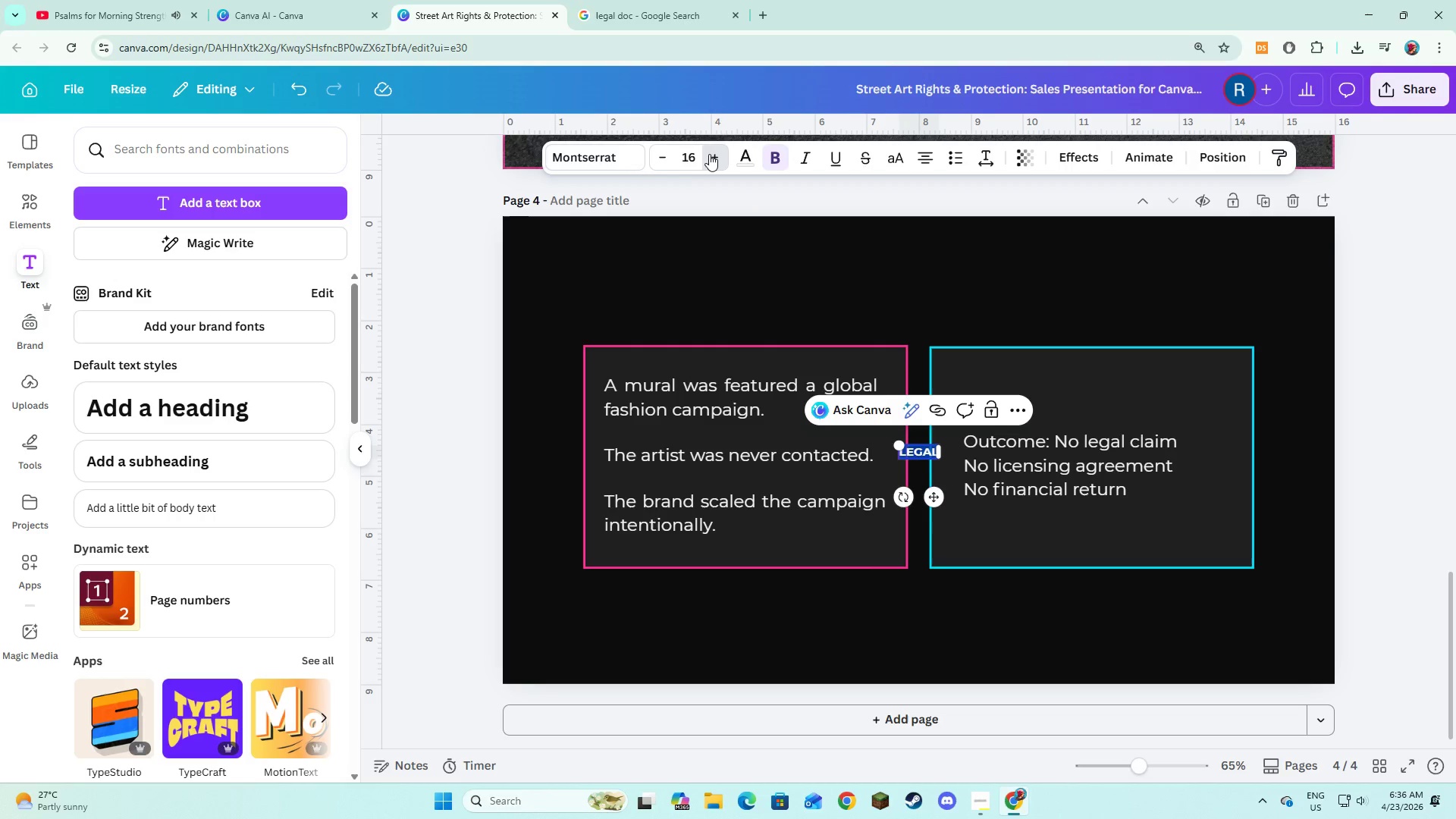 
triple_click([709, 154])
 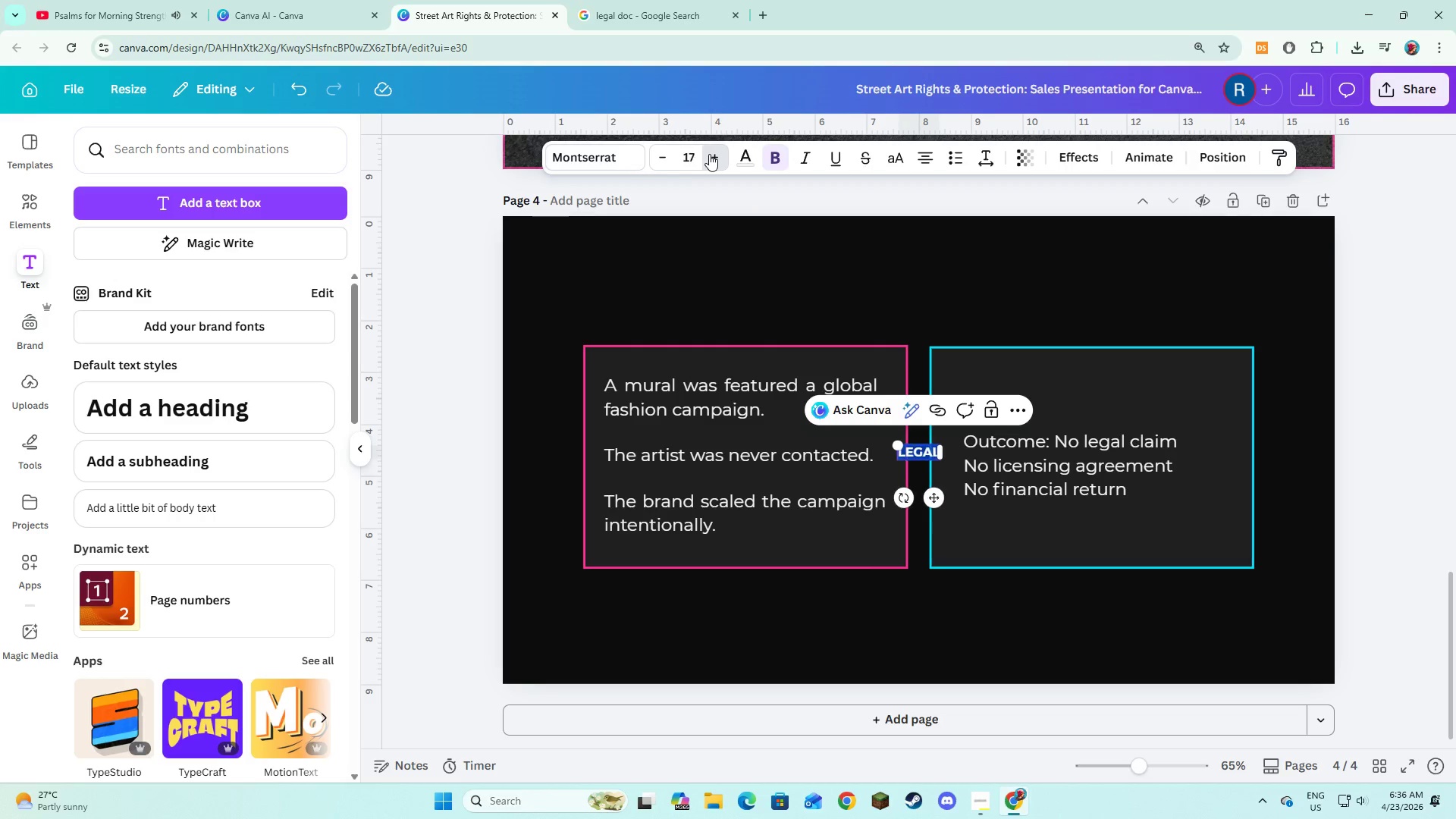 
triple_click([709, 154])
 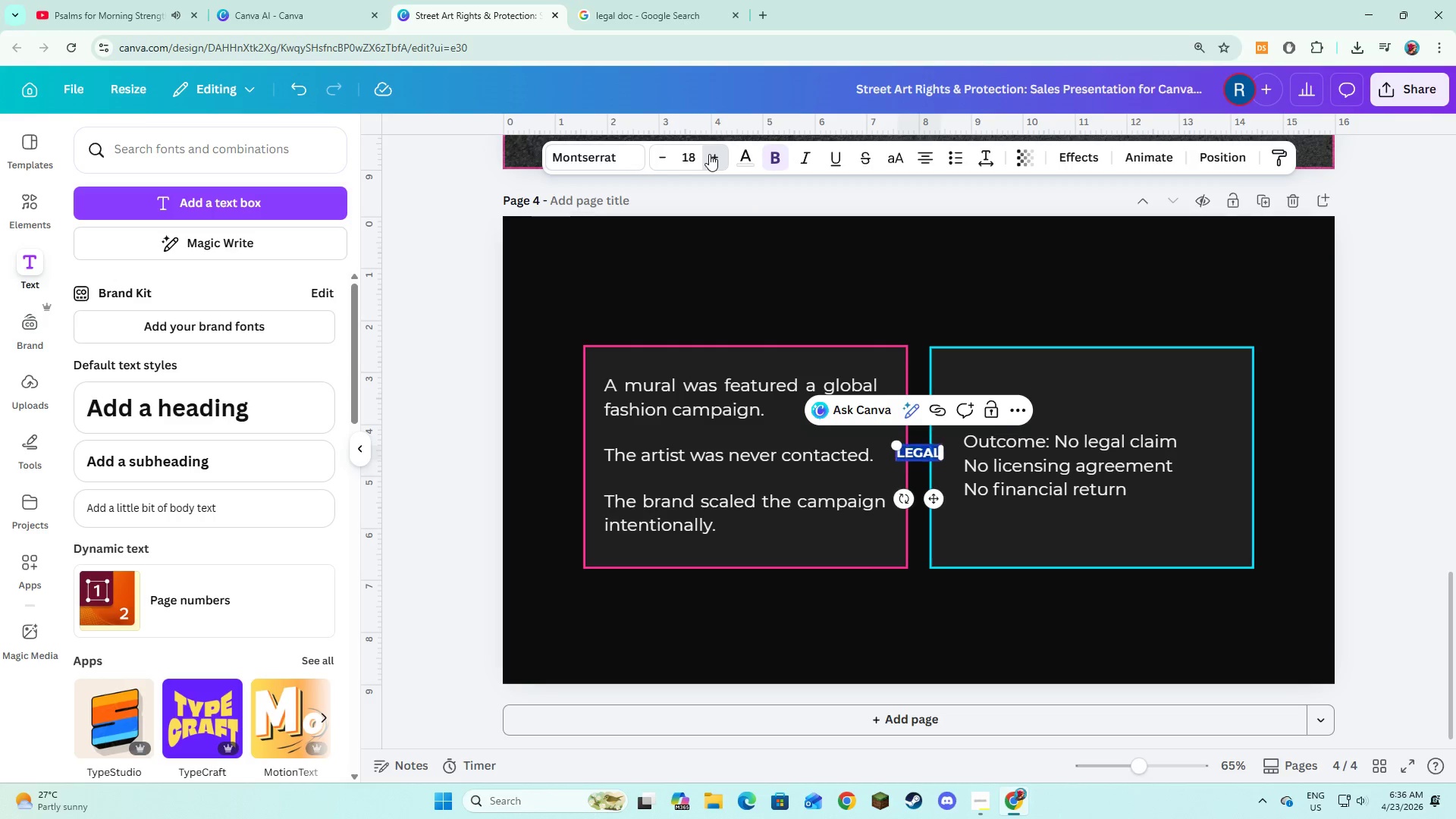 
triple_click([709, 154])
 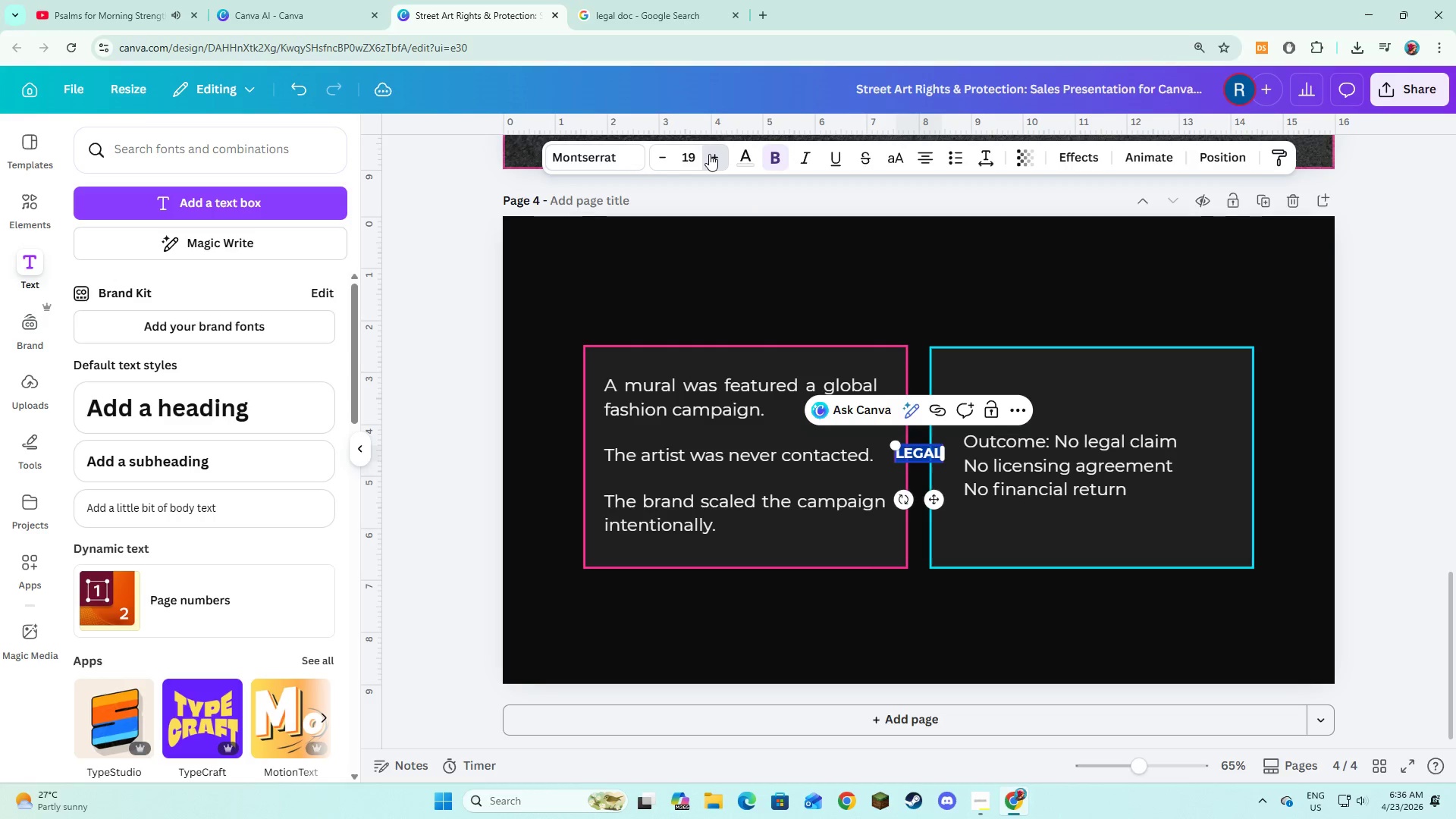 
triple_click([709, 154])
 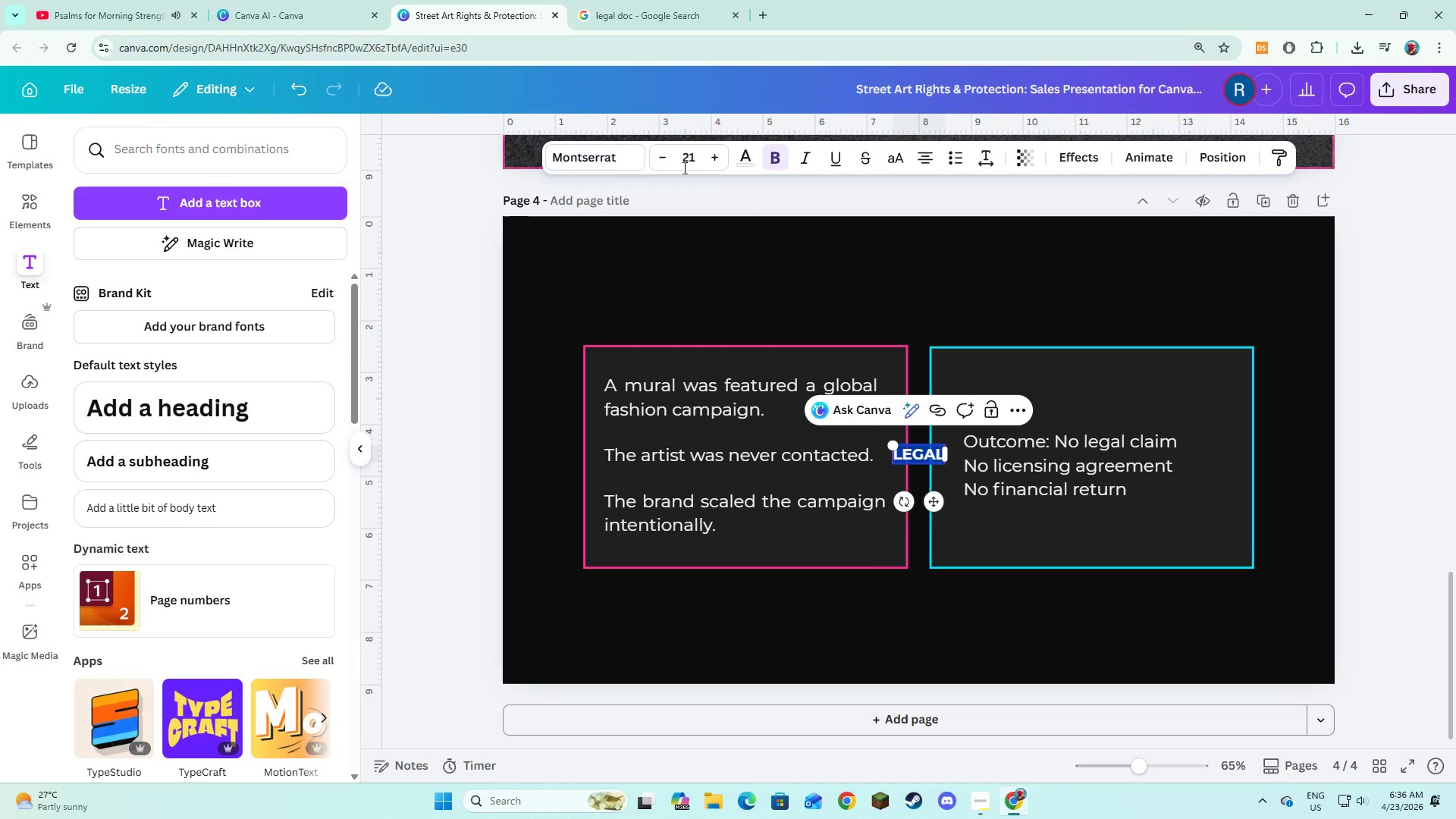 
left_click([598, 171])
 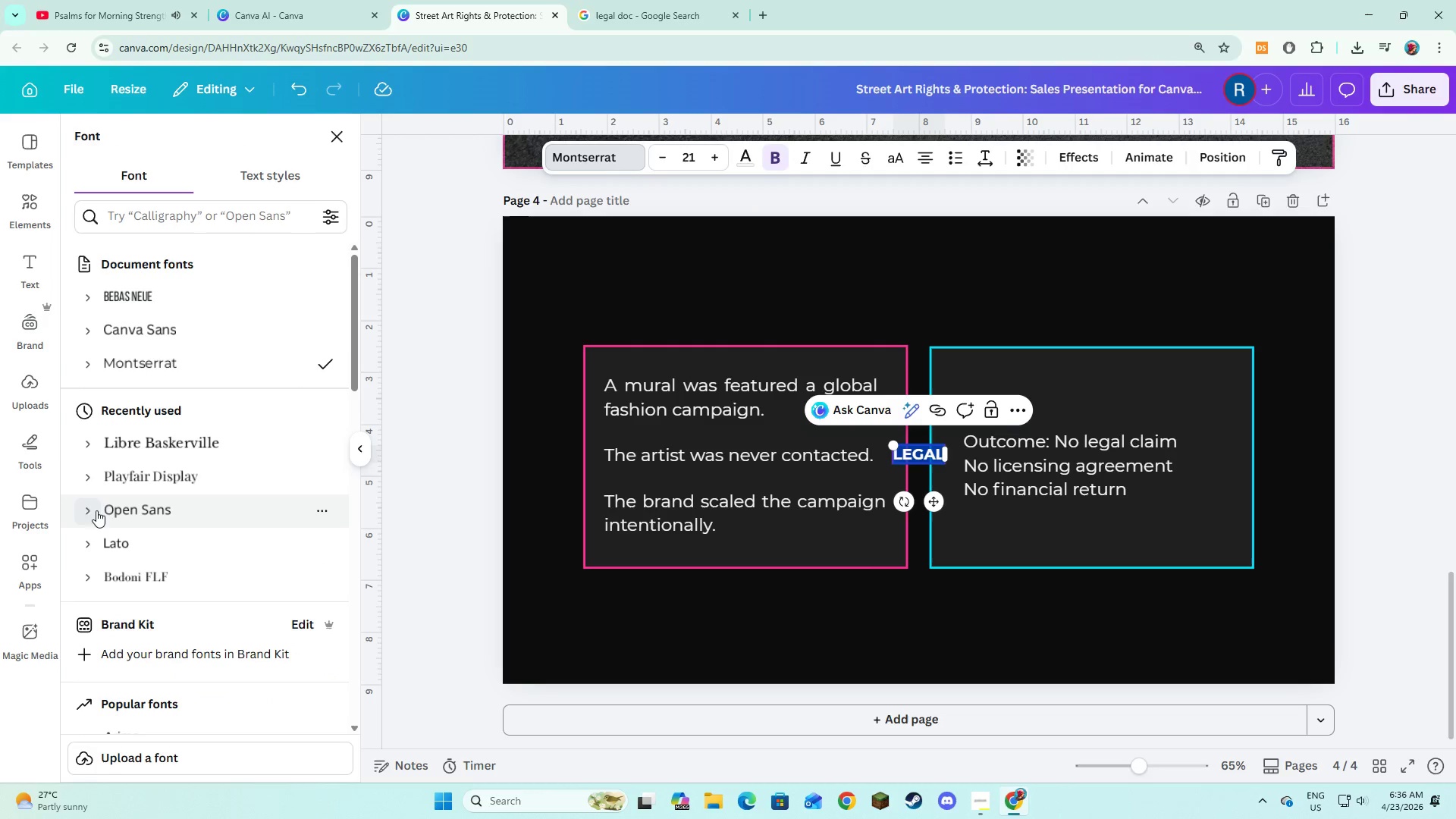 
left_click([96, 368])
 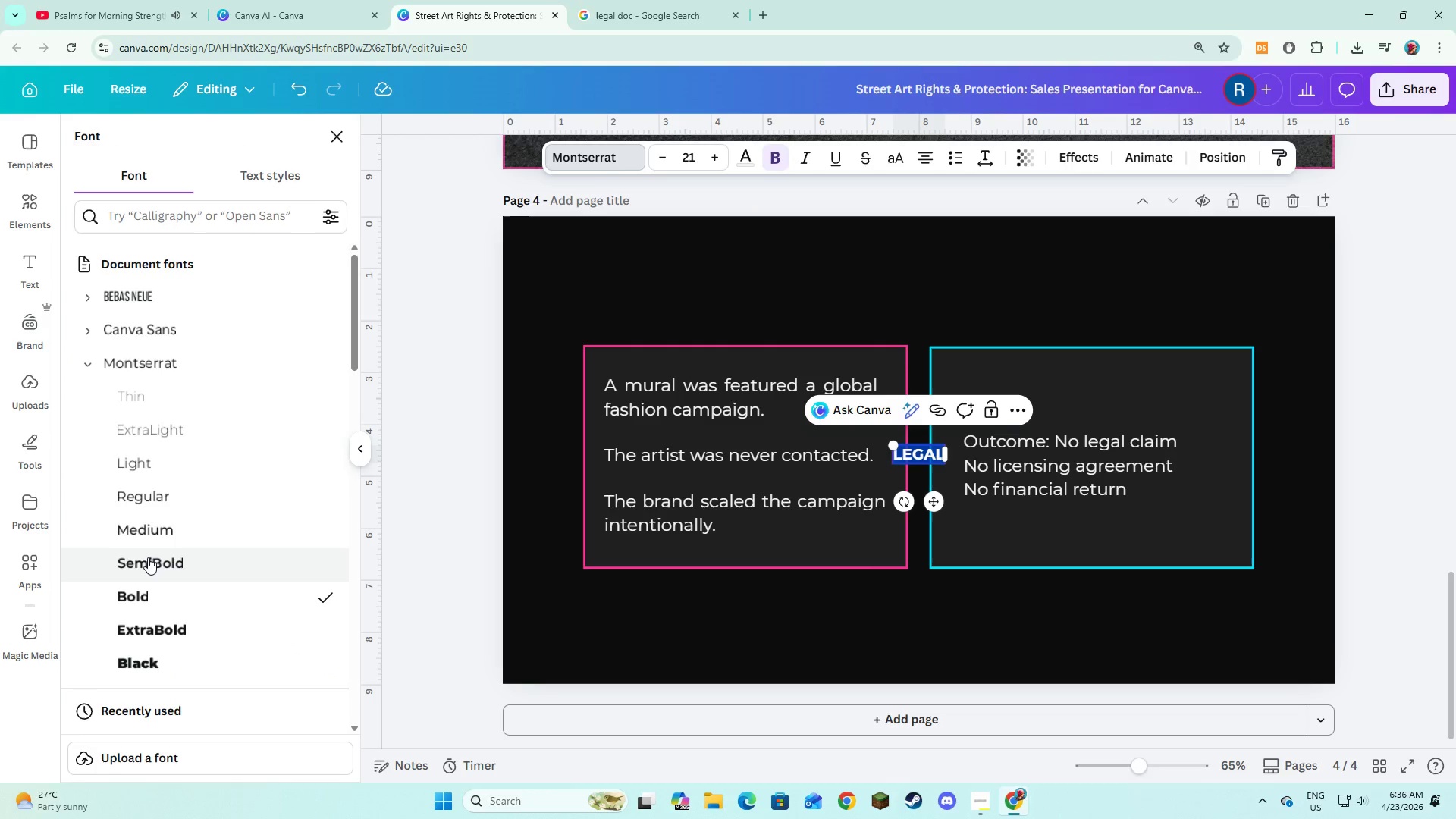 
left_click([148, 559])
 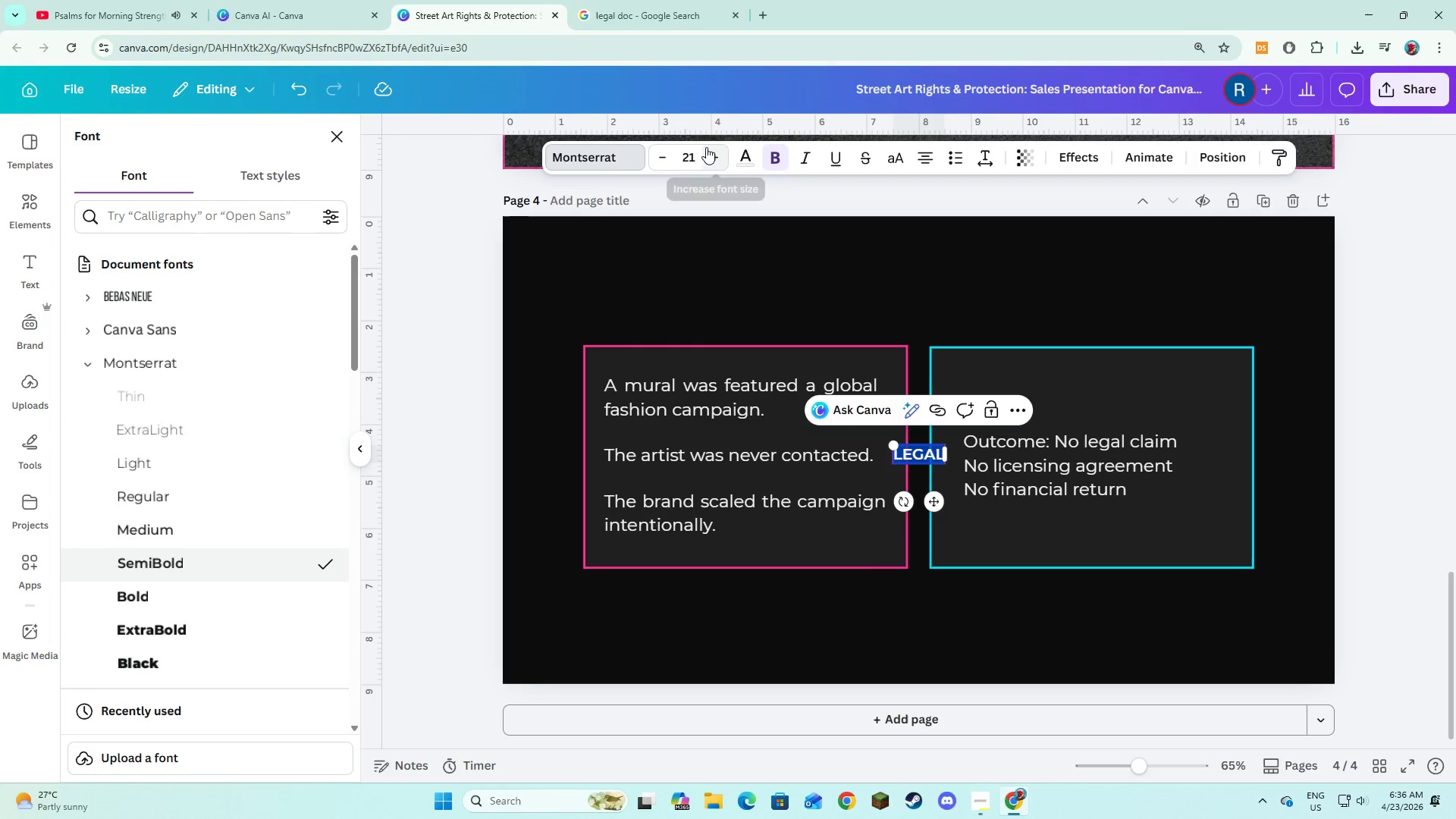 
double_click([709, 149])
 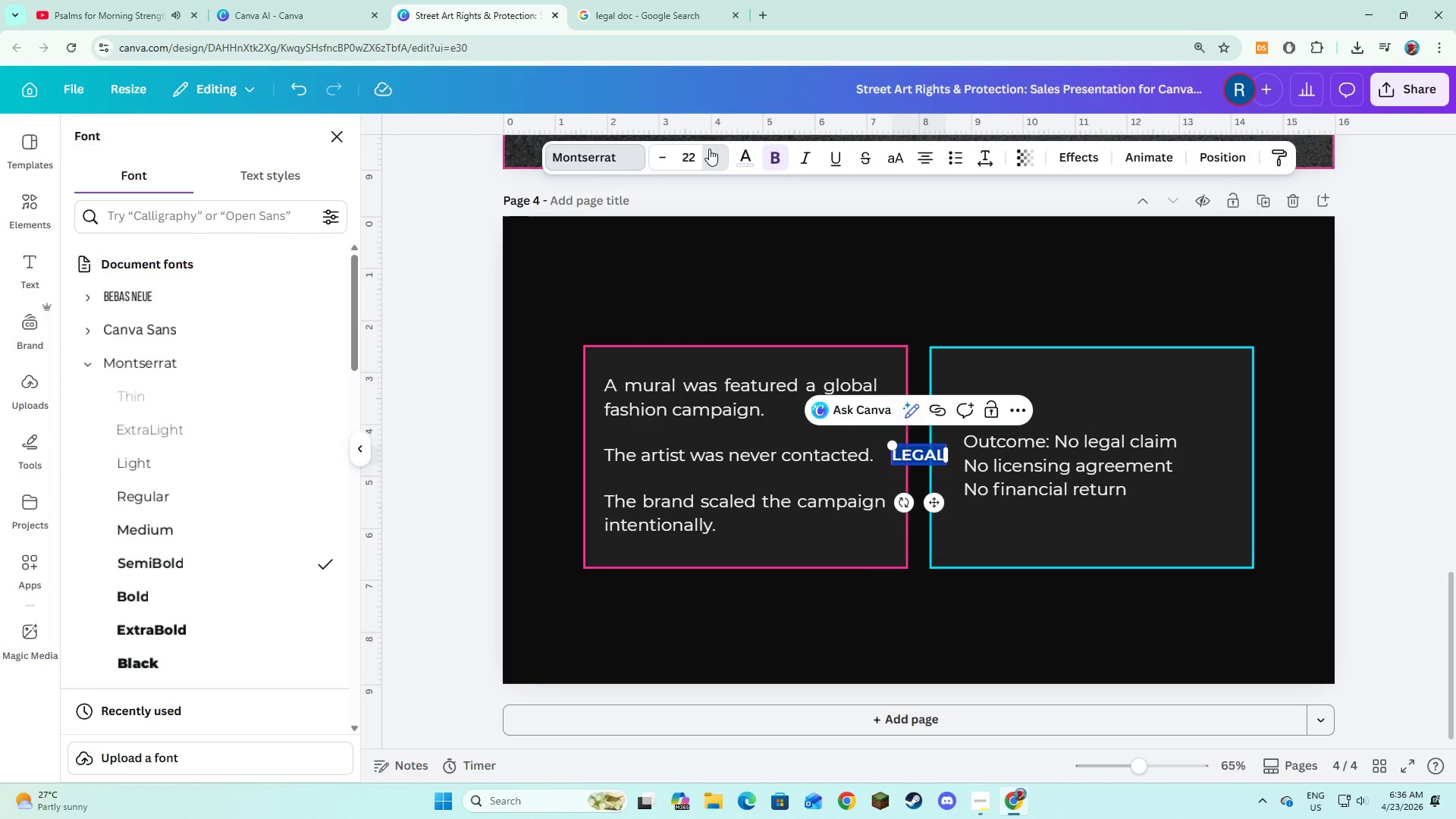 
triple_click([709, 149])
 